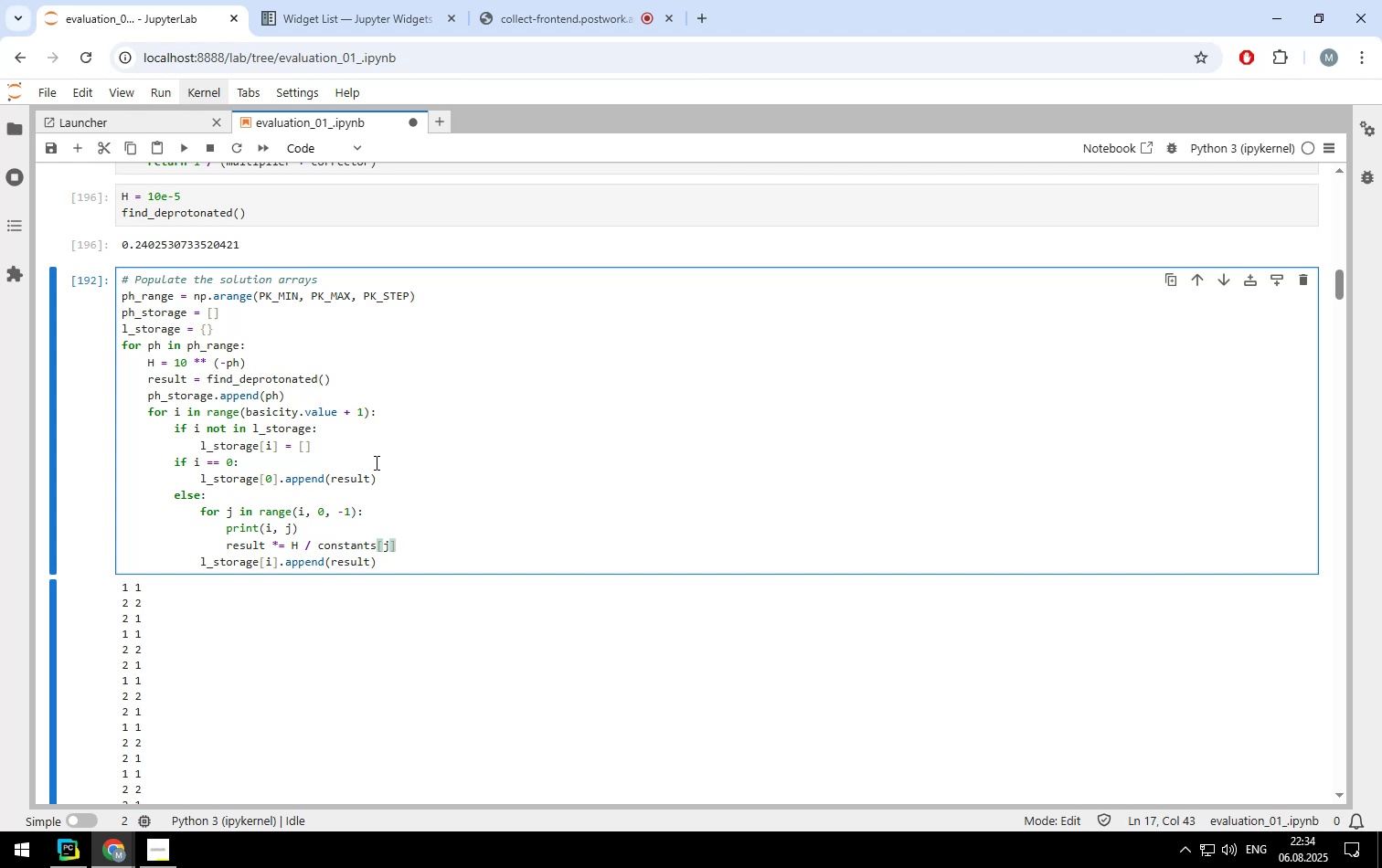 
left_click([418, 504])
 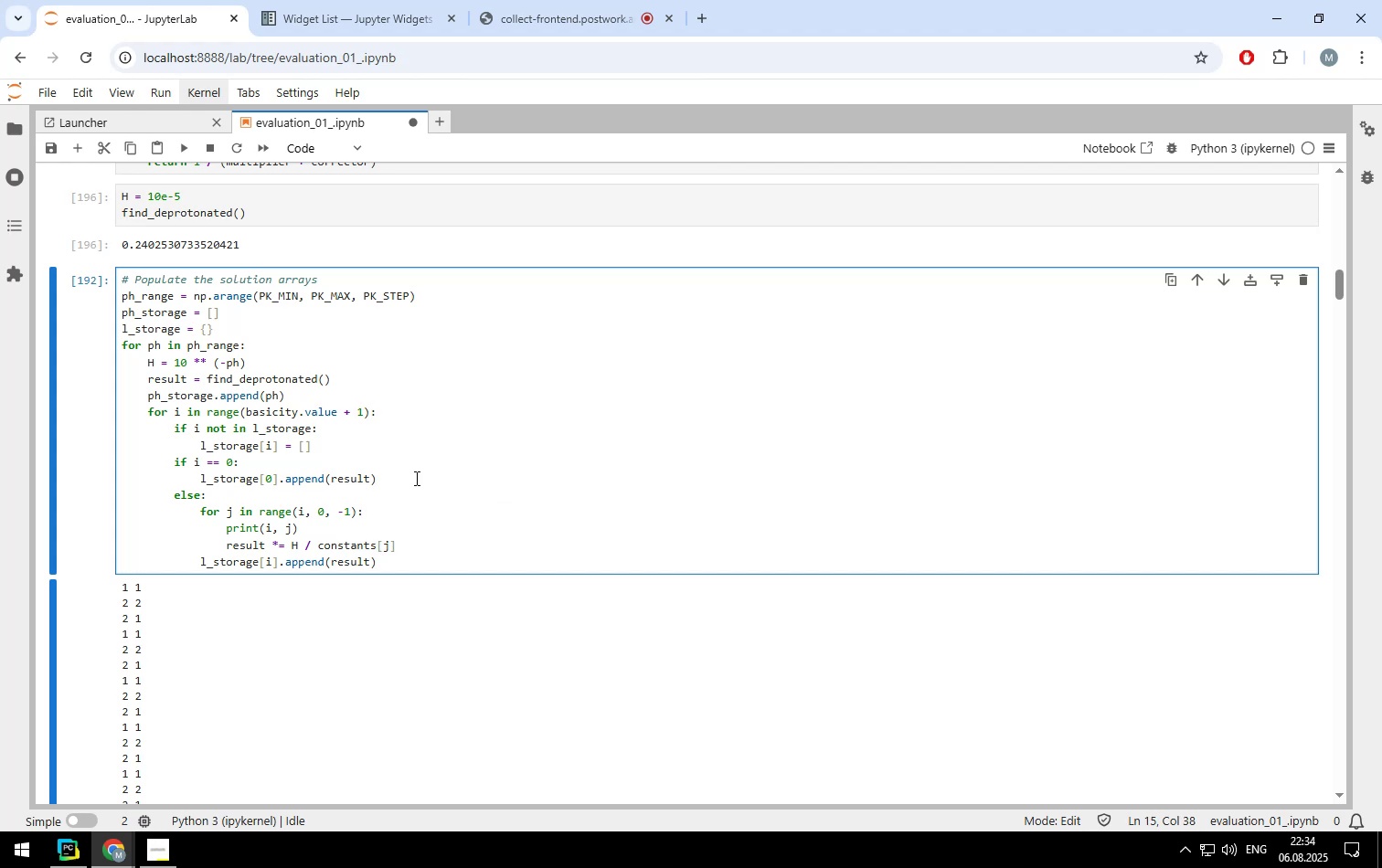 
left_click([415, 478])
 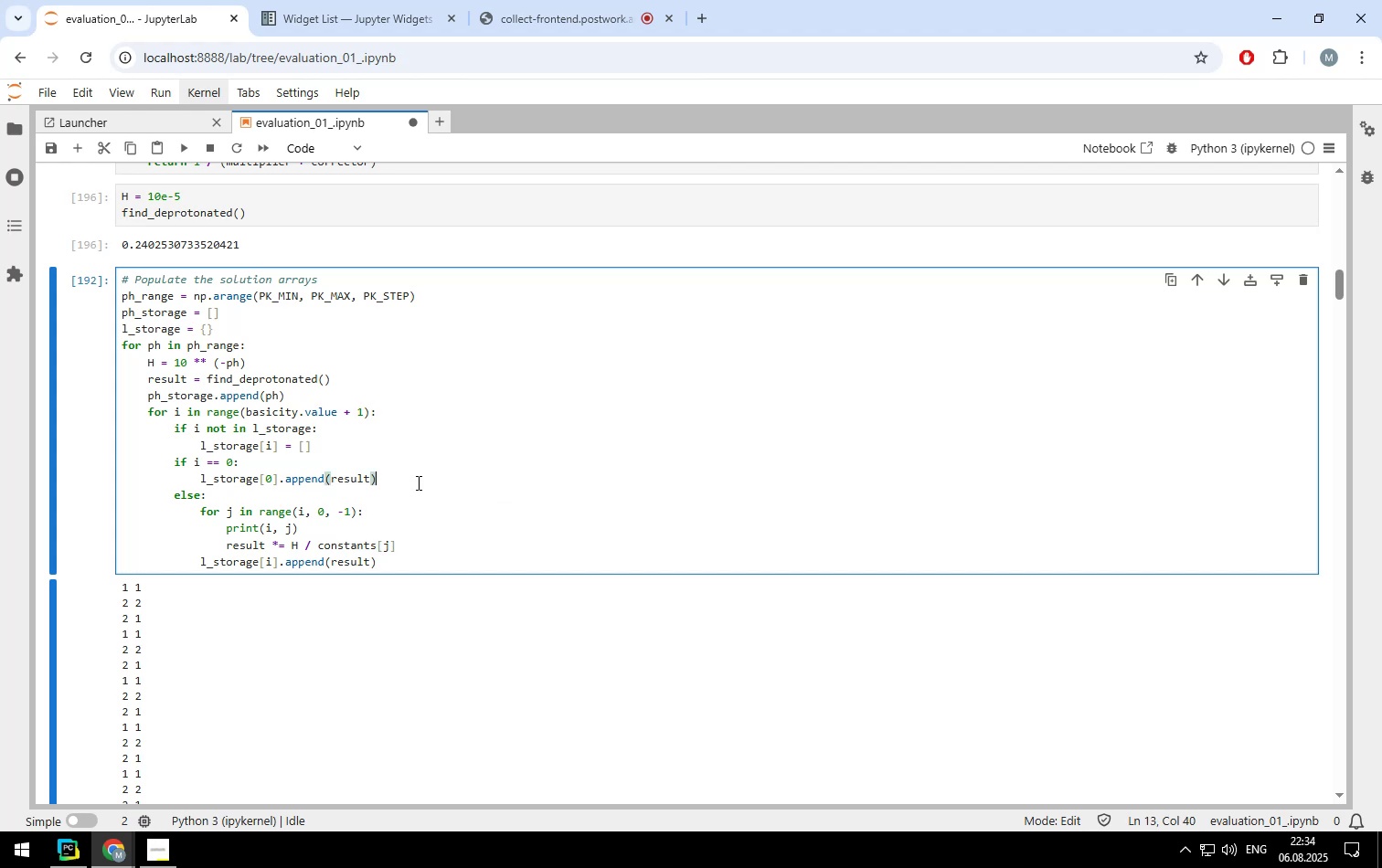 
scroll: coordinate [417, 482], scroll_direction: up, amount: 1.0
 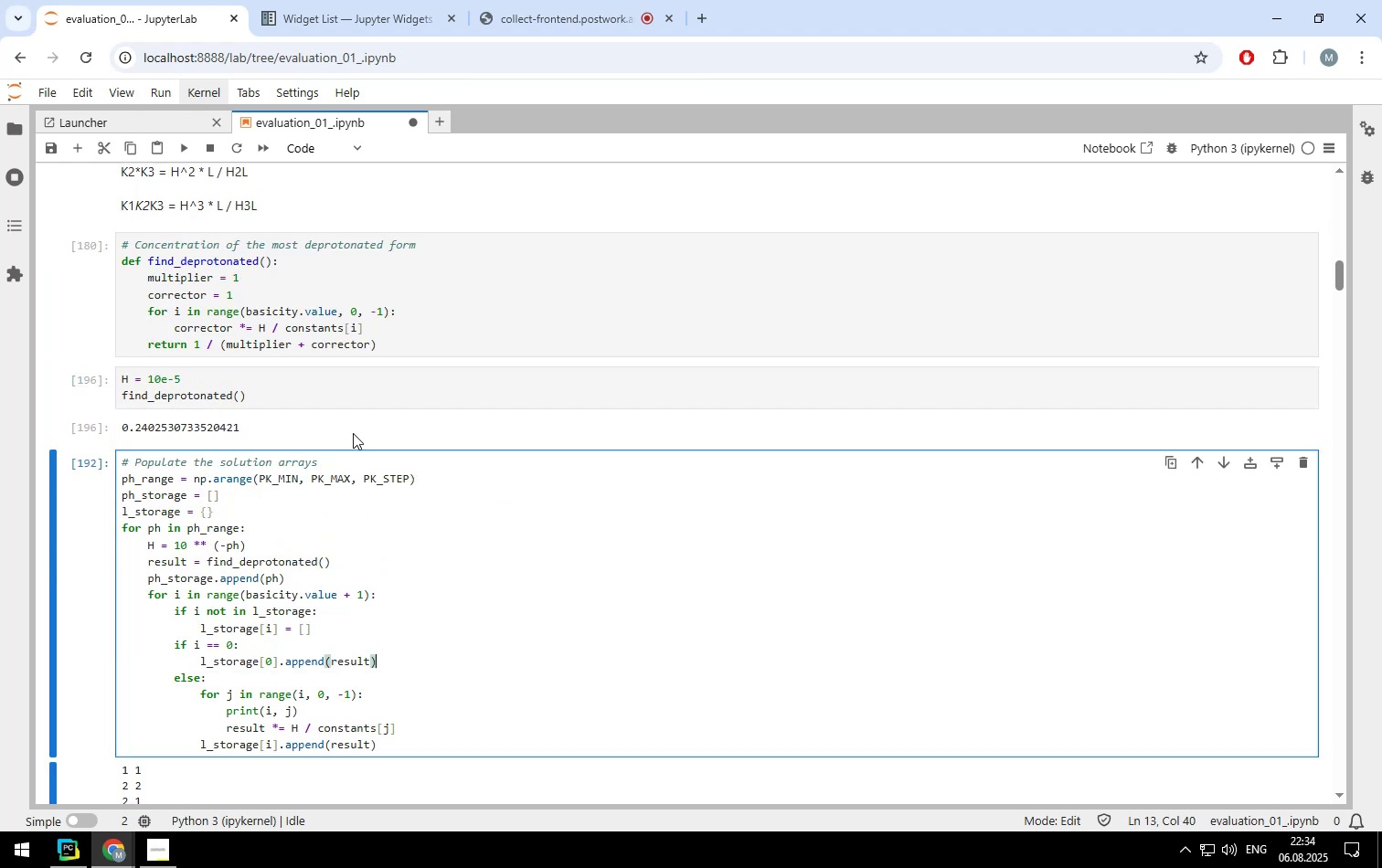 
left_click([310, 391])
 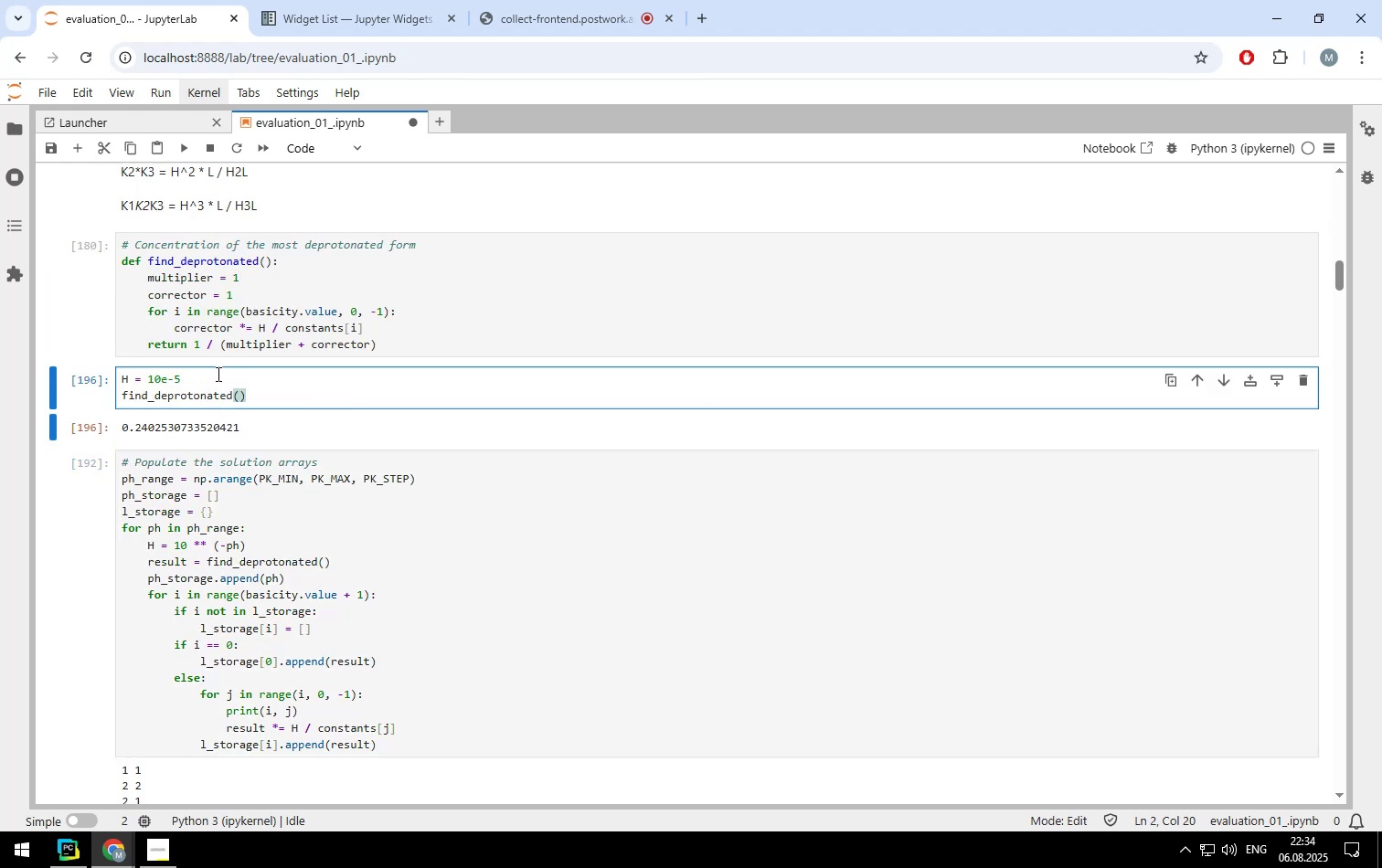 
left_click([217, 374])
 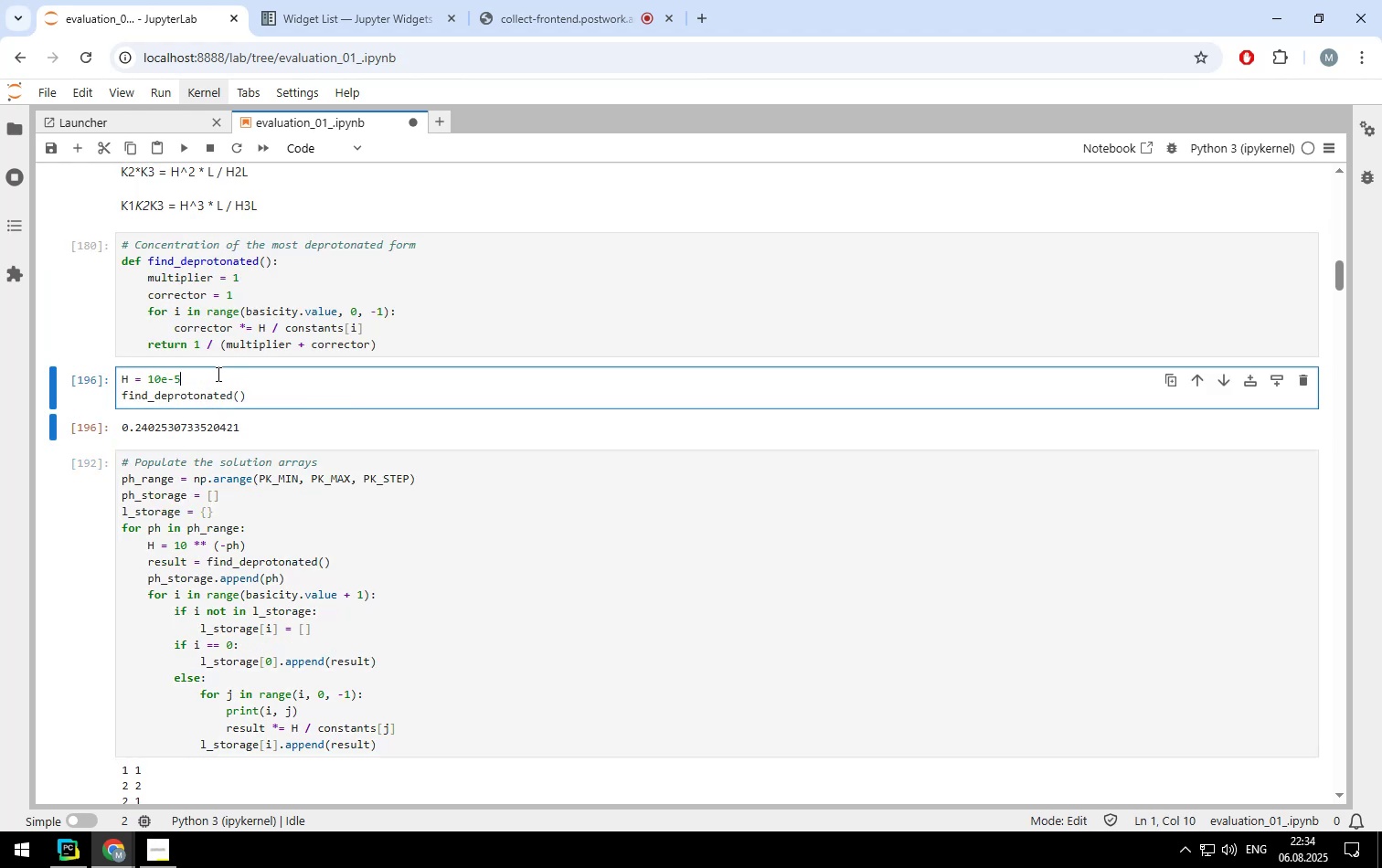 
key(Backspace)
 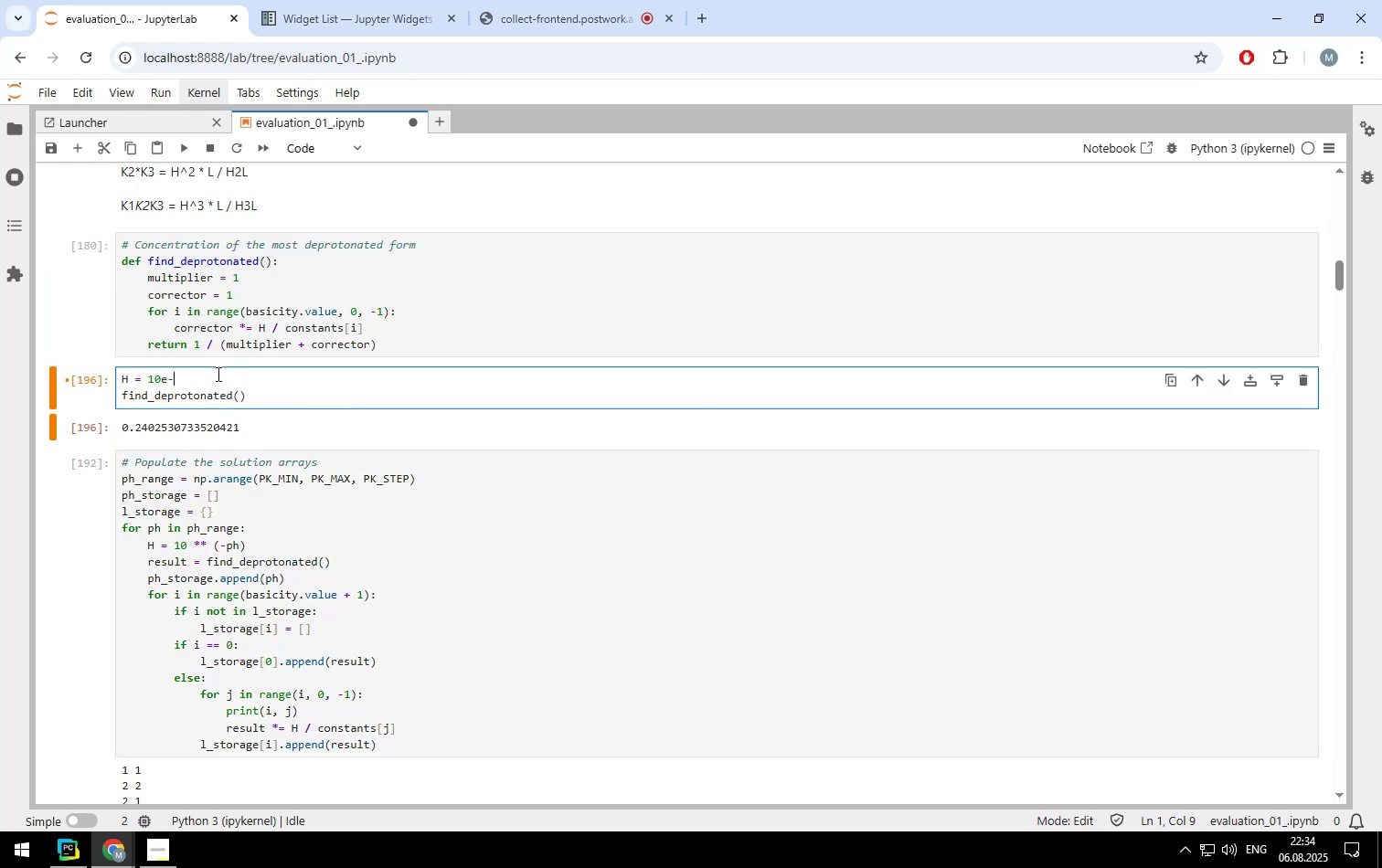 
key(4)
 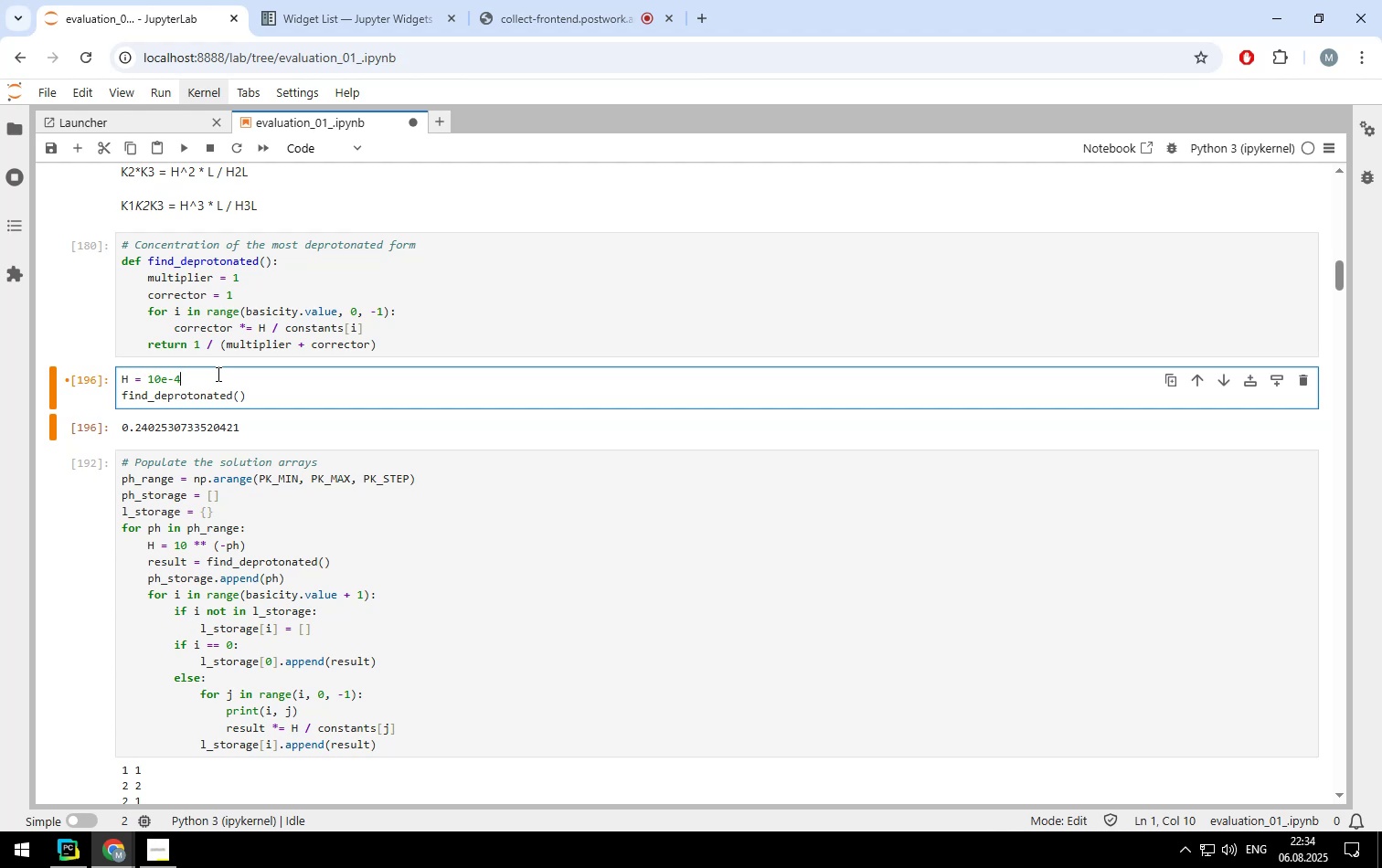 
key(Shift+Enter)
 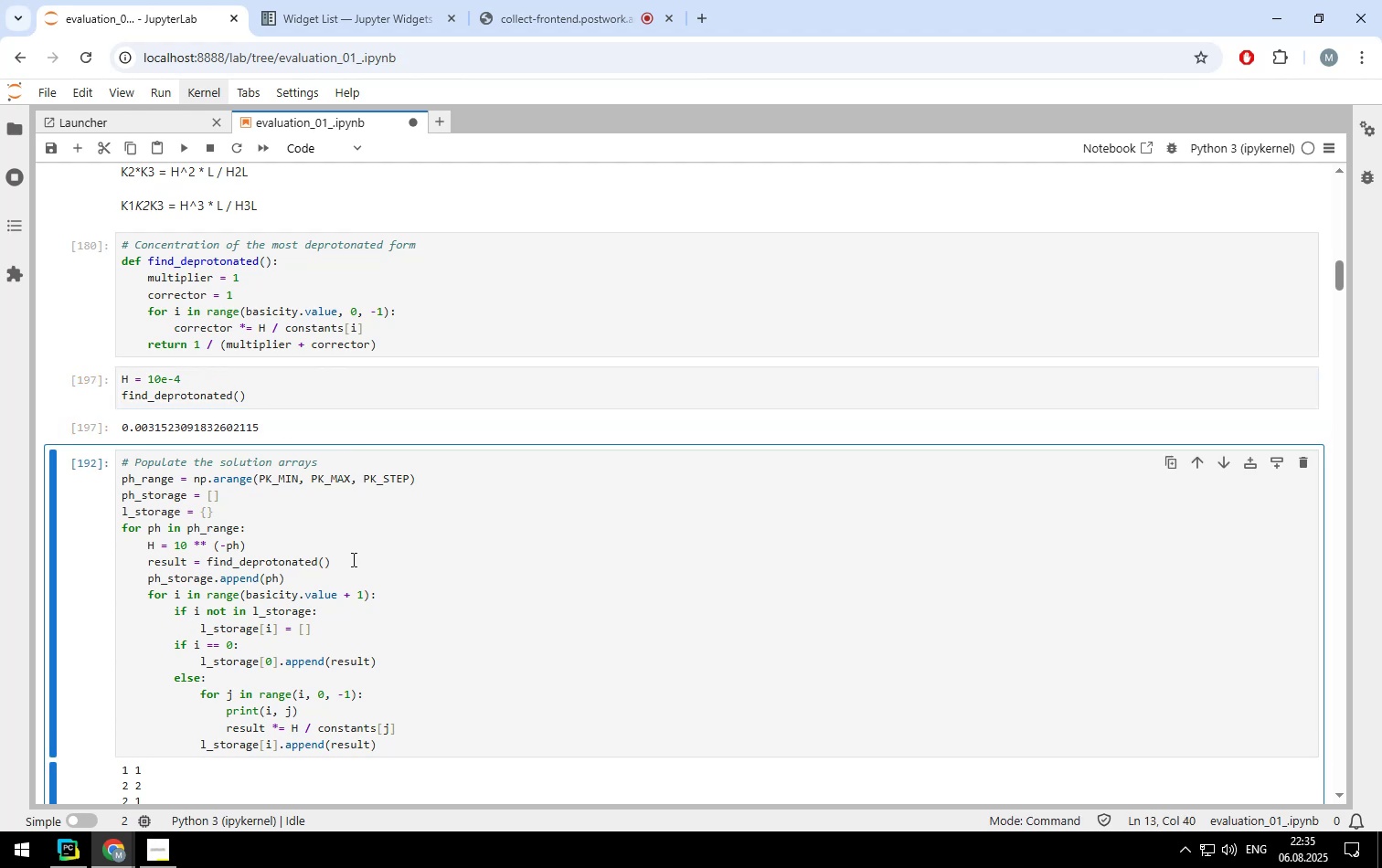 
scroll: coordinate [343, 553], scroll_direction: down, amount: 1.0
 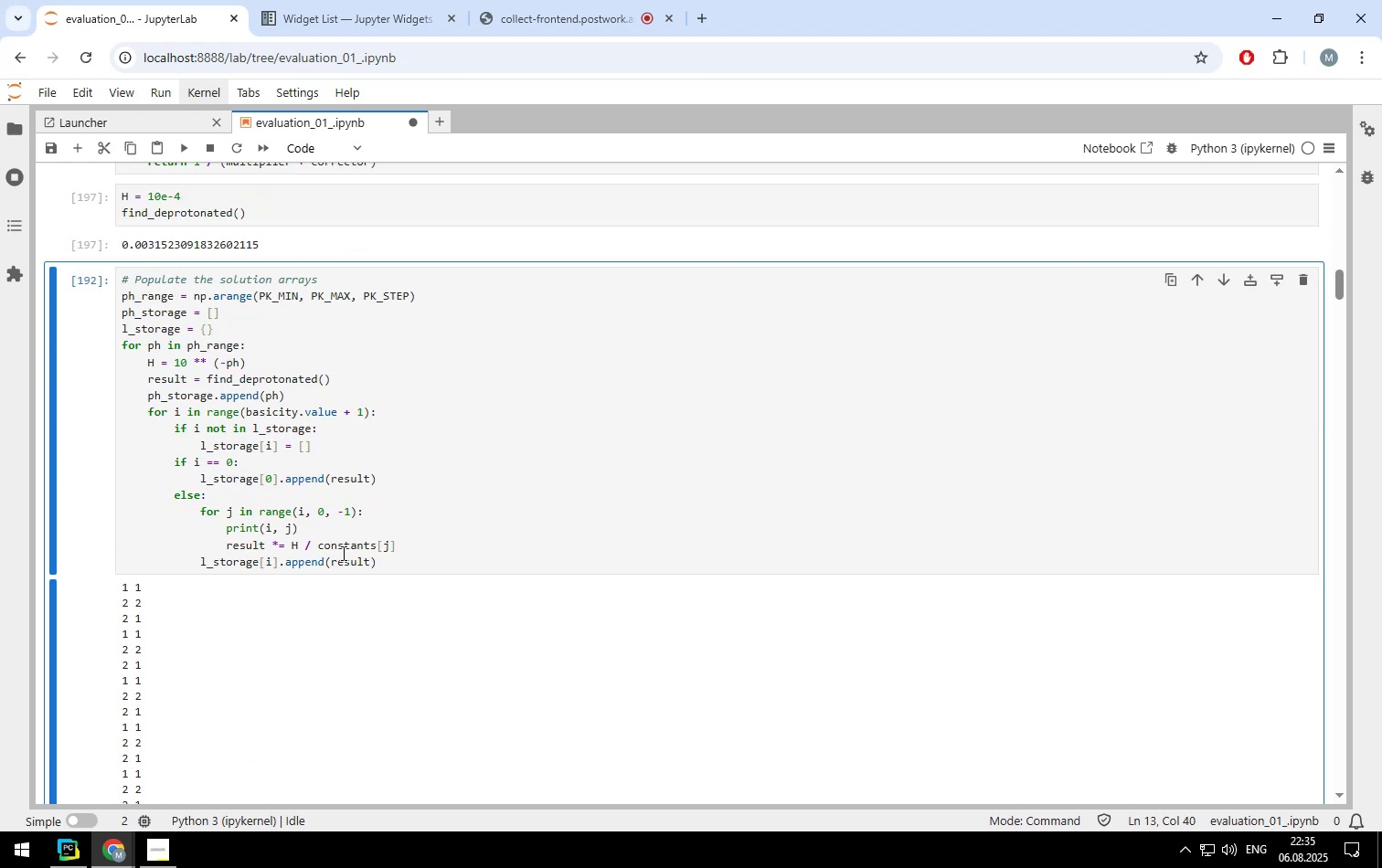 
scroll: coordinate [342, 553], scroll_direction: none, amount: 0.0
 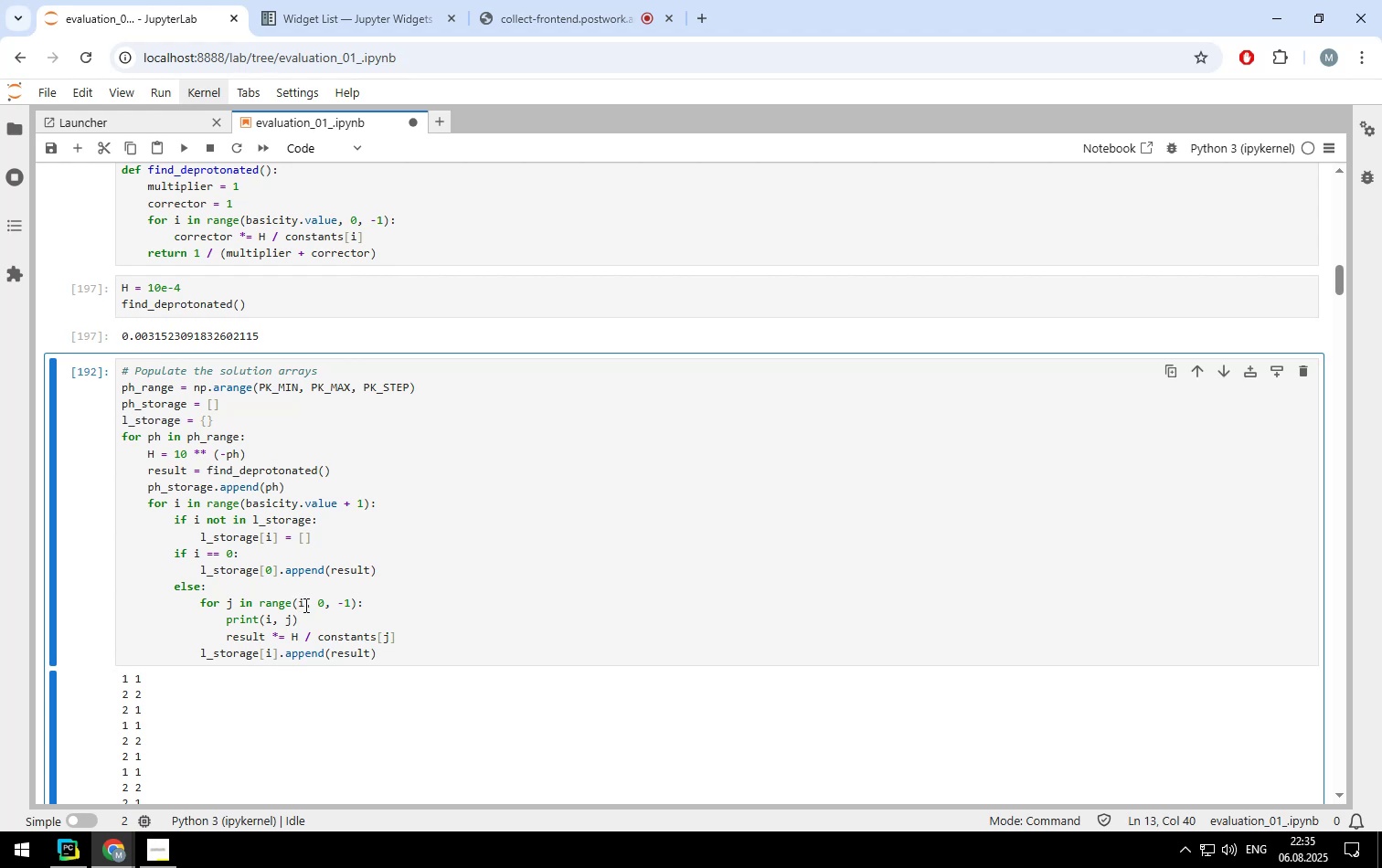 
wait(7.17)
 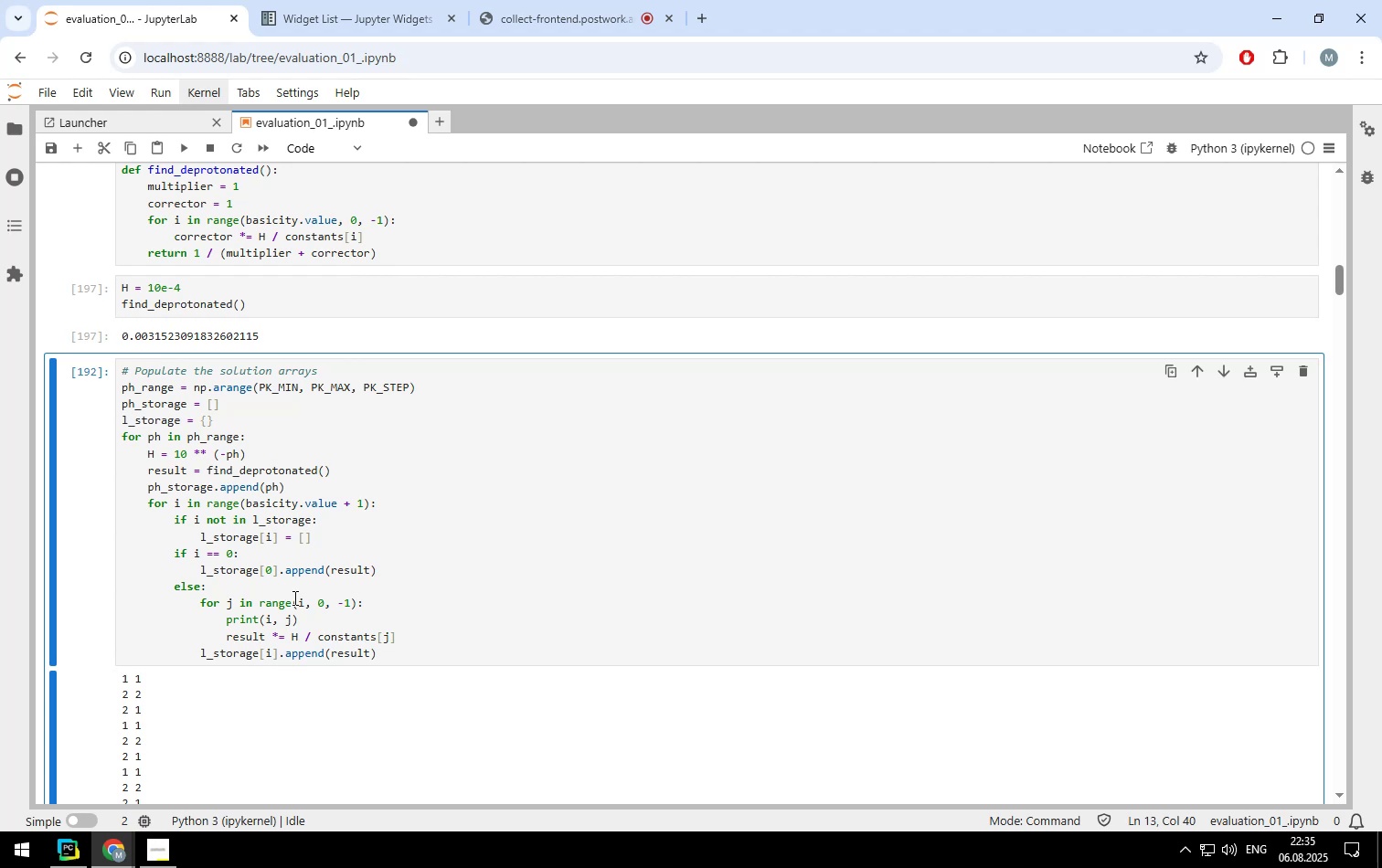 
left_click([324, 605])
 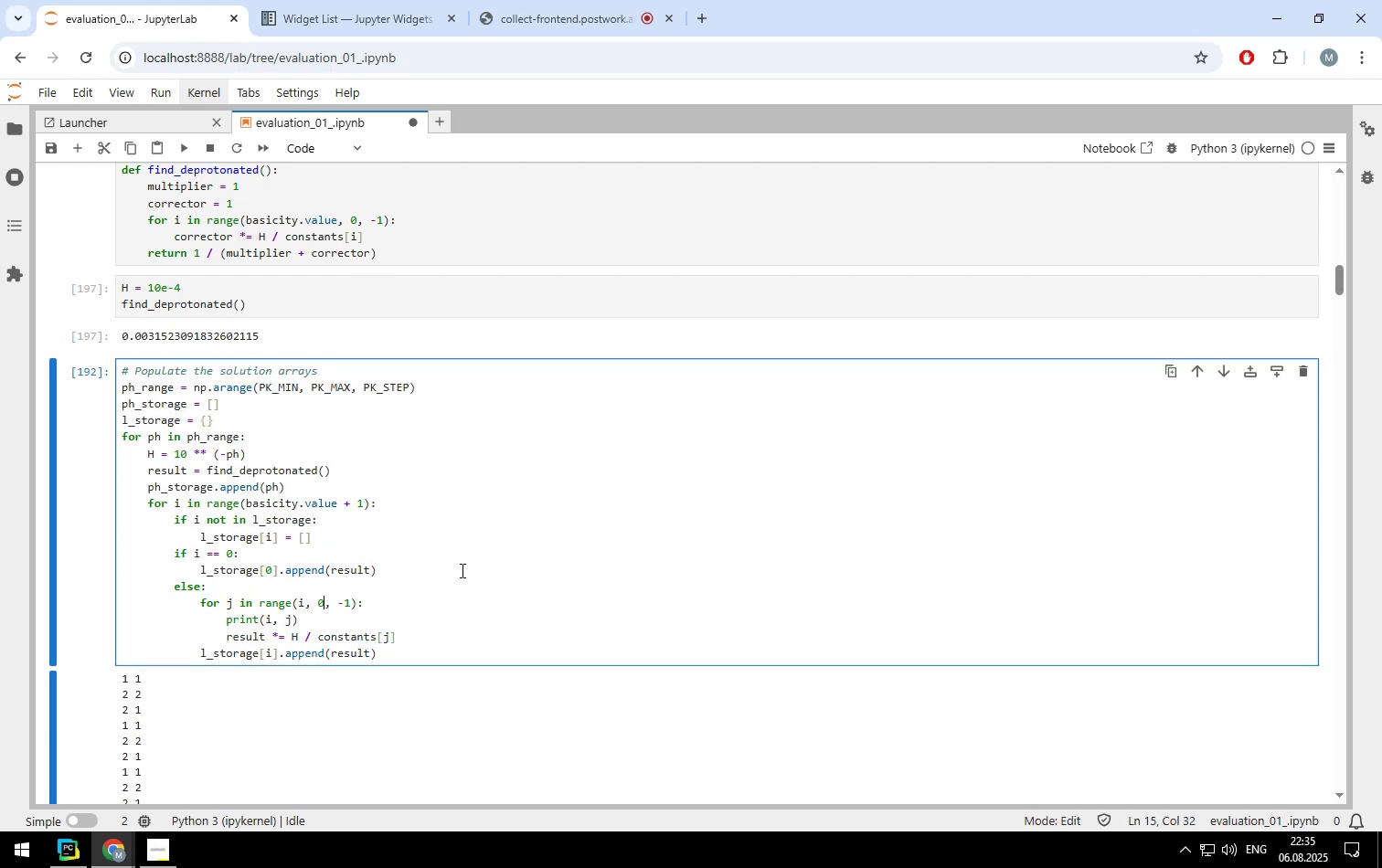 
key(ArrowLeft)
 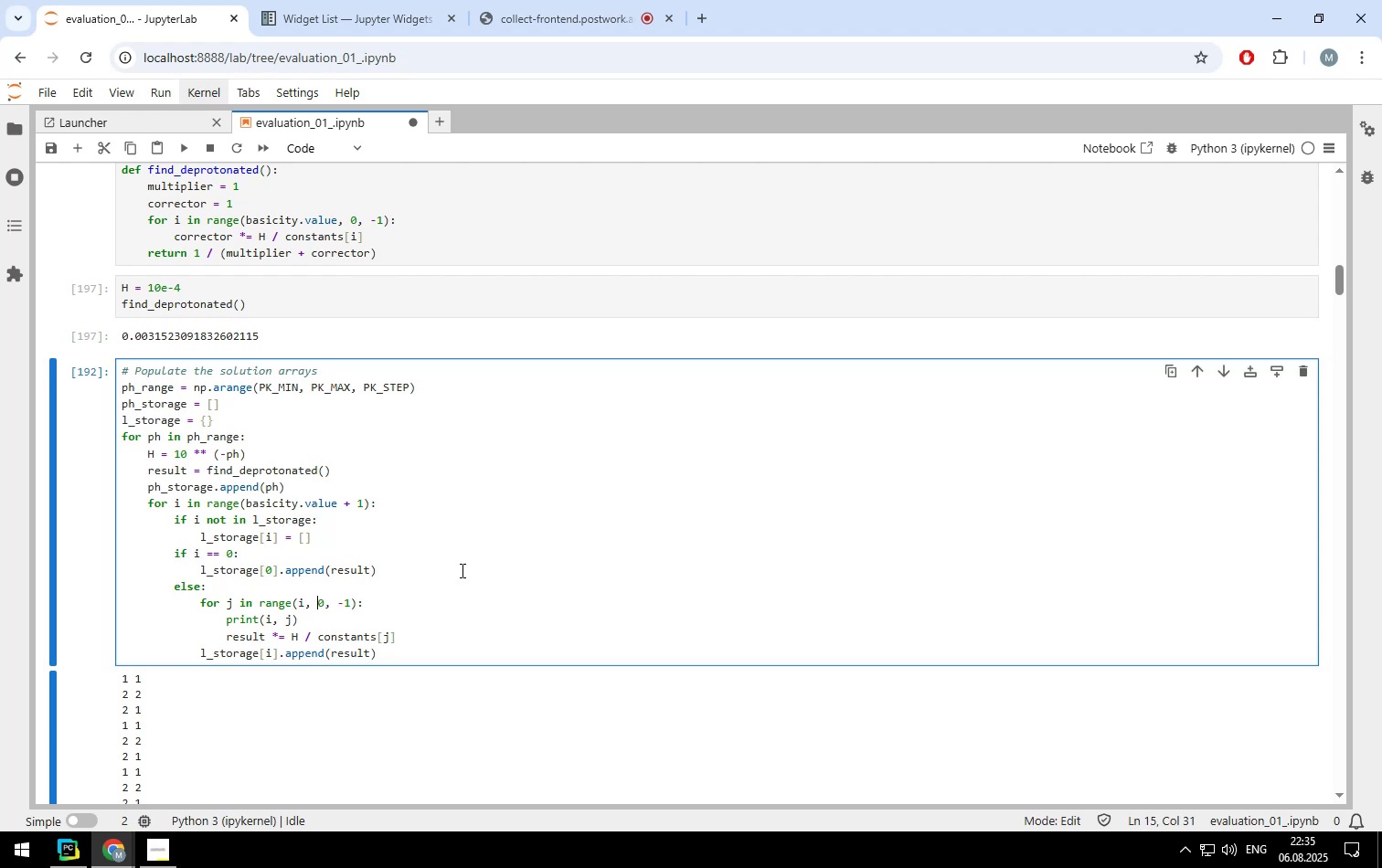 
key(ArrowLeft)
 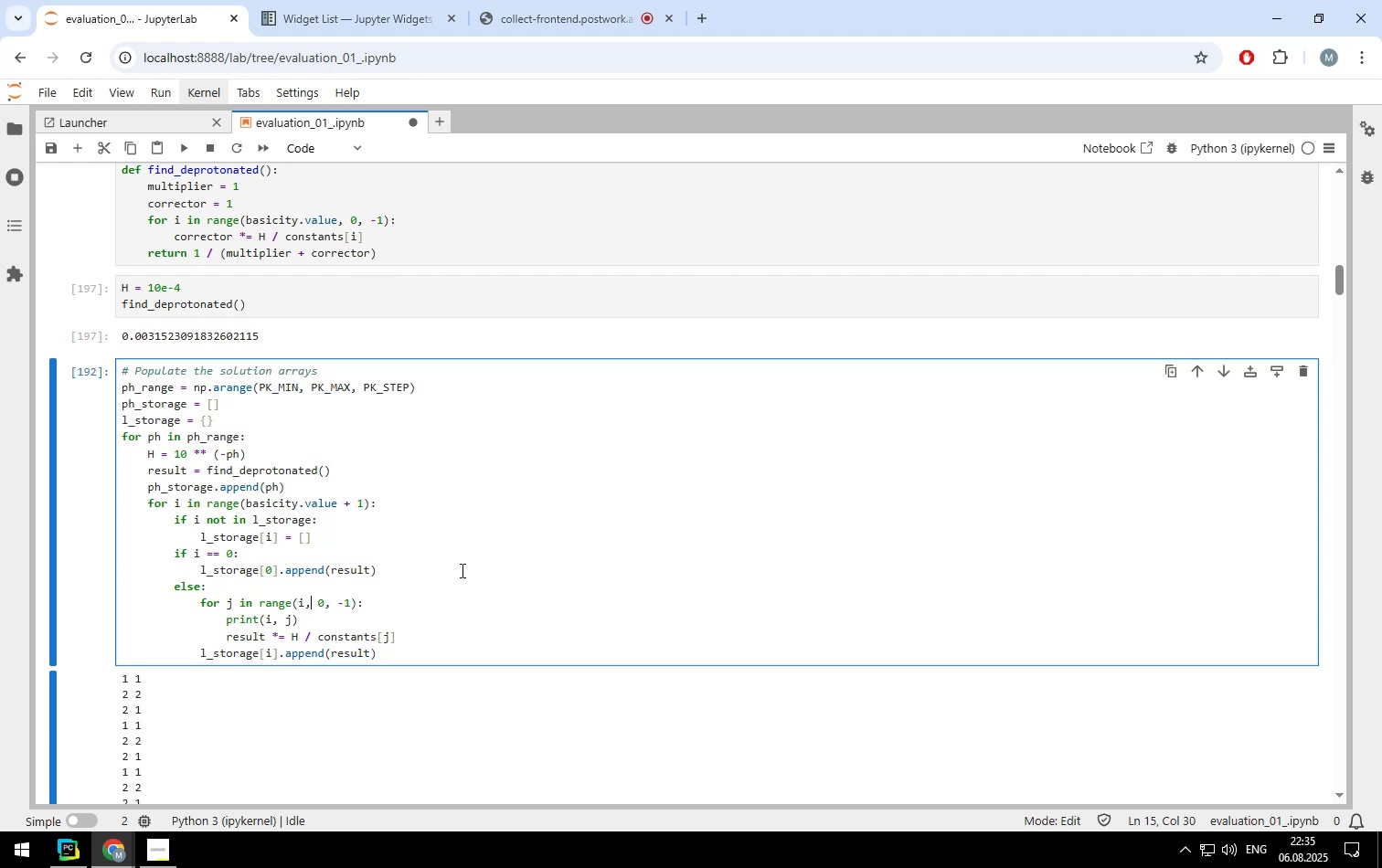 
key(ArrowLeft)
 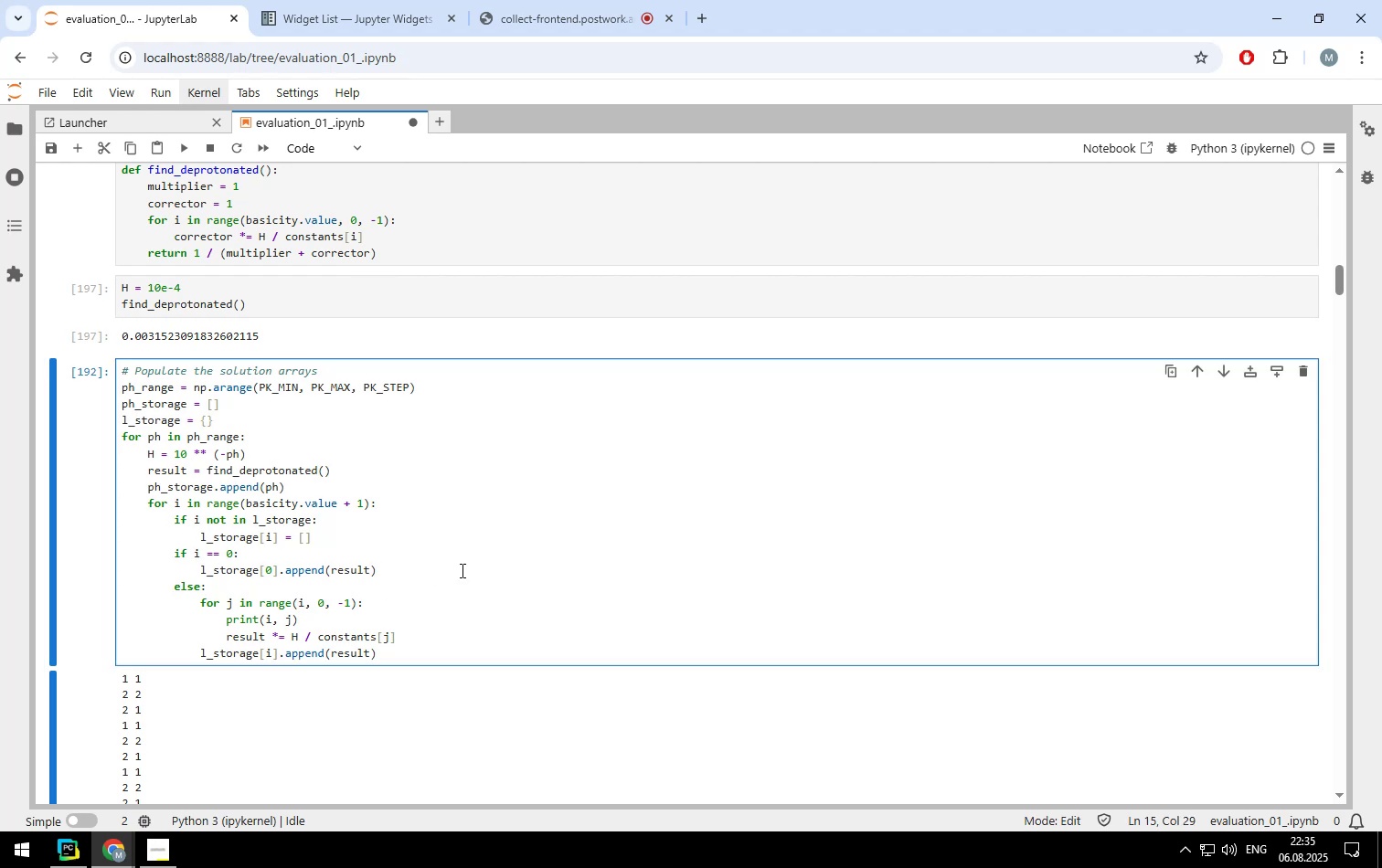 
key(Backspace)
 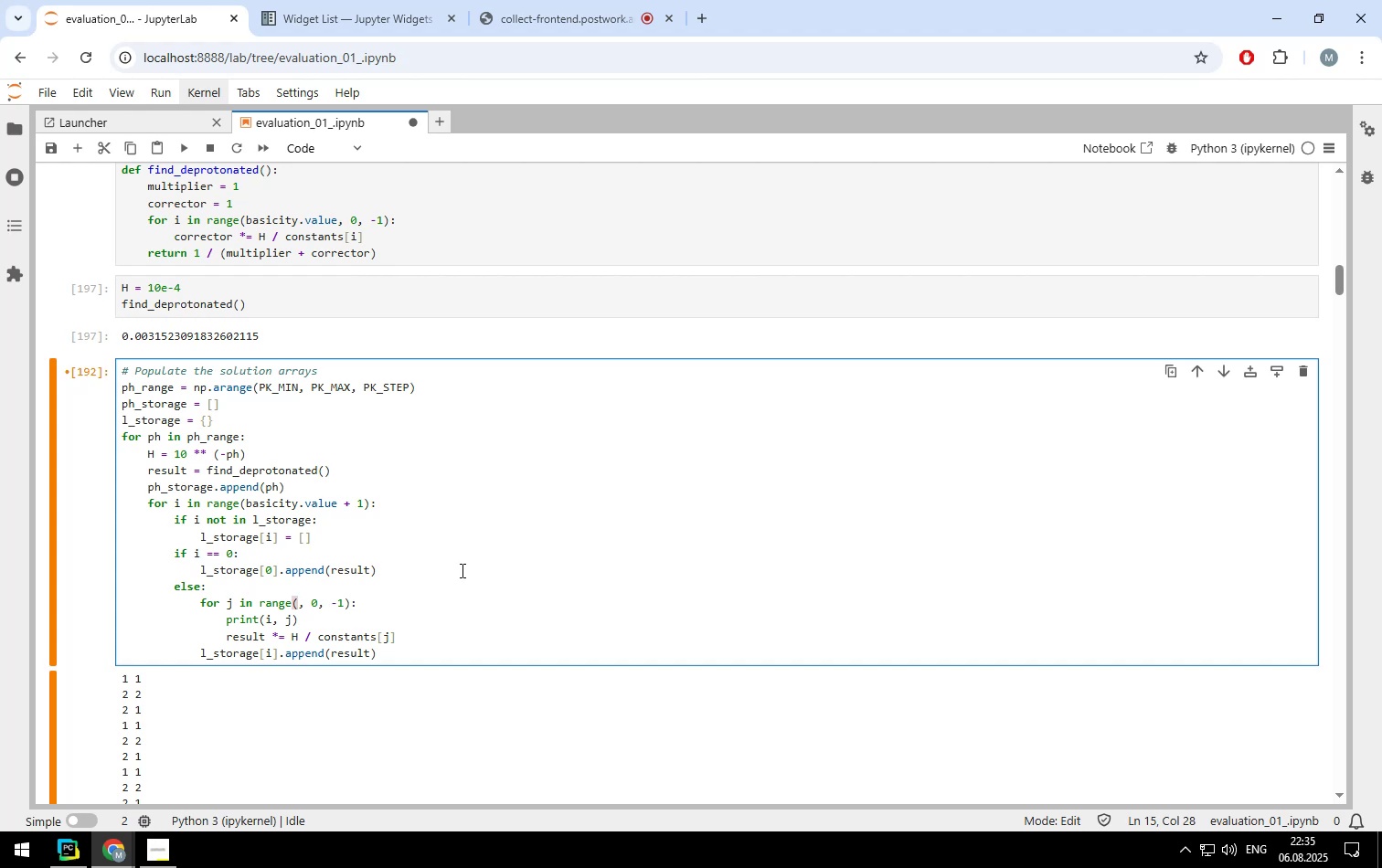 
type(basicity.value)
 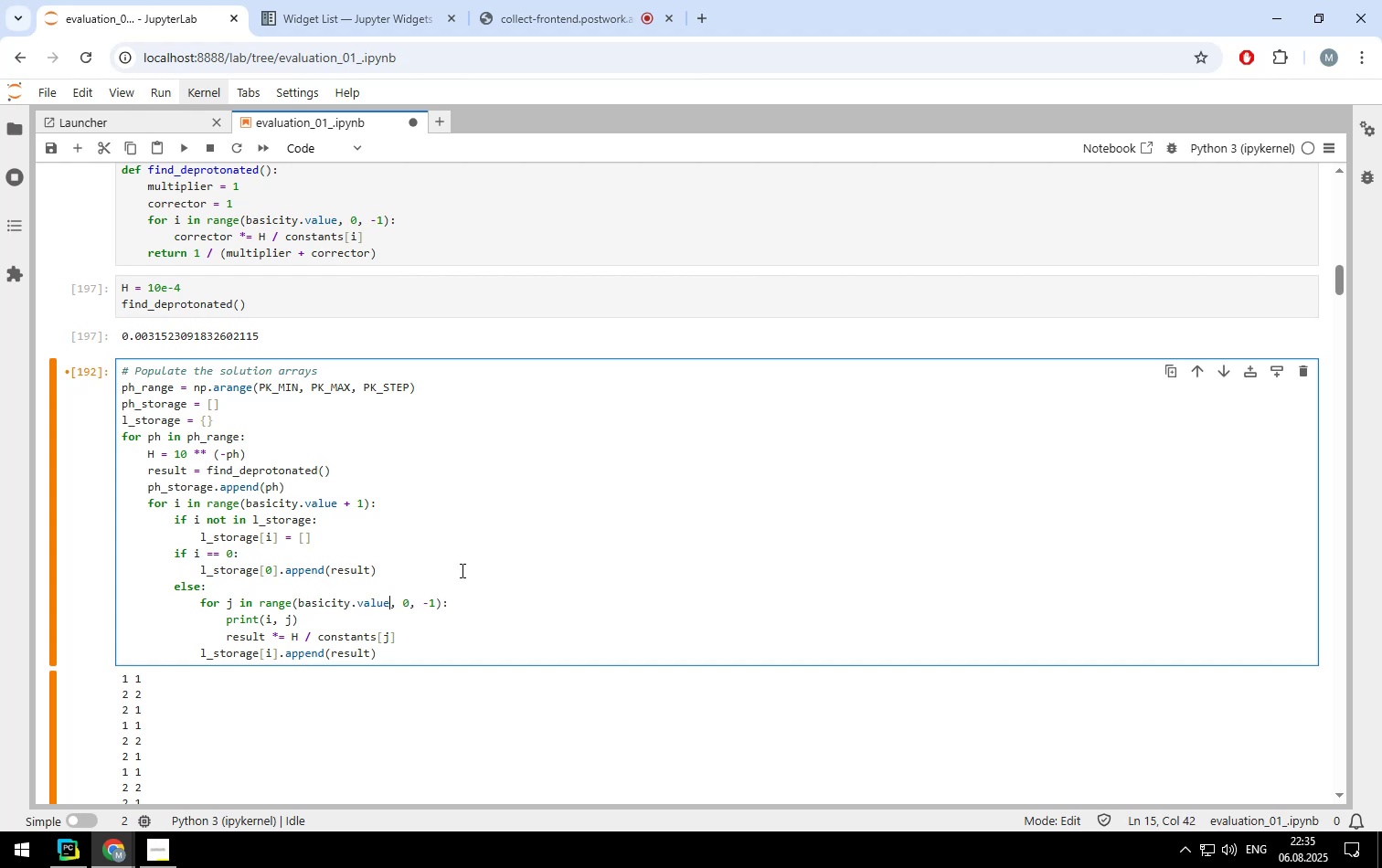 
key(ArrowRight)
 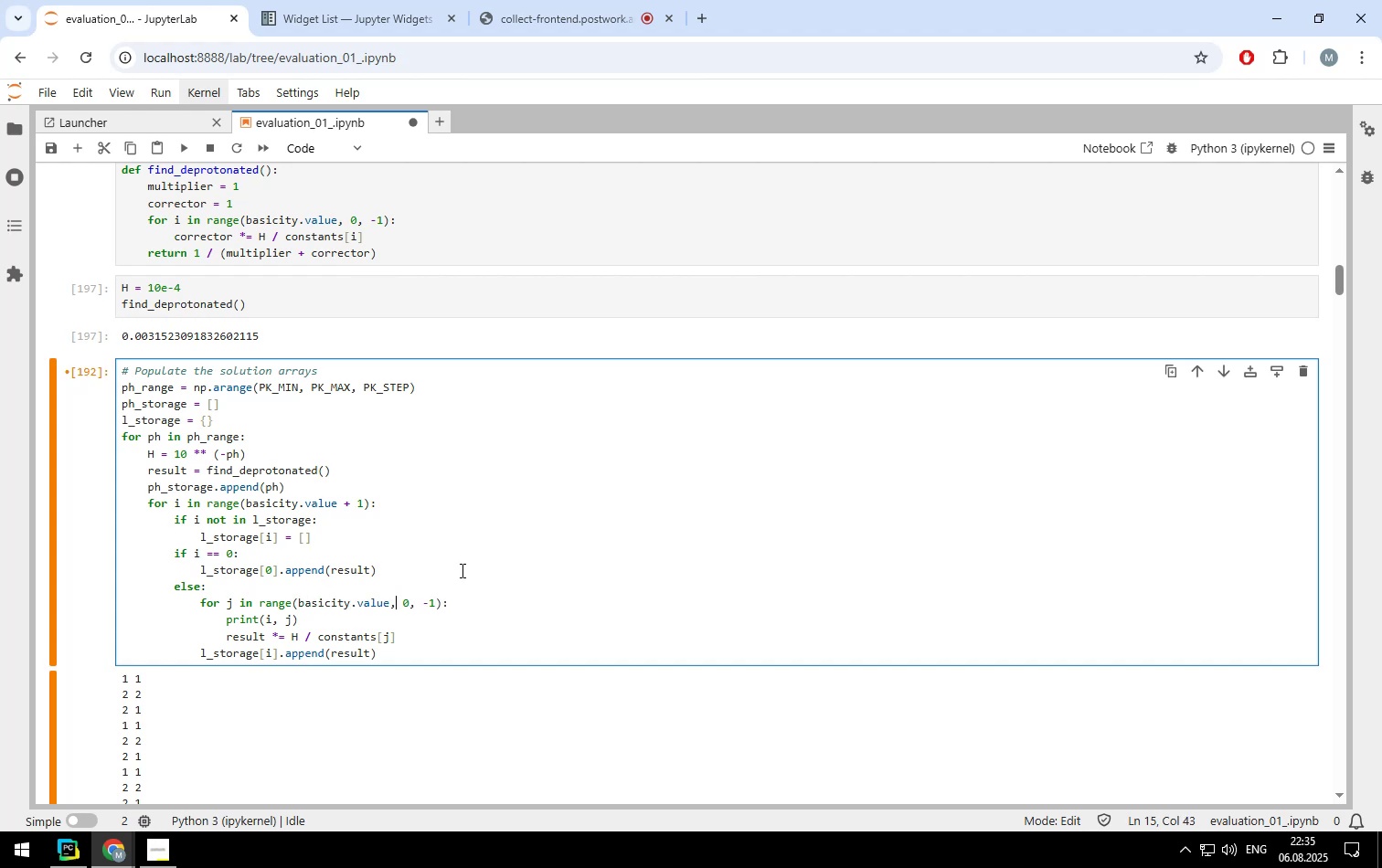 
key(ArrowRight)
 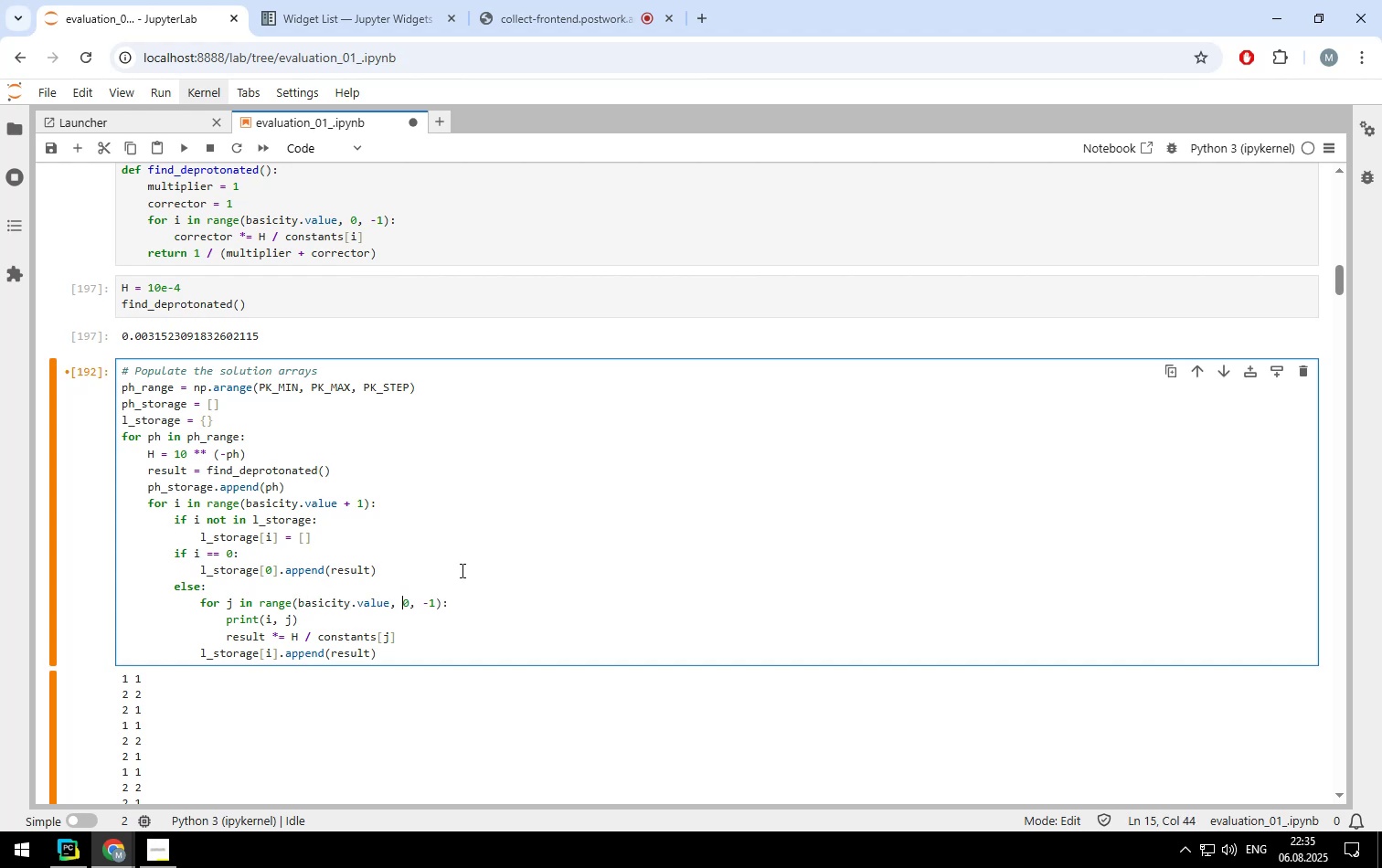 
key(ArrowRight)
 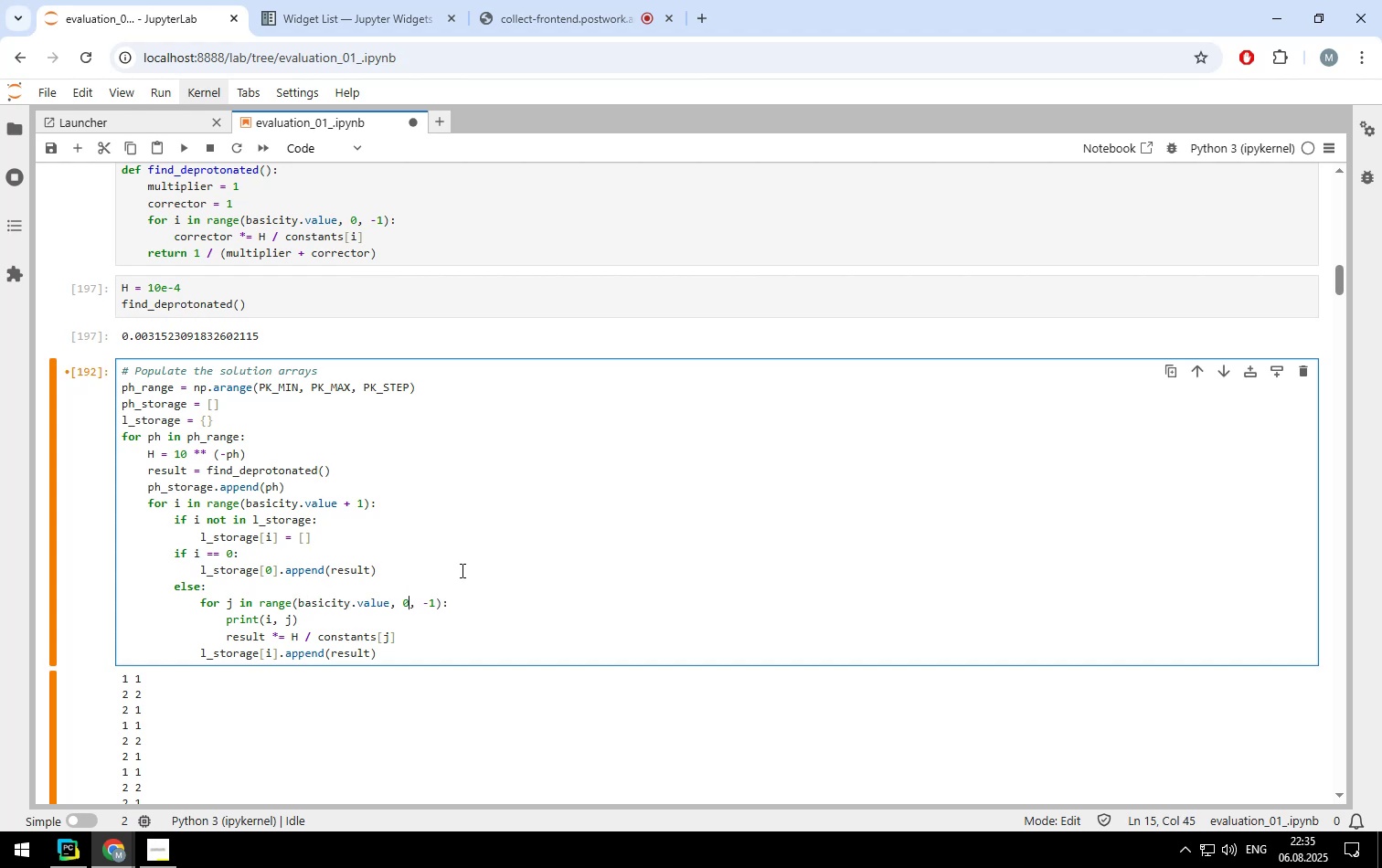 
key(Backspace)
 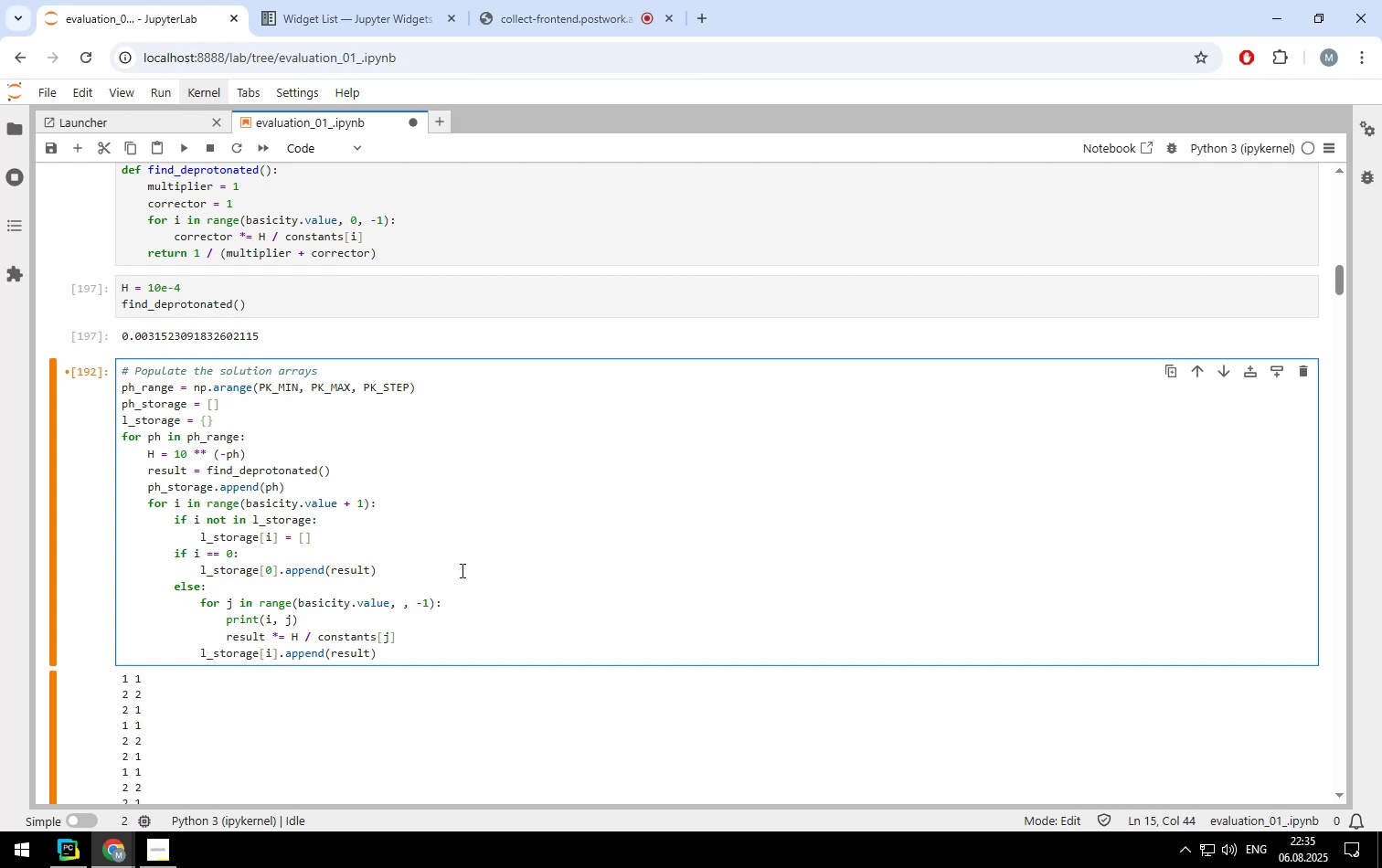 
key(I)
 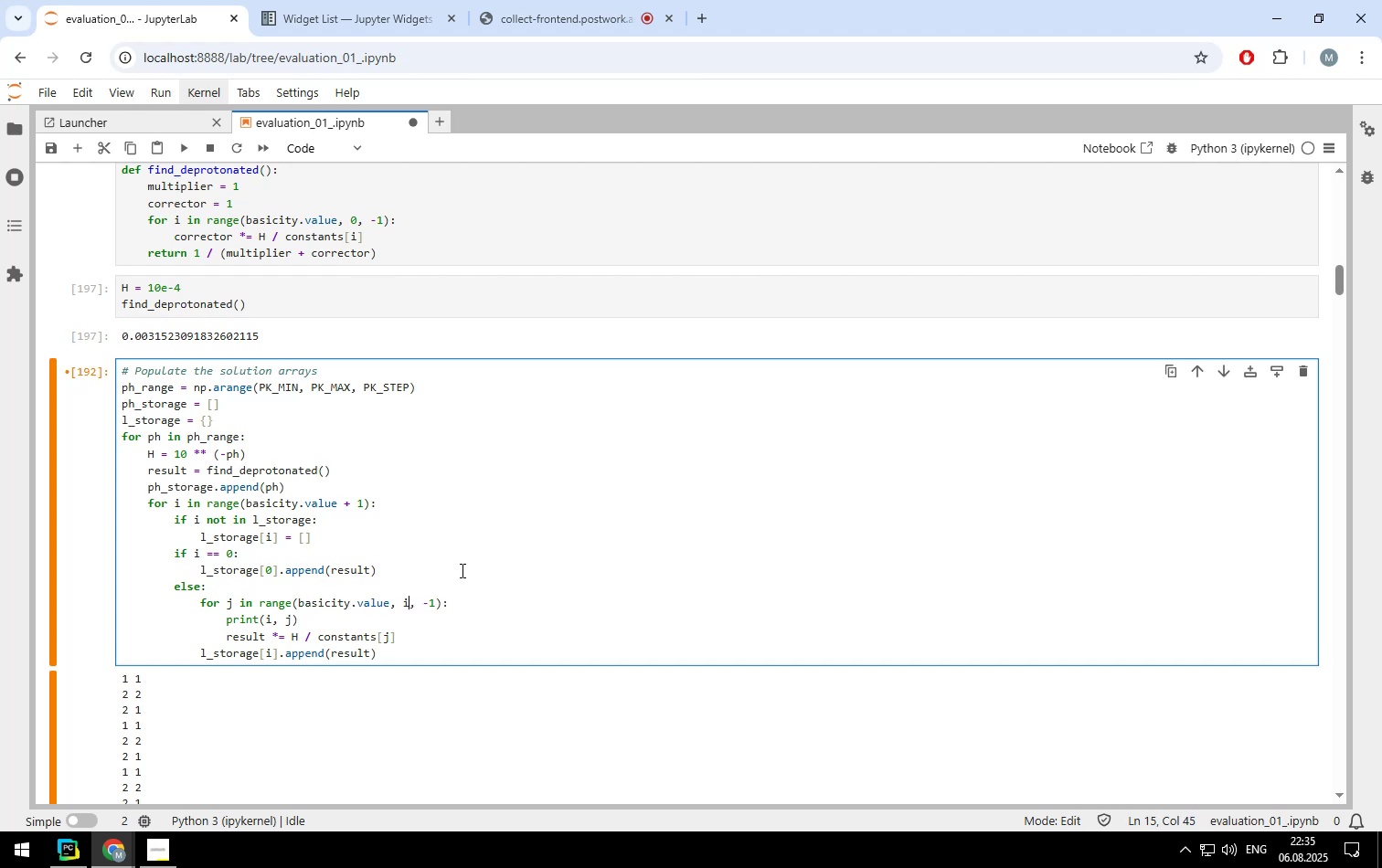 
key(Shift+Enter)
 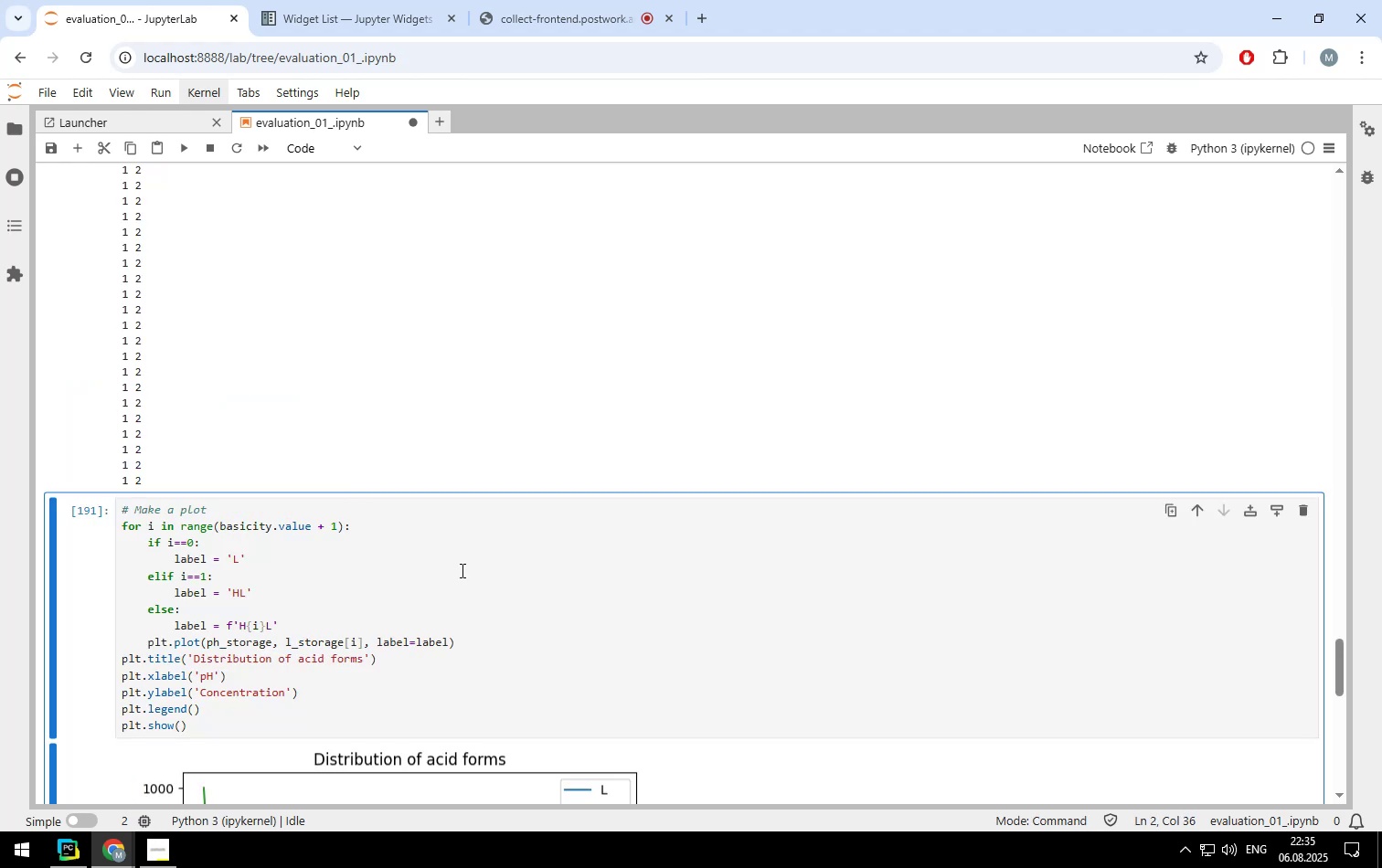 
scroll: coordinate [494, 424], scroll_direction: up, amount: 35.0
 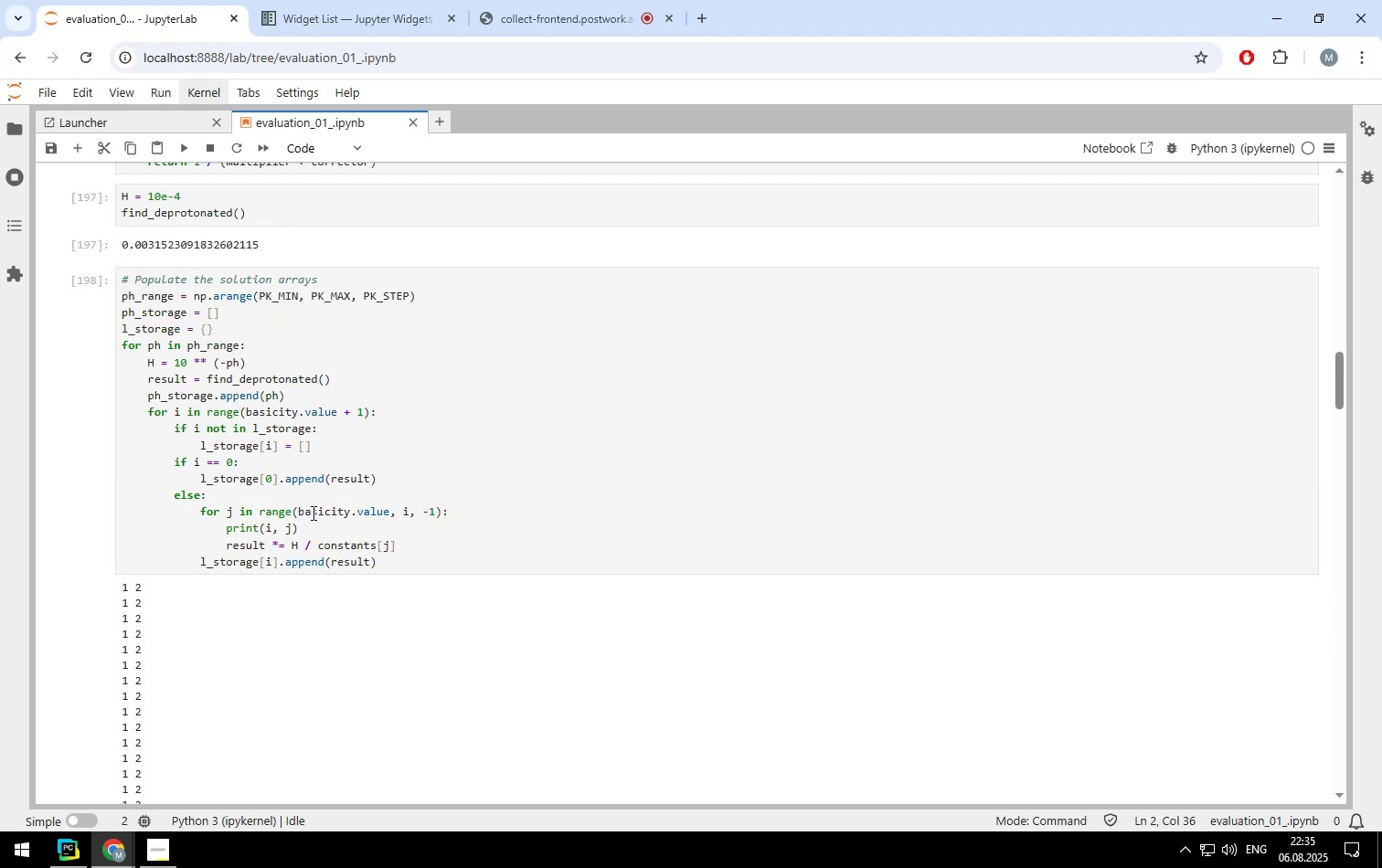 
left_click([299, 511])
 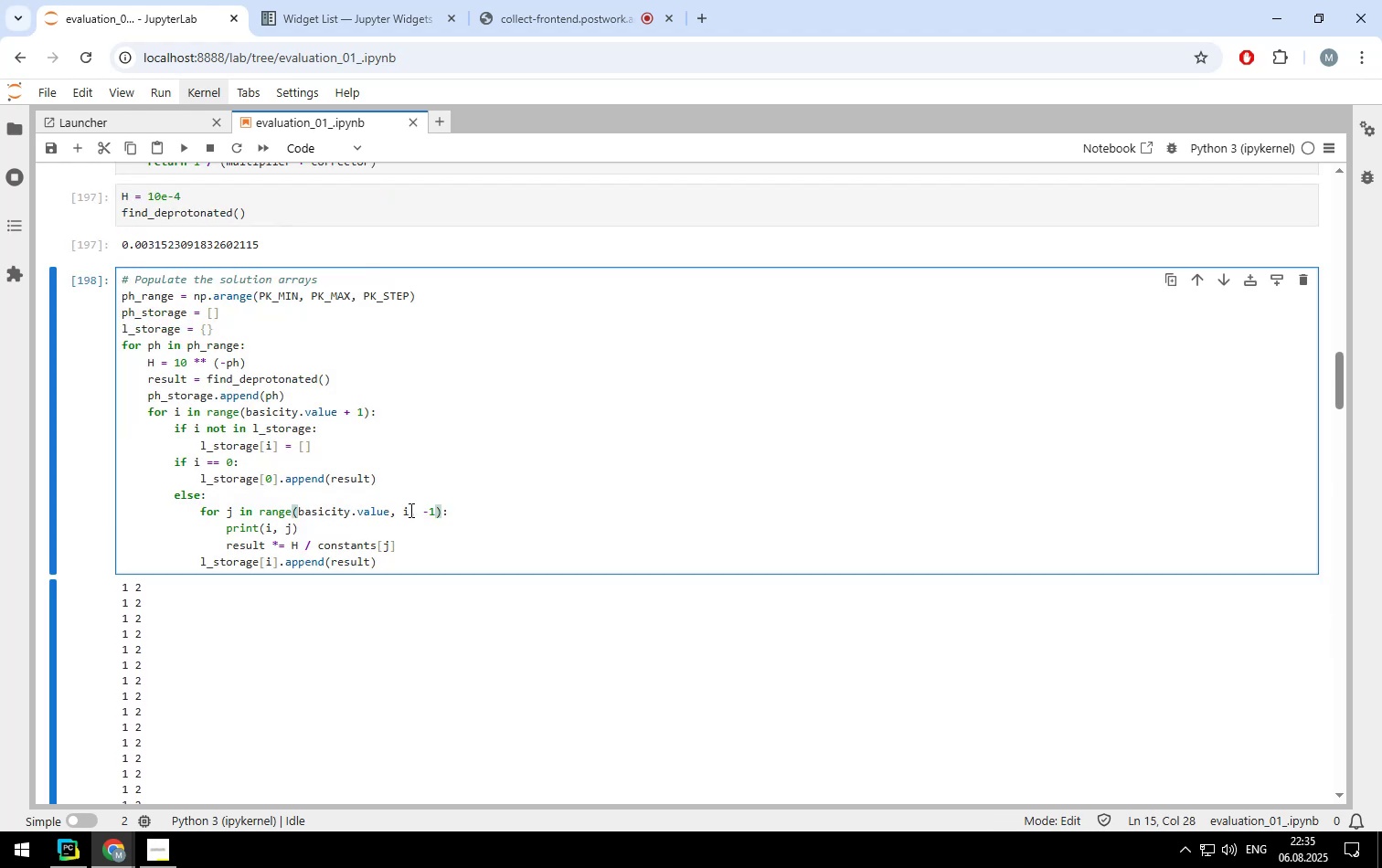 
left_click([409, 510])
 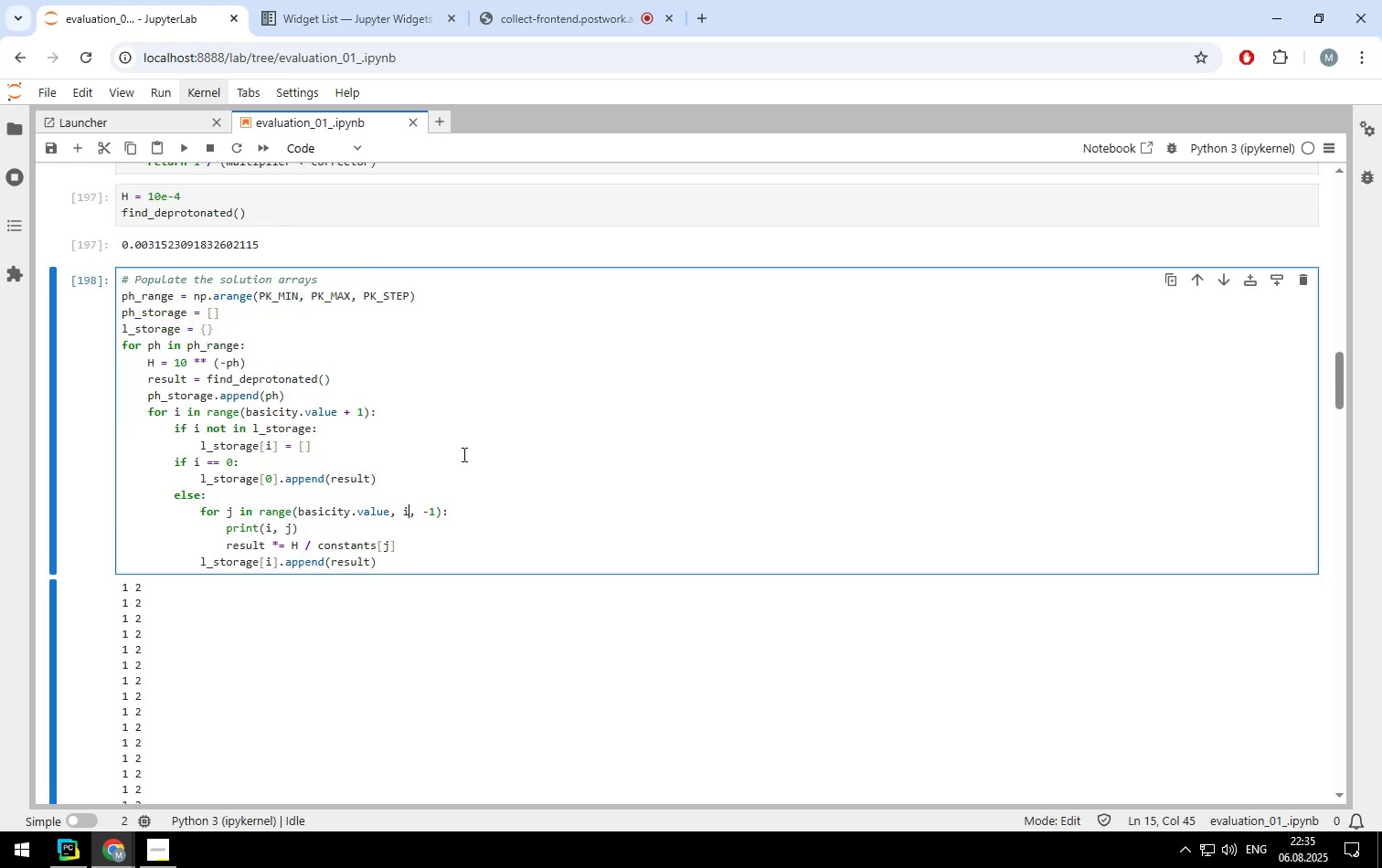 
key(Shift+ShiftLeft)
 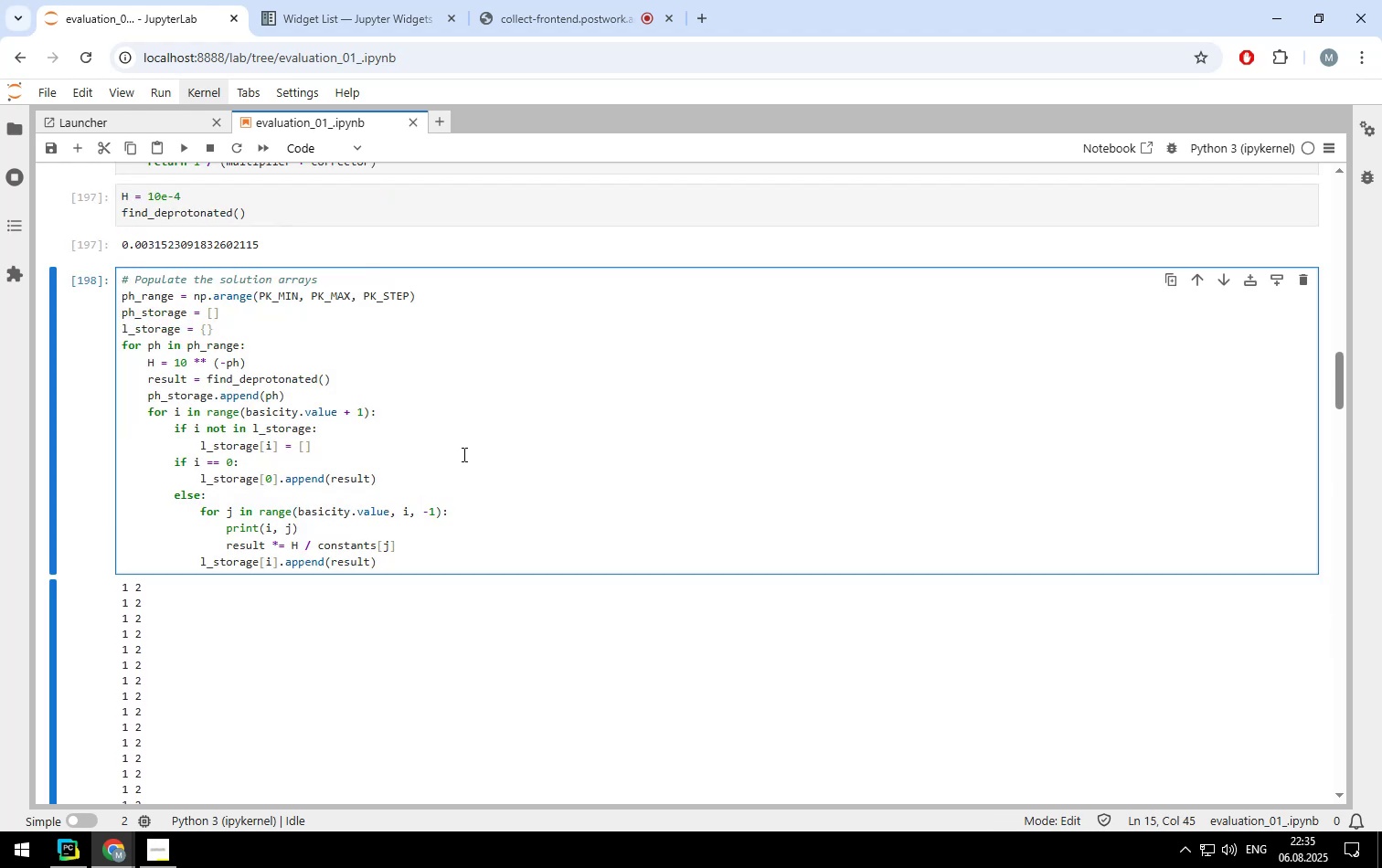 
key(Shift+Enter)
 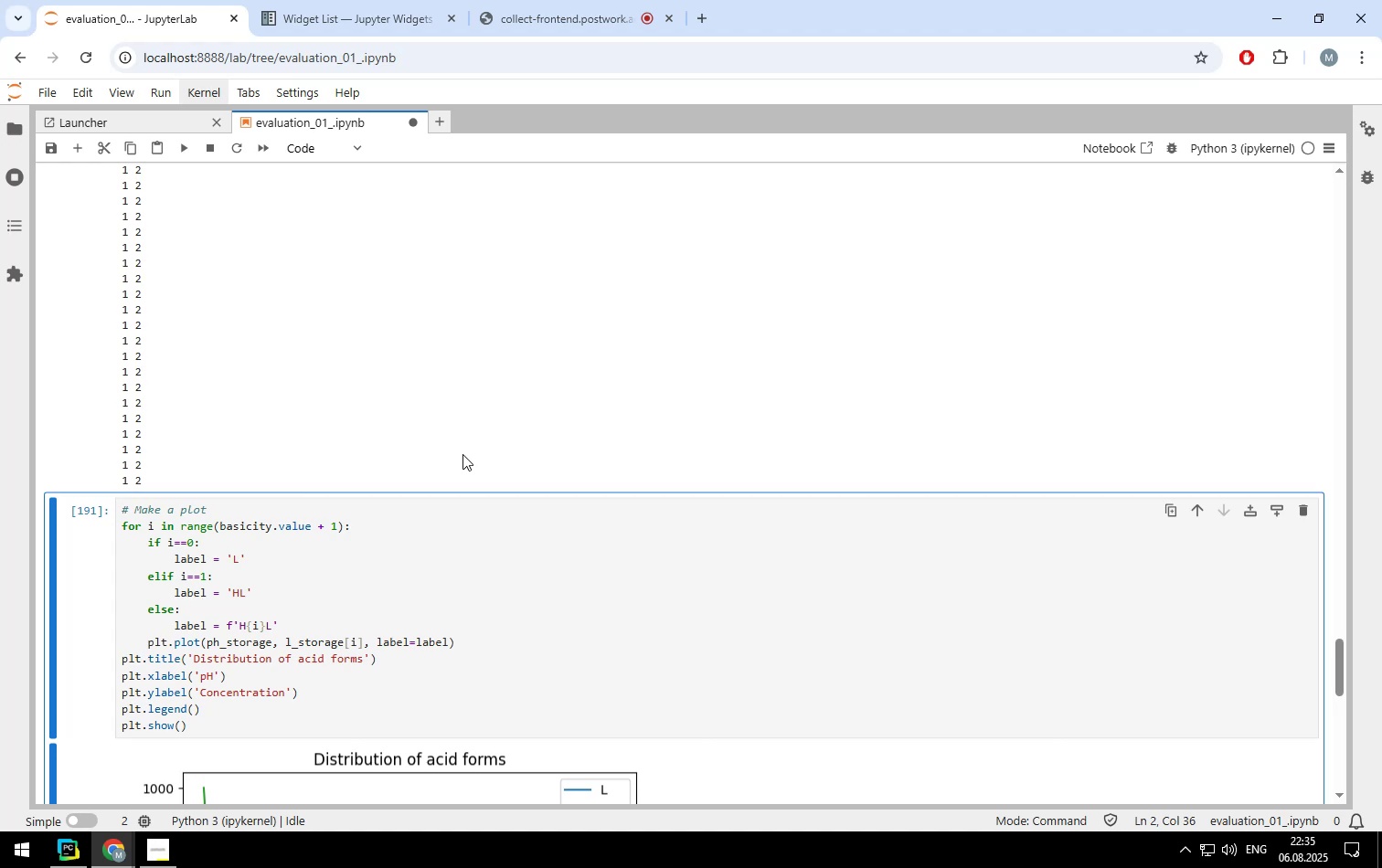 
scroll: coordinate [464, 448], scroll_direction: up, amount: 8.0
 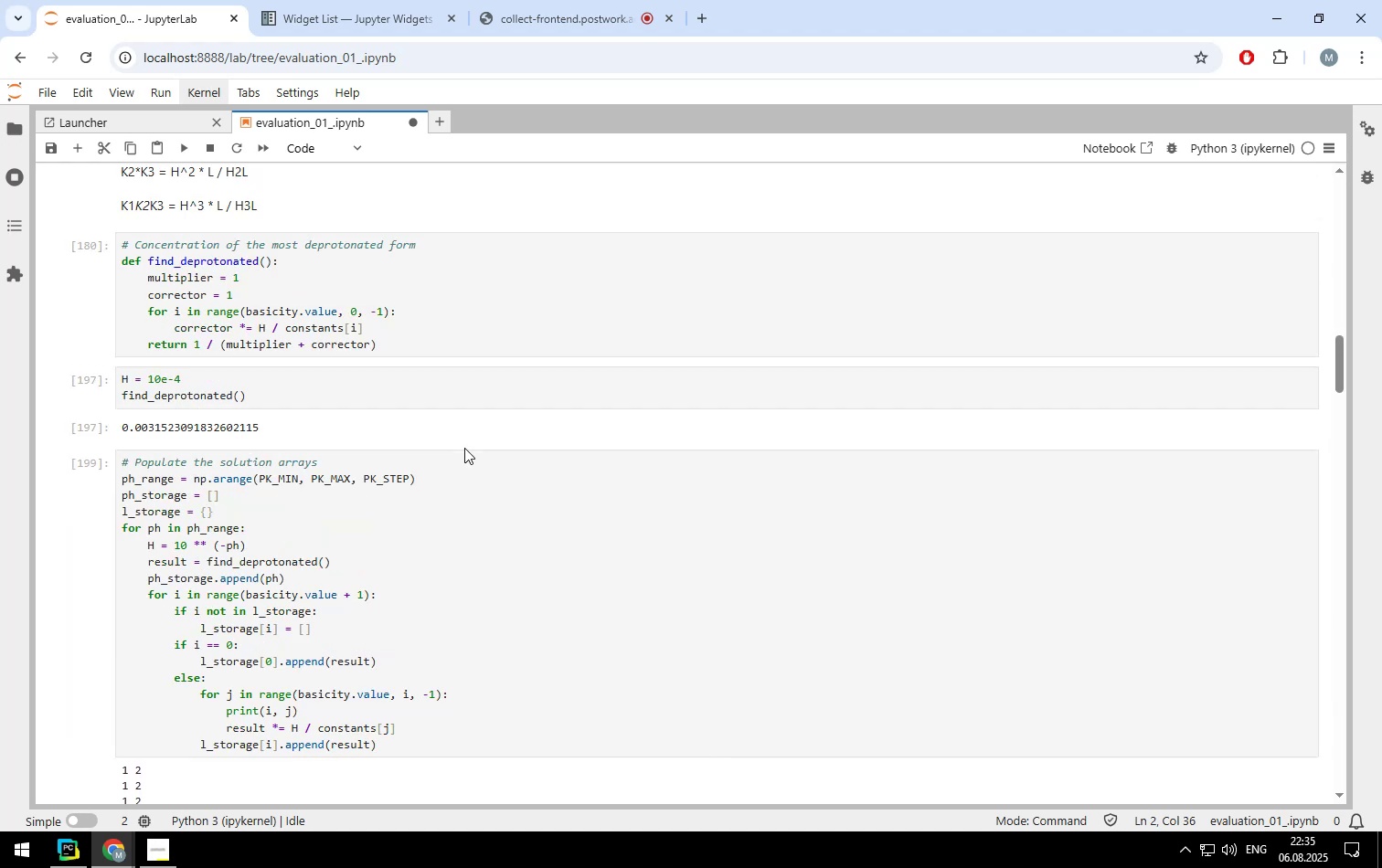 
scroll: coordinate [454, 453], scroll_direction: down, amount: 38.0
 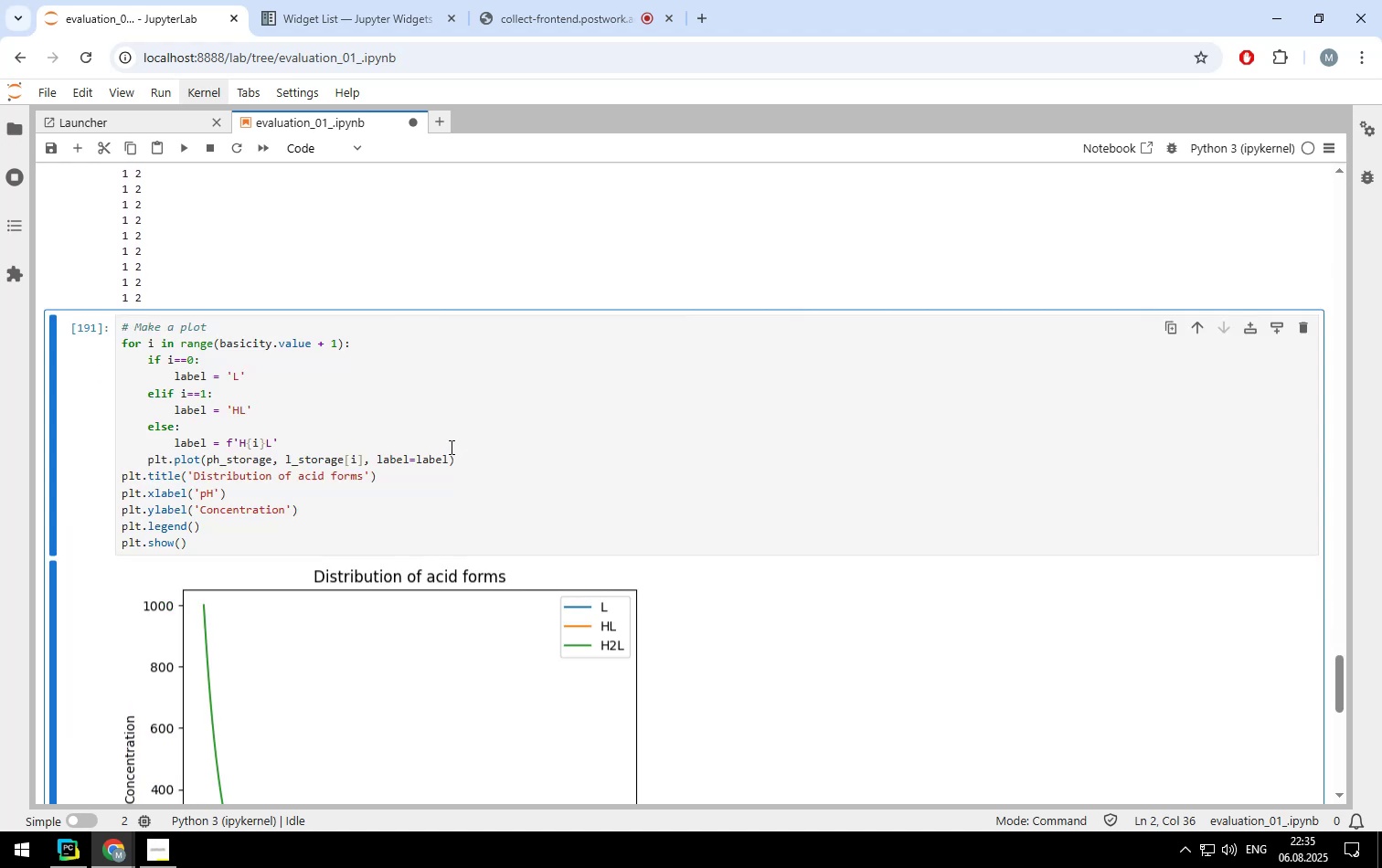 
left_click([450, 447])
 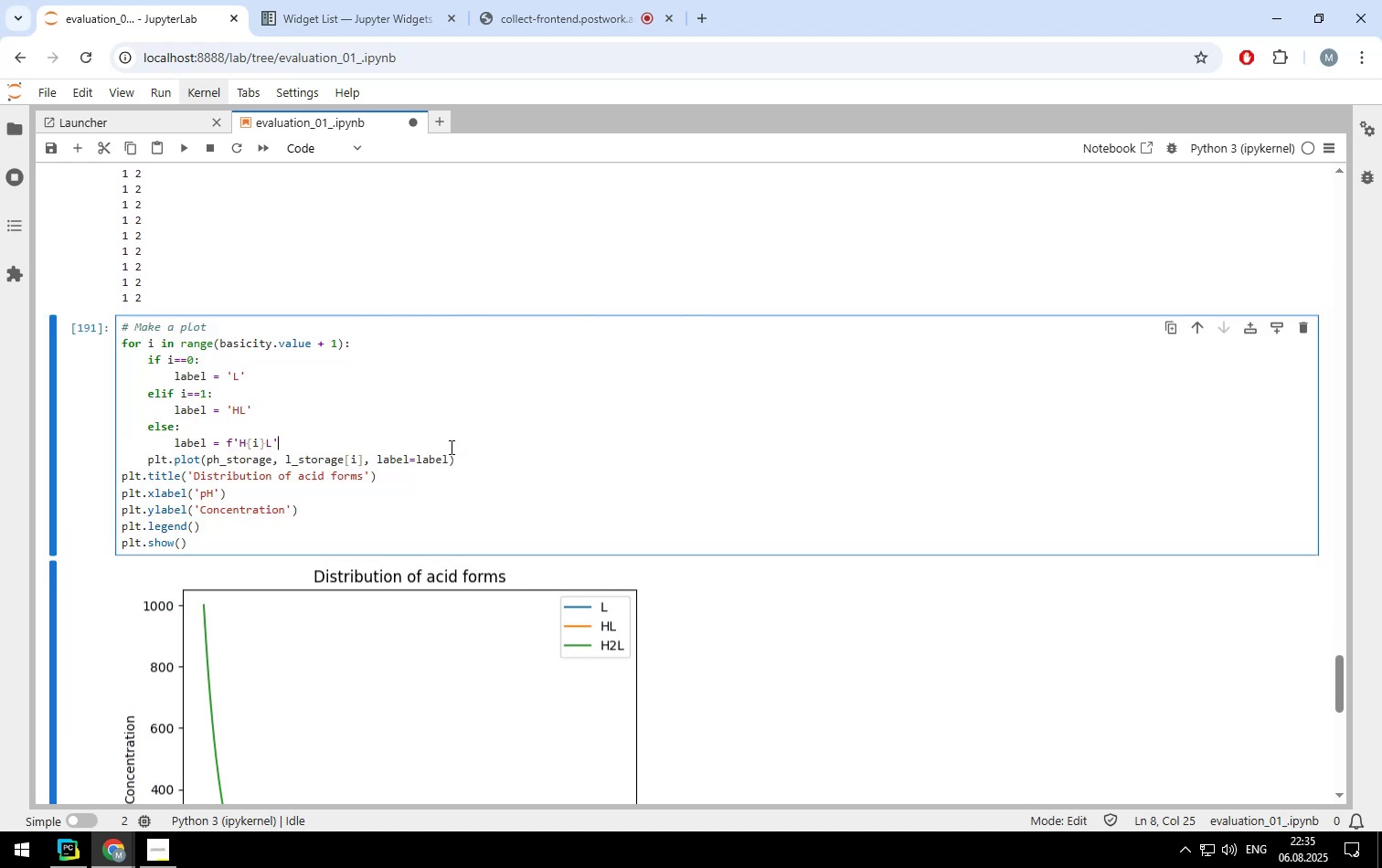 
key(Control+ControlLeft)
 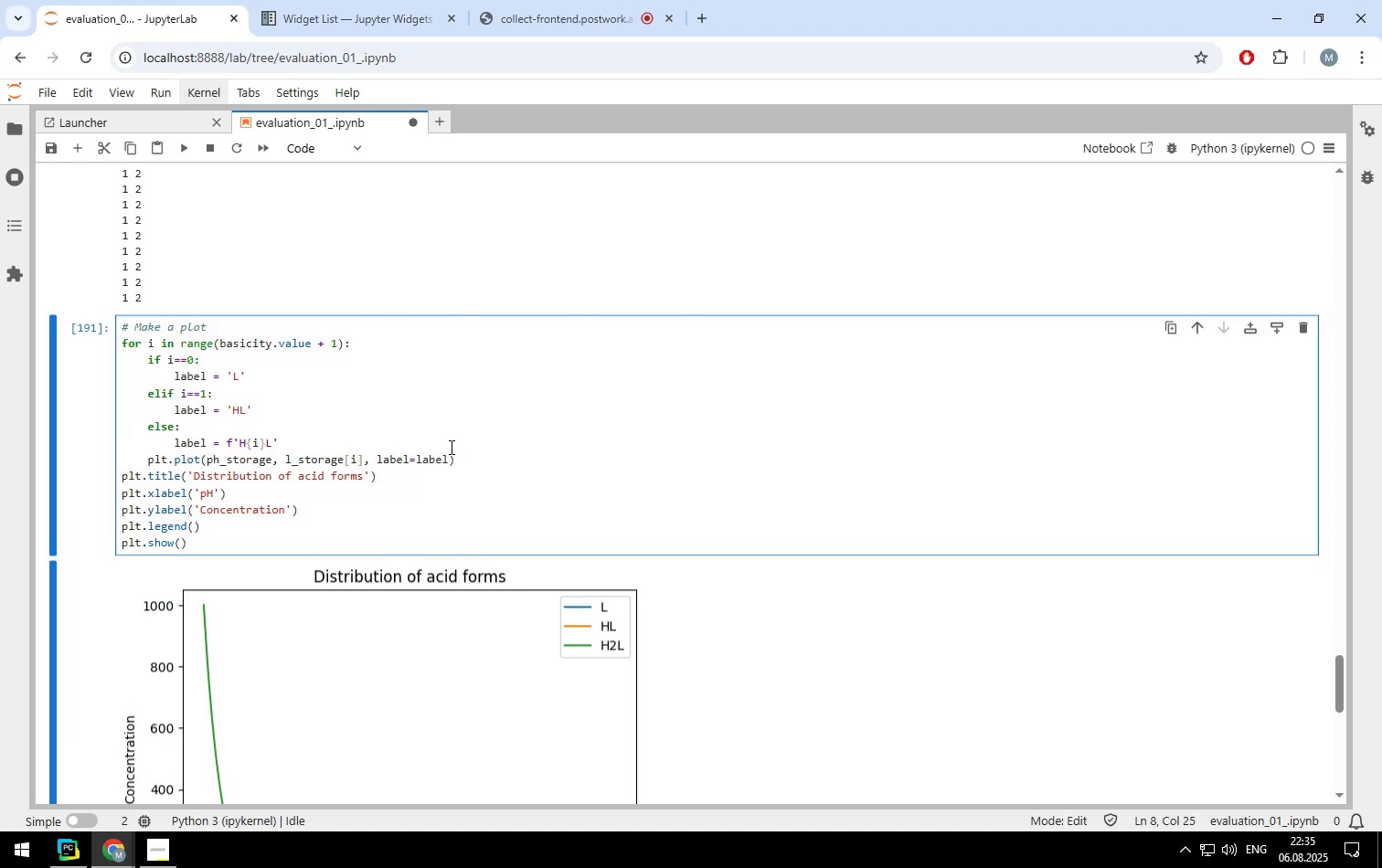 
key(Control+Enter)
 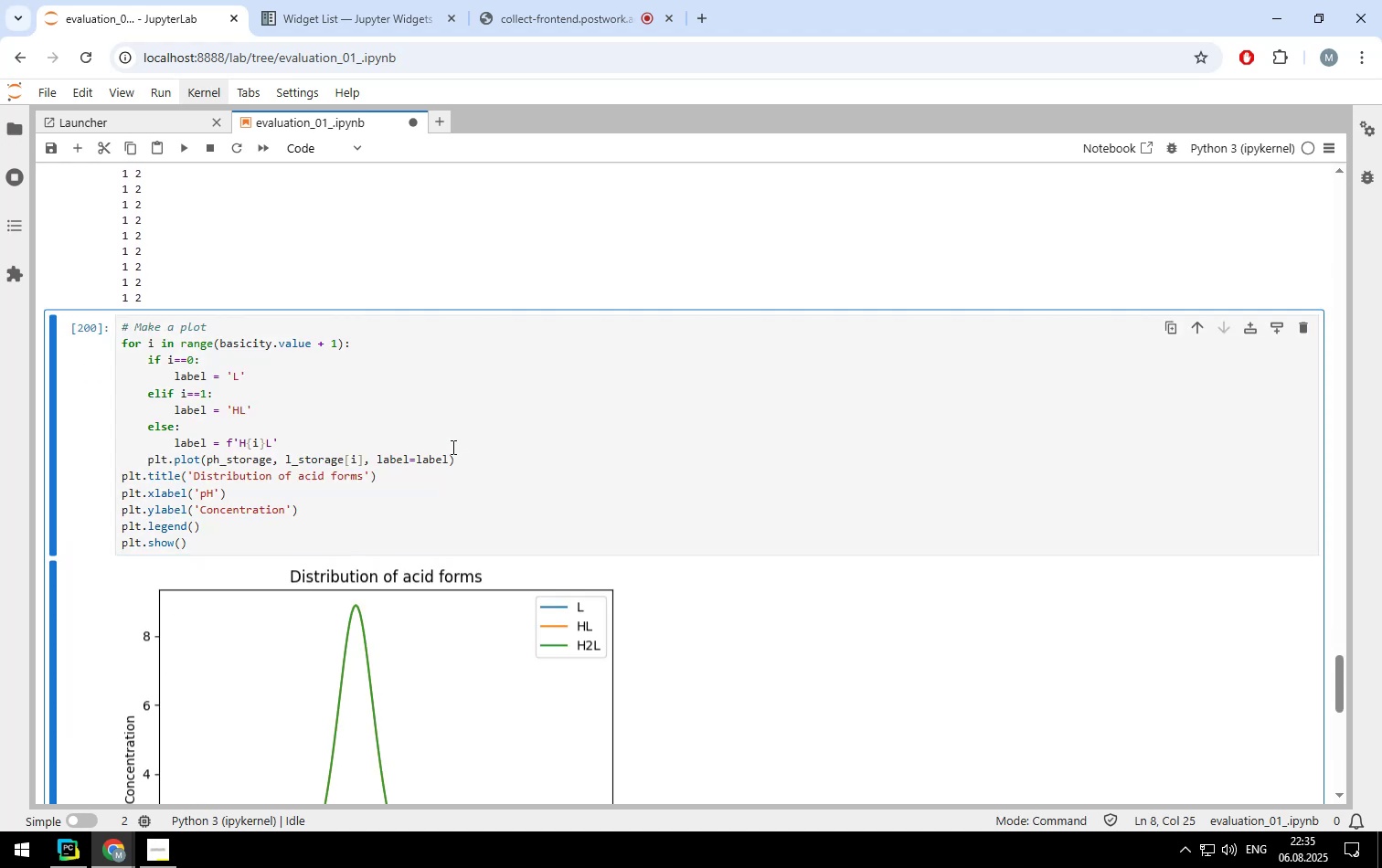 
scroll: coordinate [464, 459], scroll_direction: down, amount: 4.0
 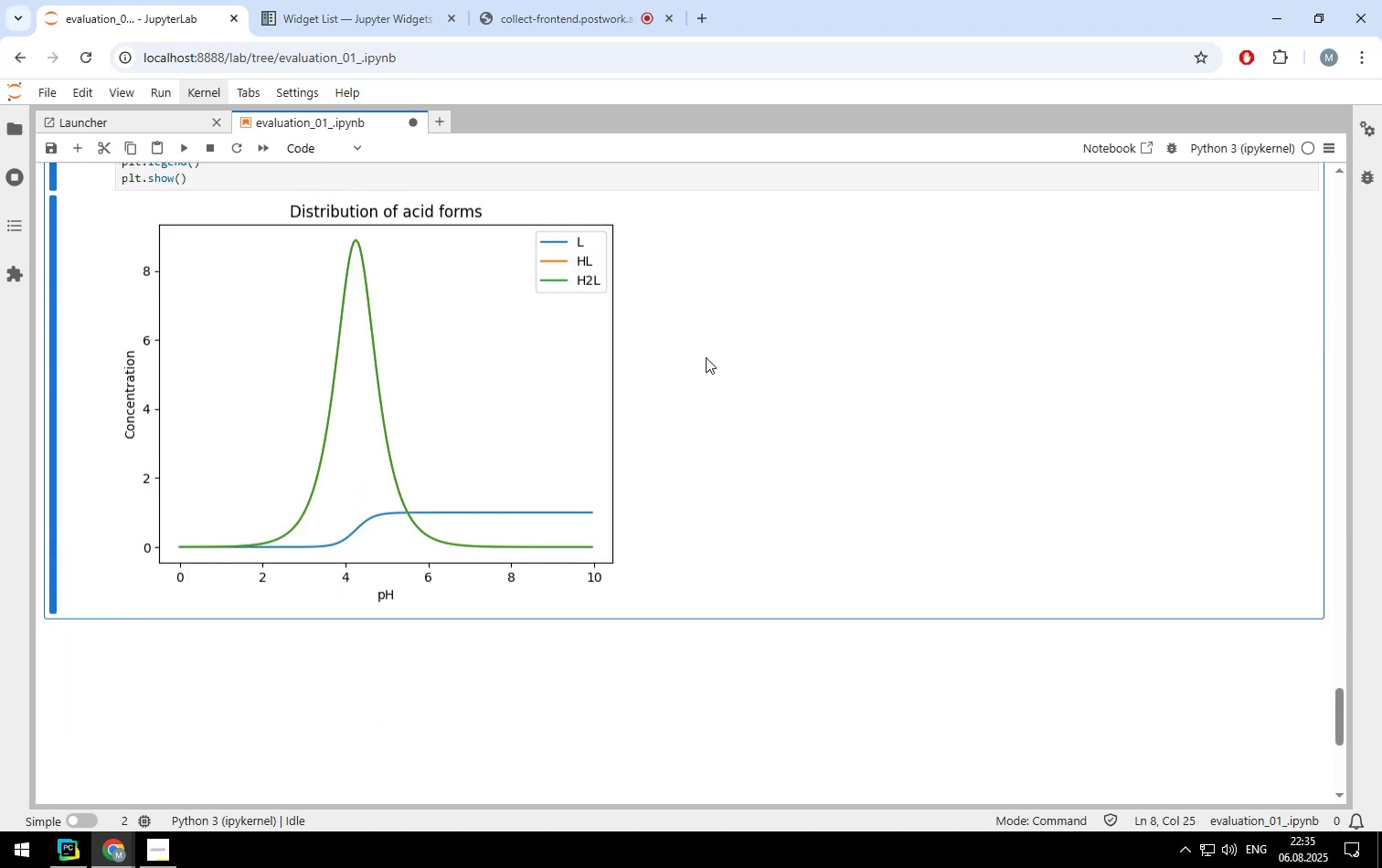 
scroll: coordinate [662, 355], scroll_direction: up, amount: 38.0
 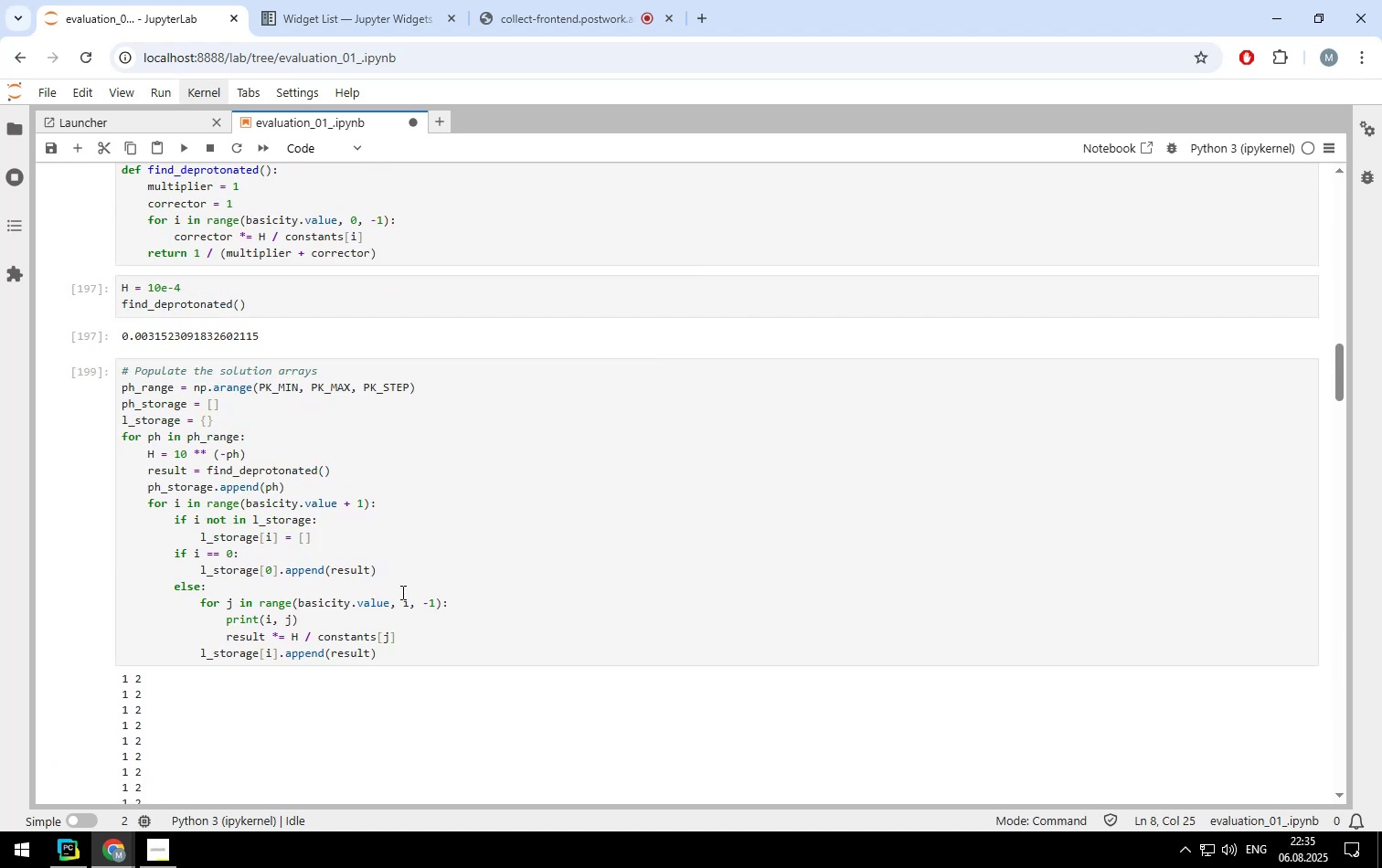 
left_click([401, 592])
 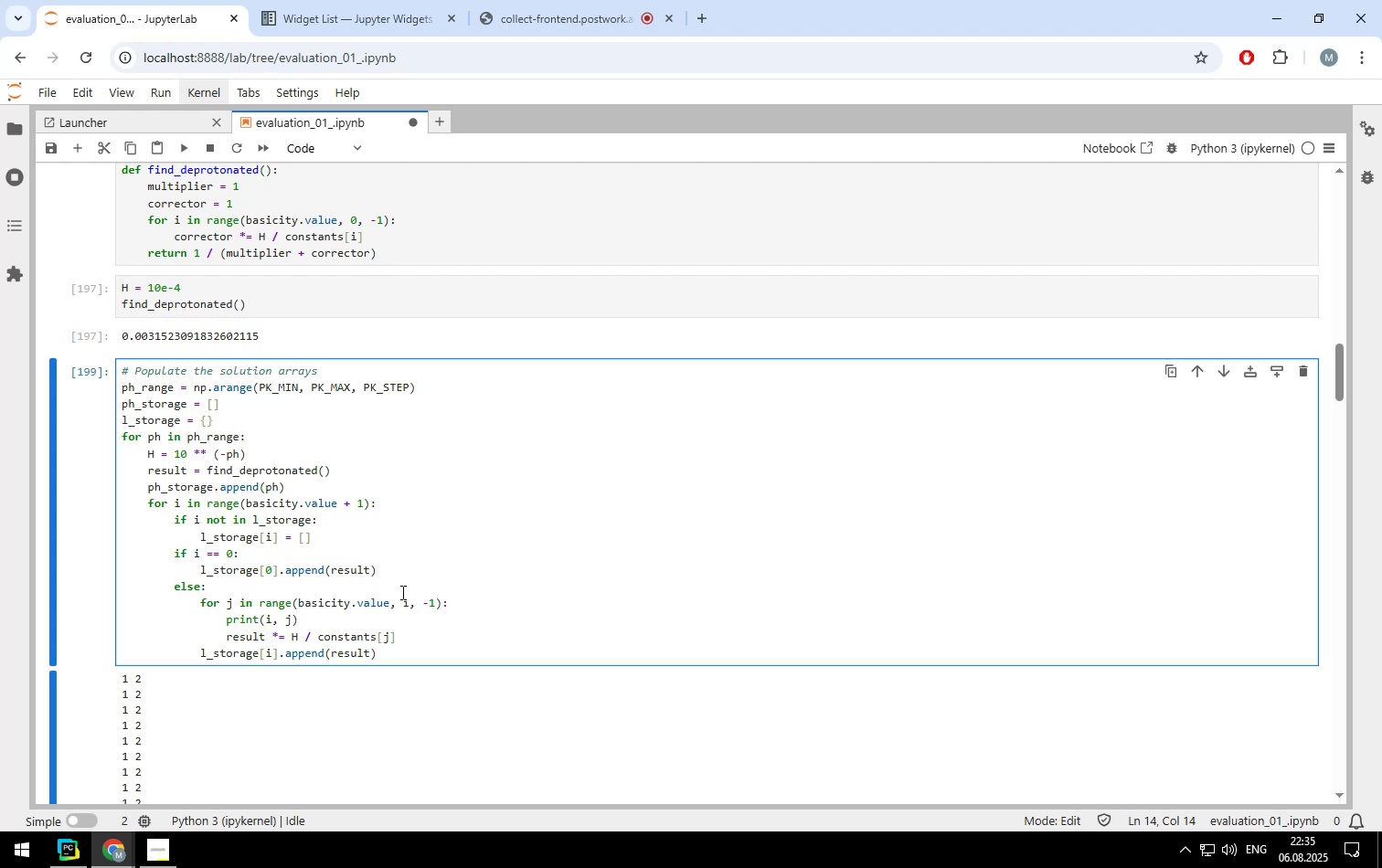 
wait(12.14)
 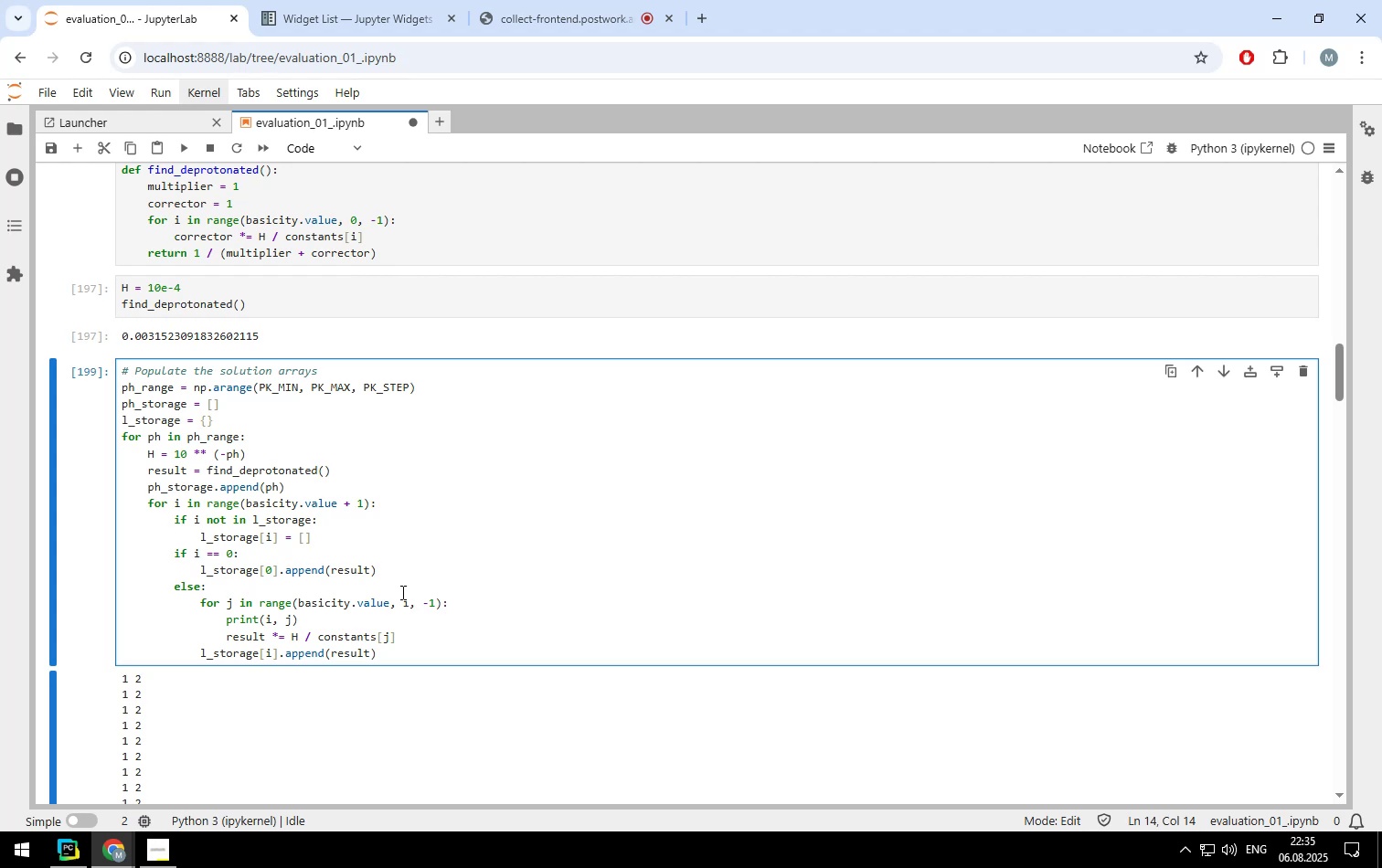 
left_click([454, 602])
 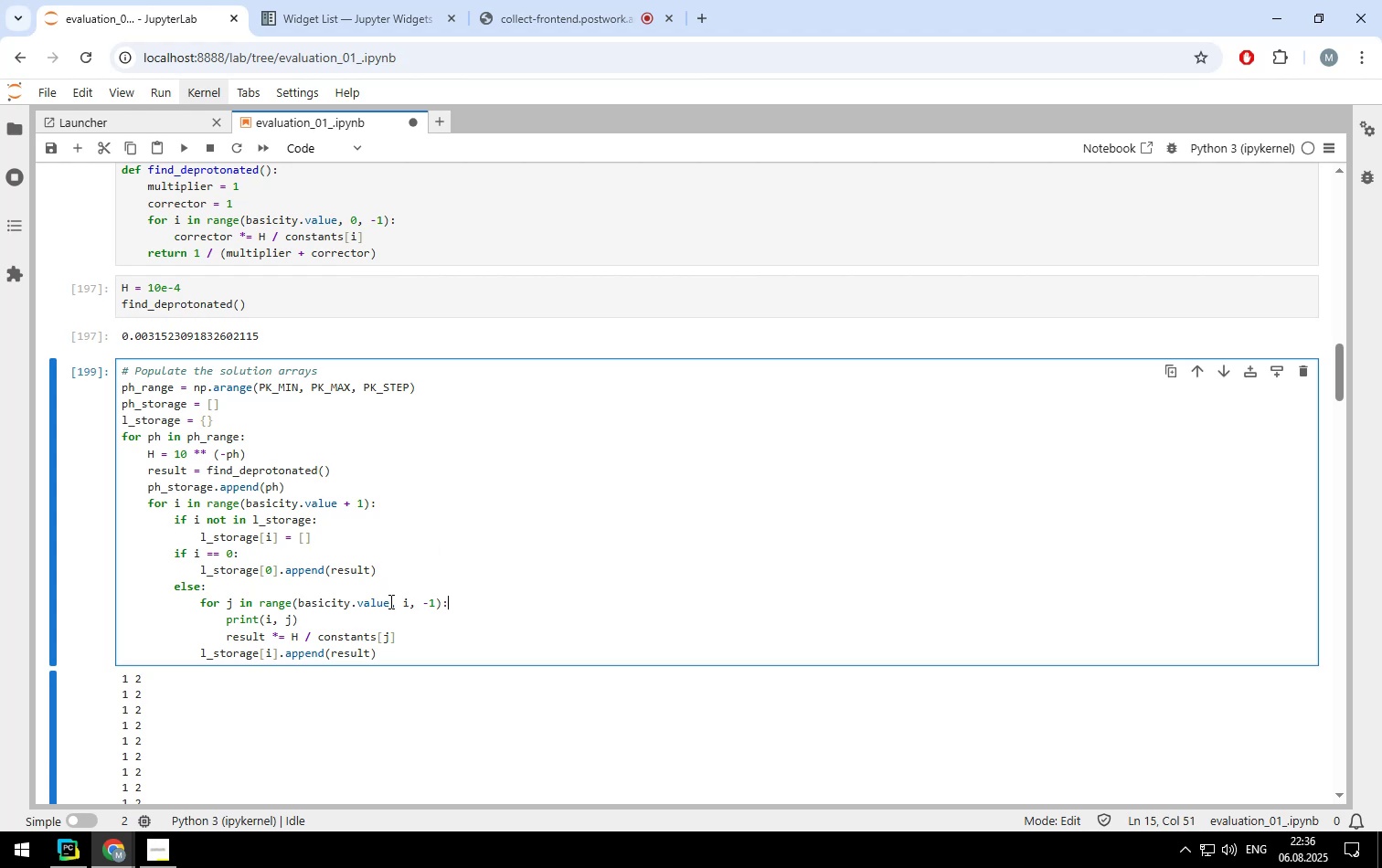 
wait(12.32)
 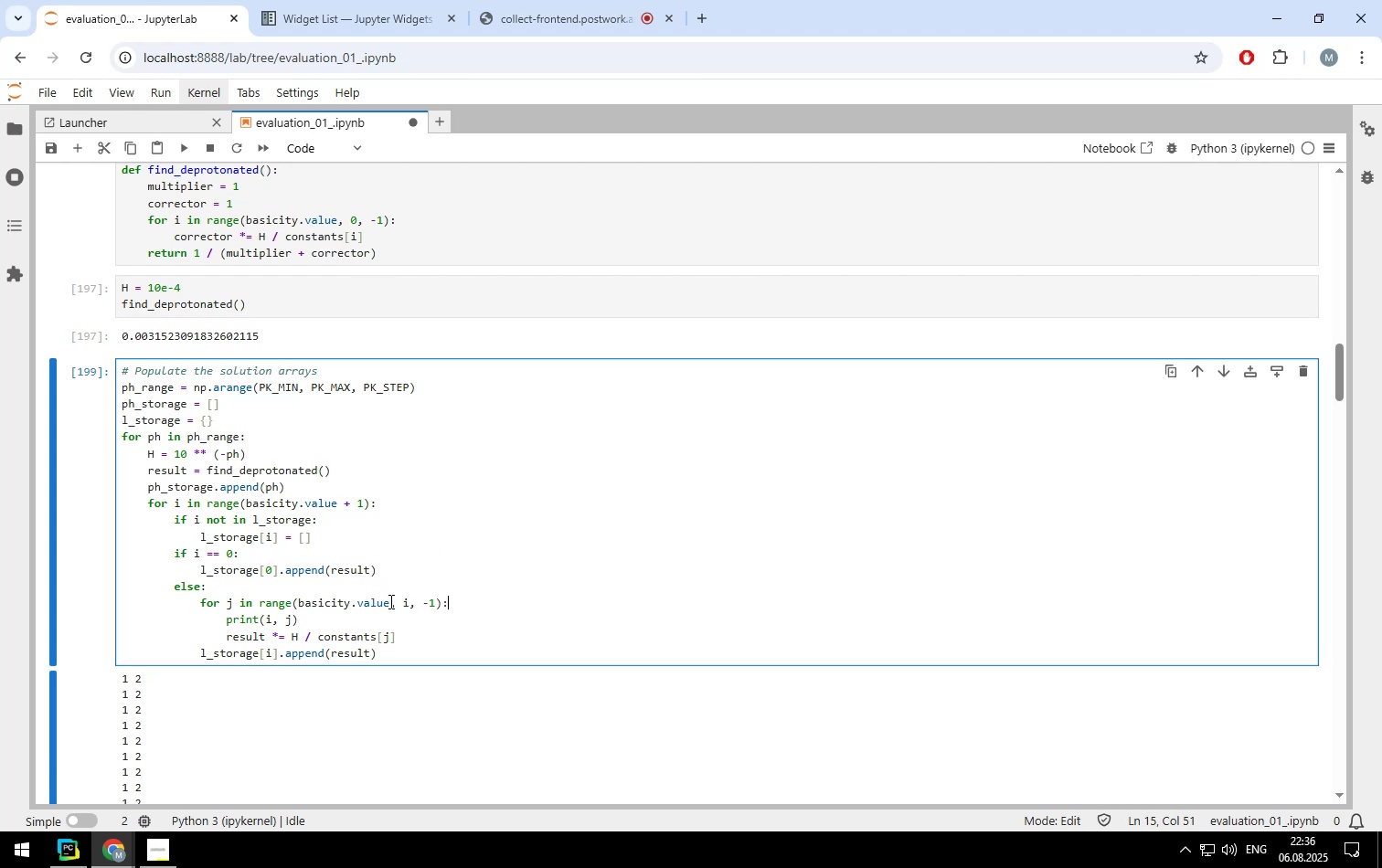 
left_click([409, 605])
 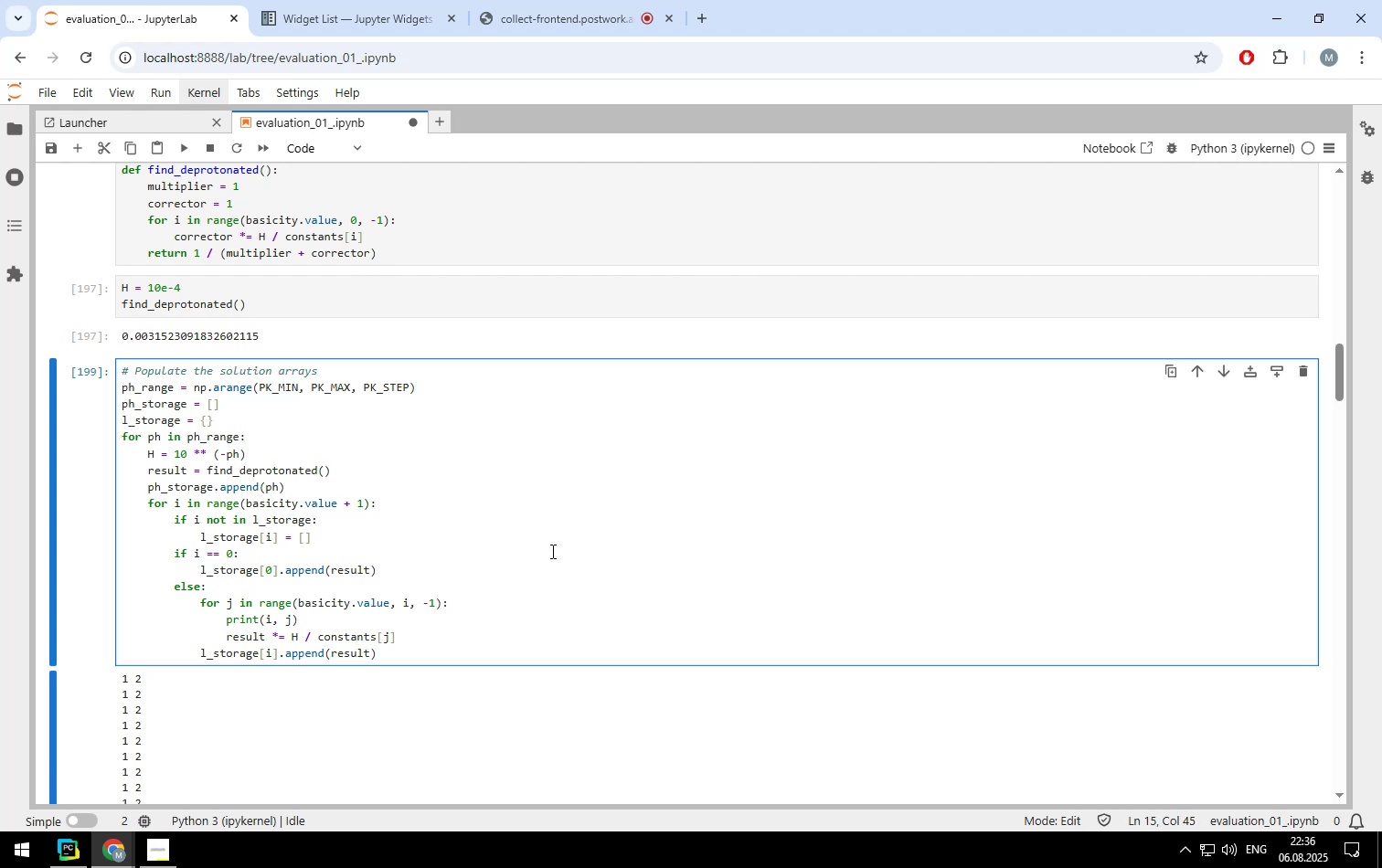 
key(Backspace)
 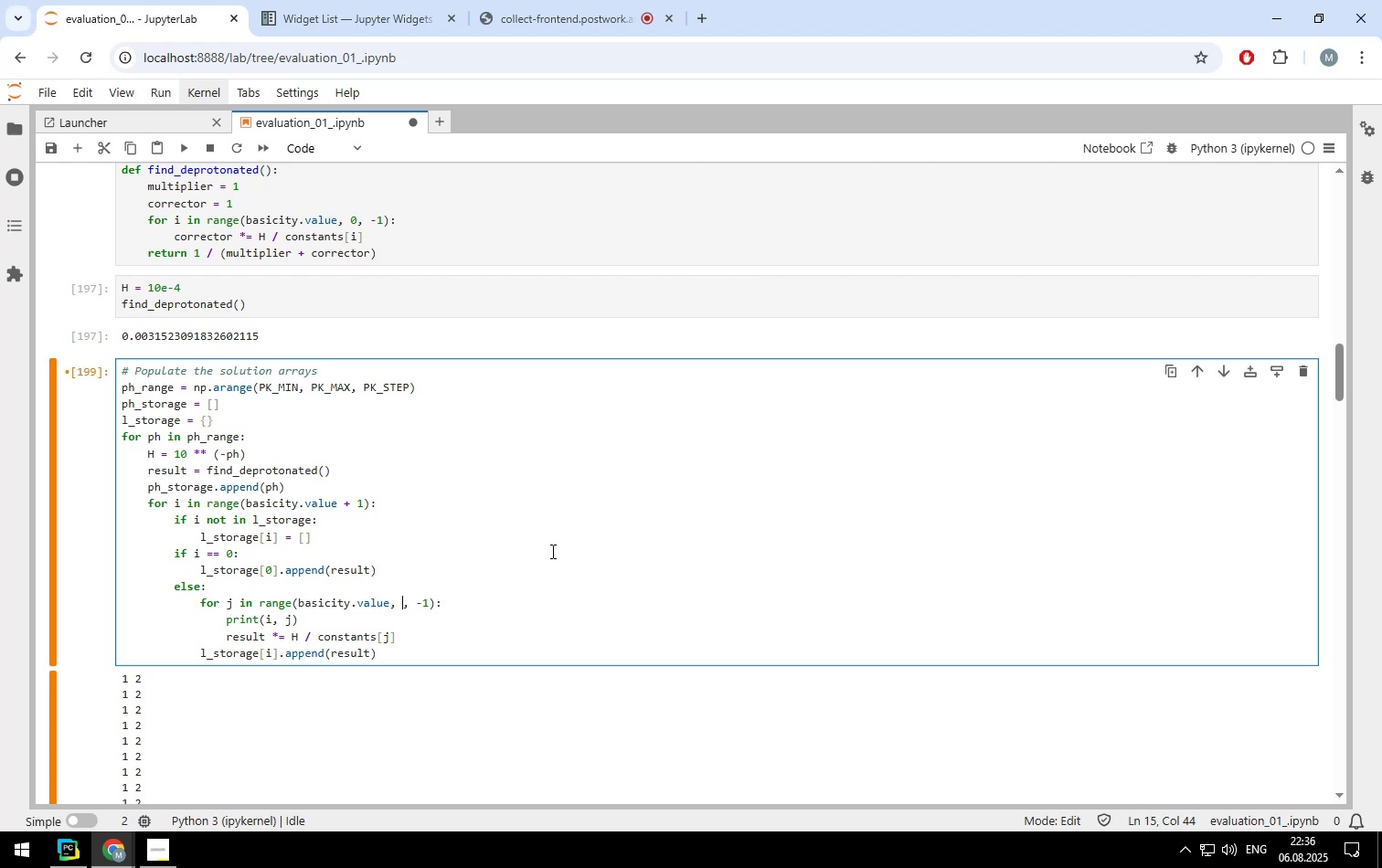 
key(1)
 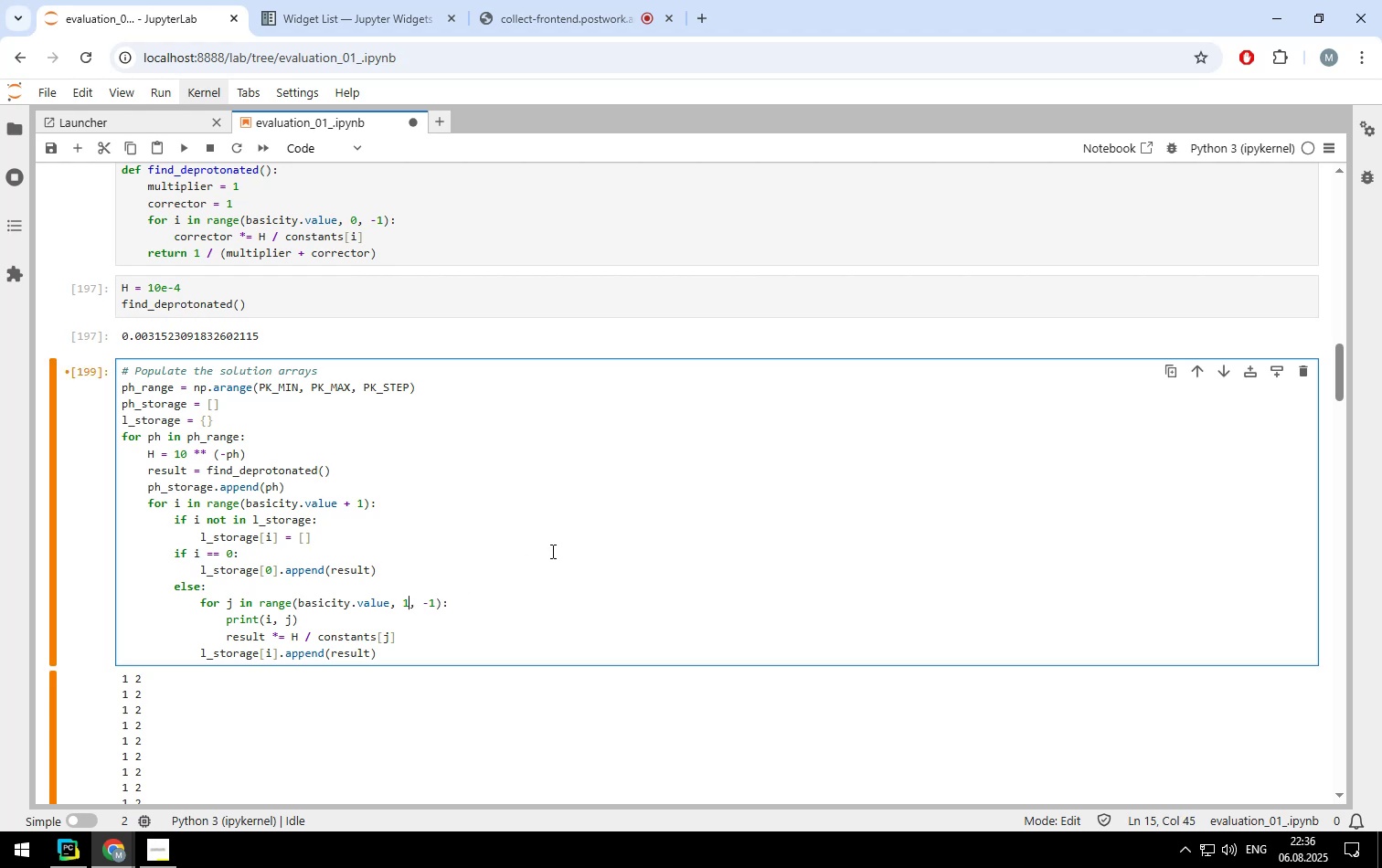 
key(Shift+ShiftLeft)
 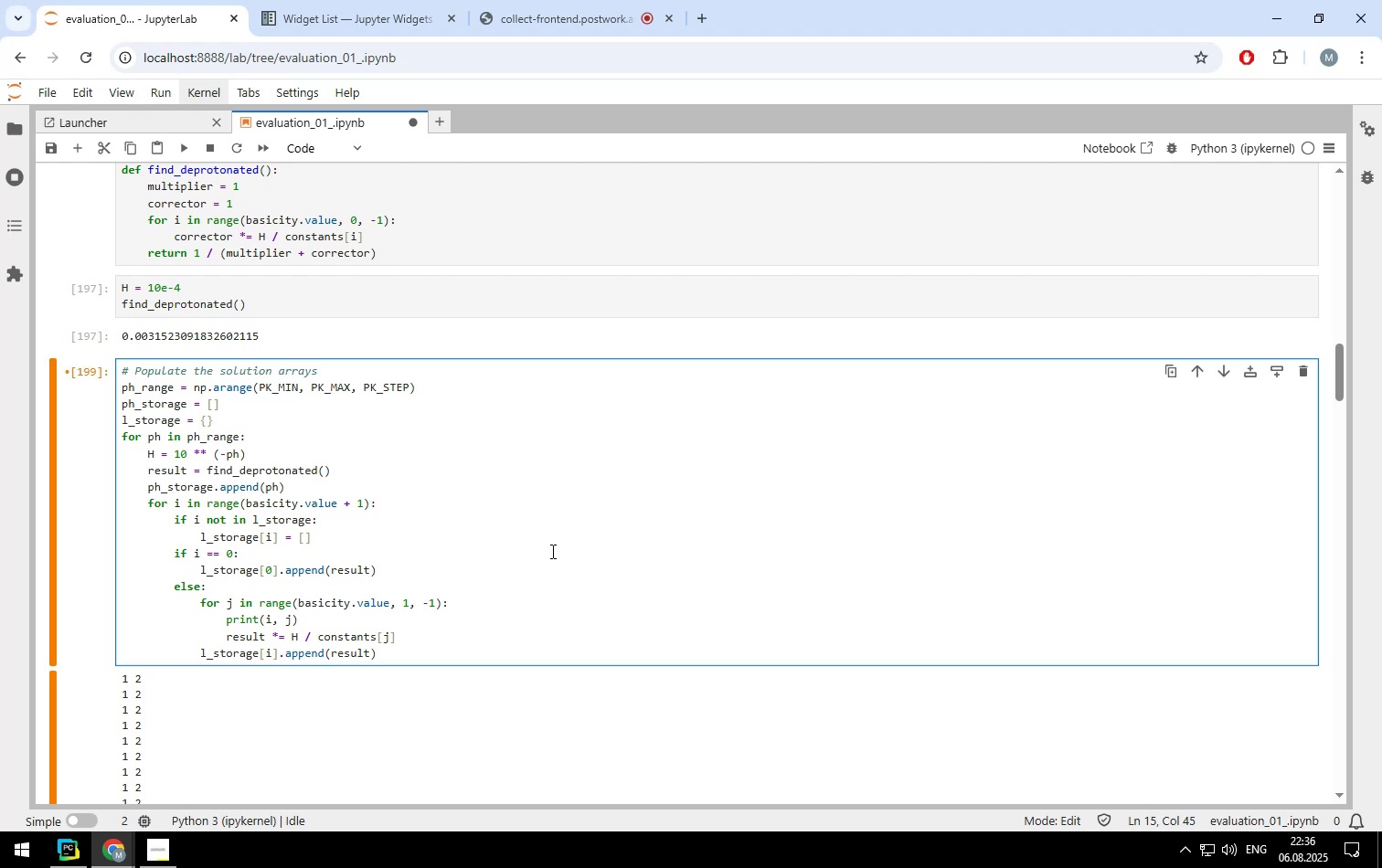 
key(Shift+Enter)
 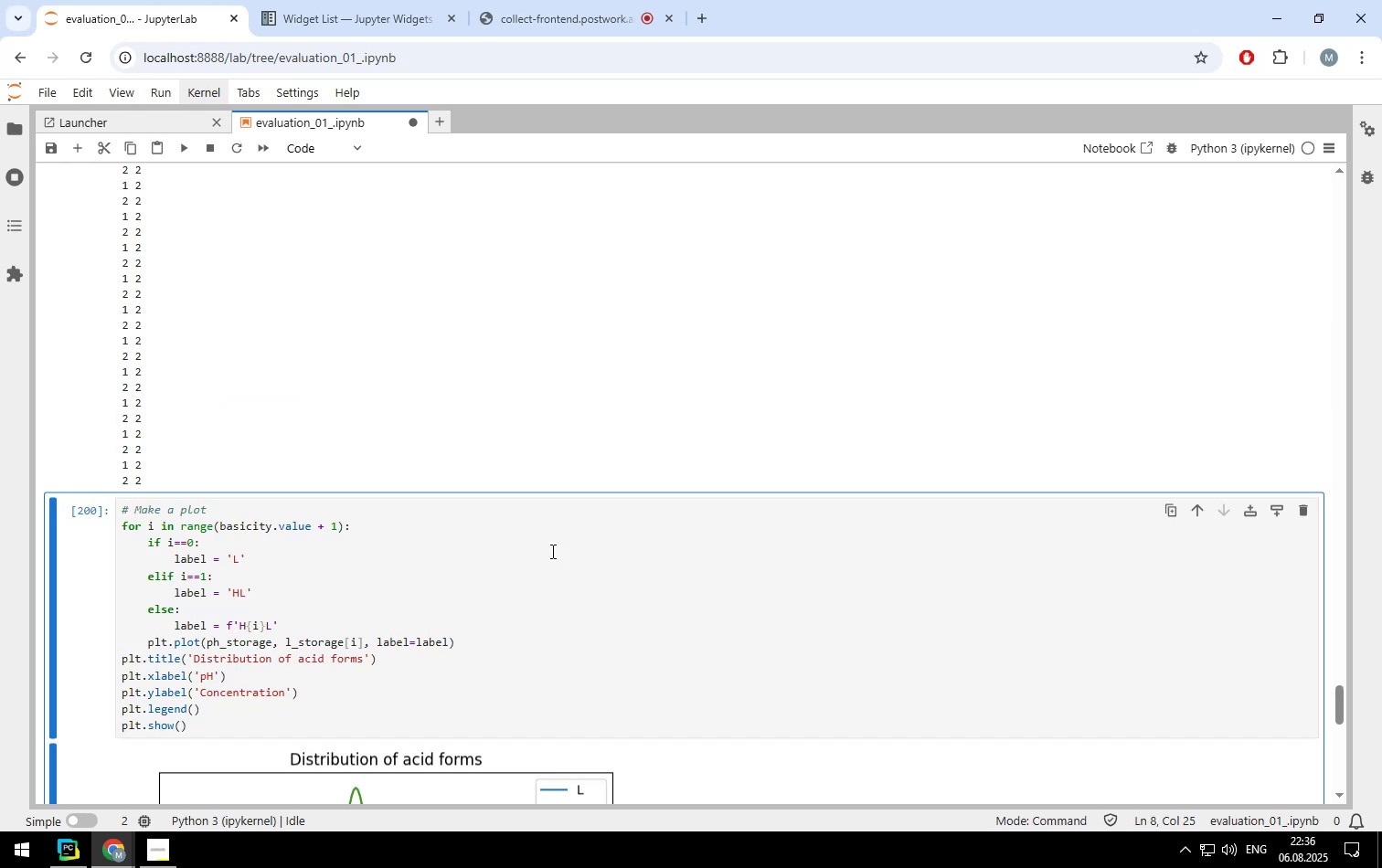 
scroll: coordinate [469, 331], scroll_direction: up, amount: 73.0
 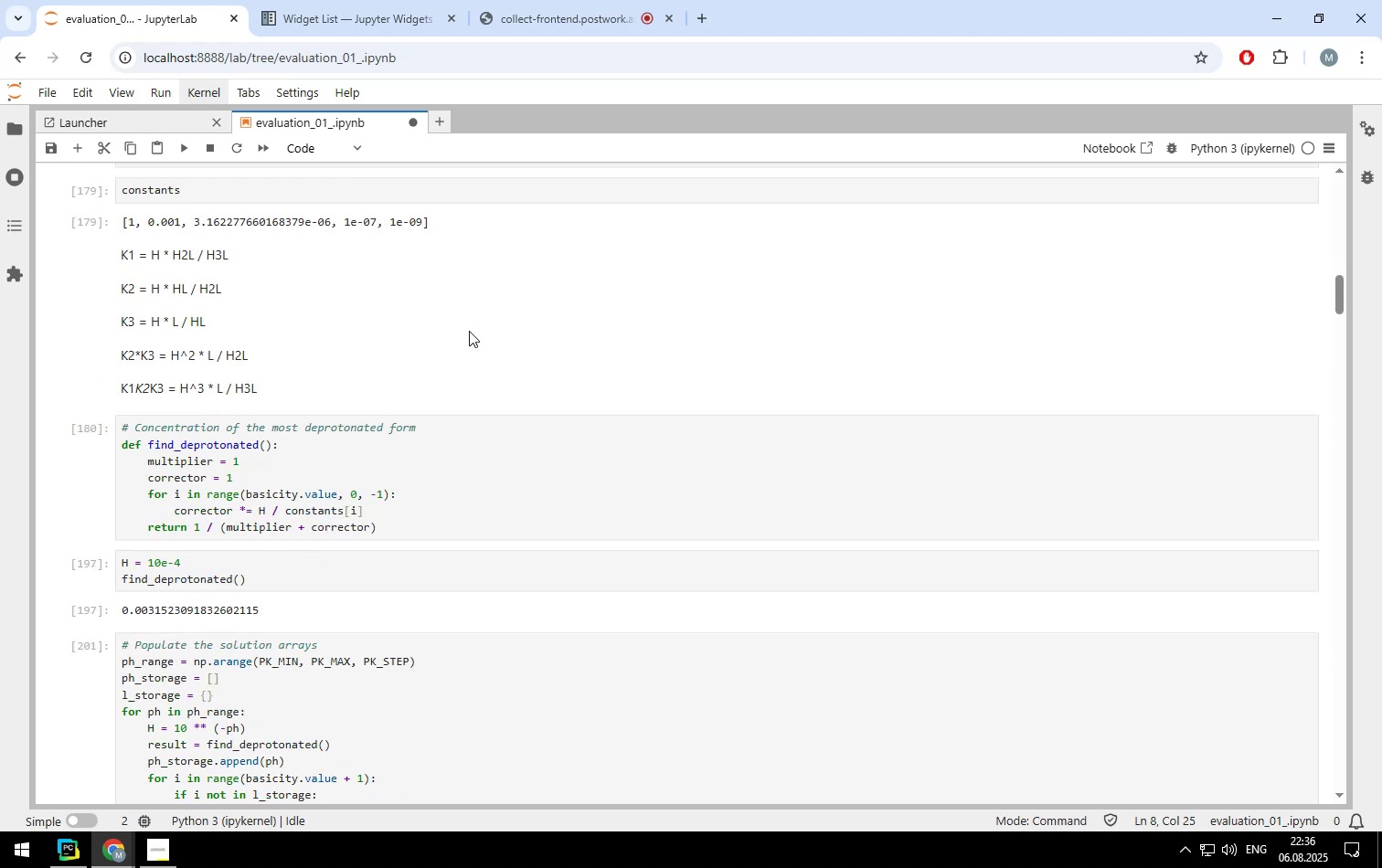 
scroll: coordinate [468, 340], scroll_direction: down, amount: 4.0
 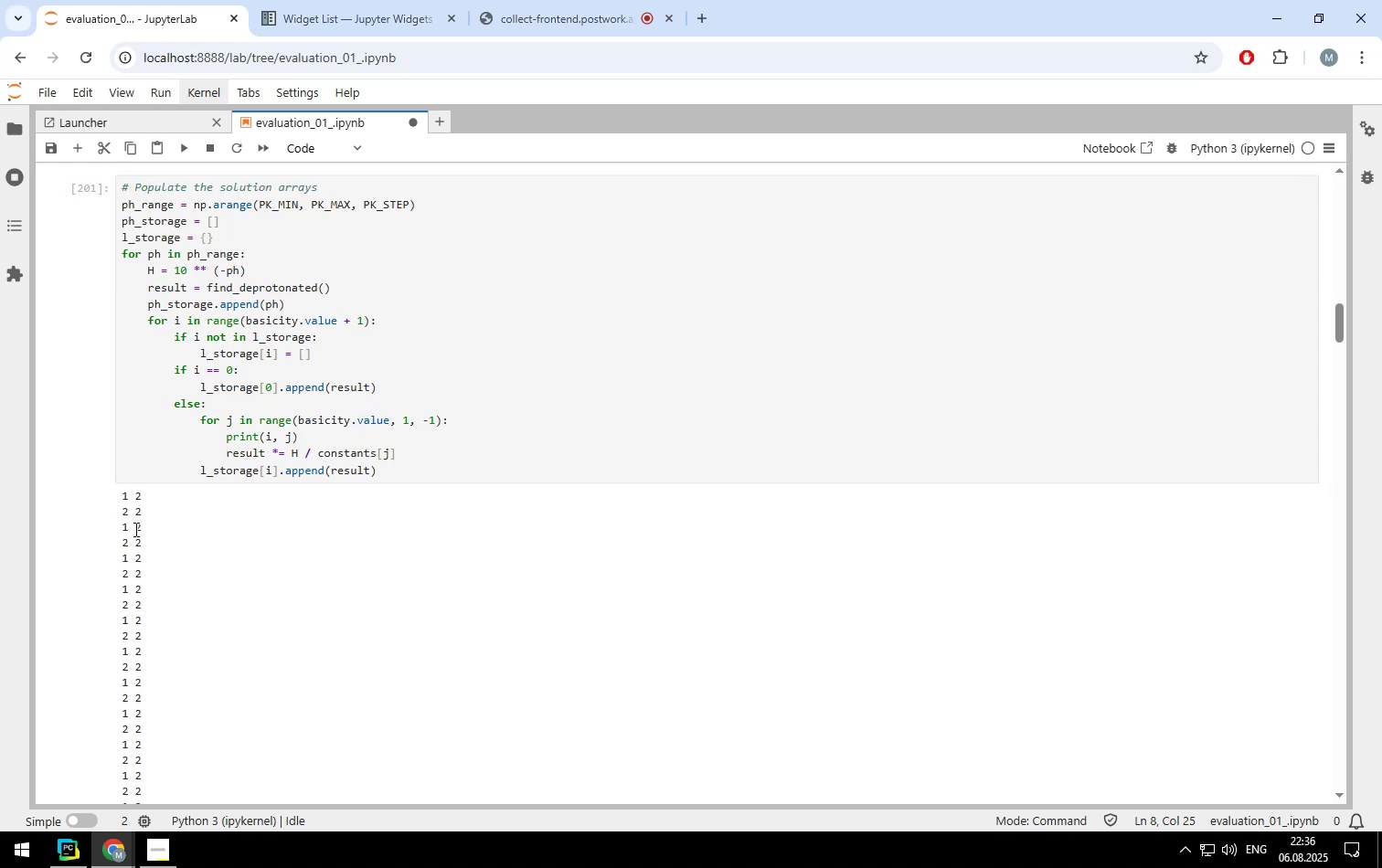 
wait(5.68)
 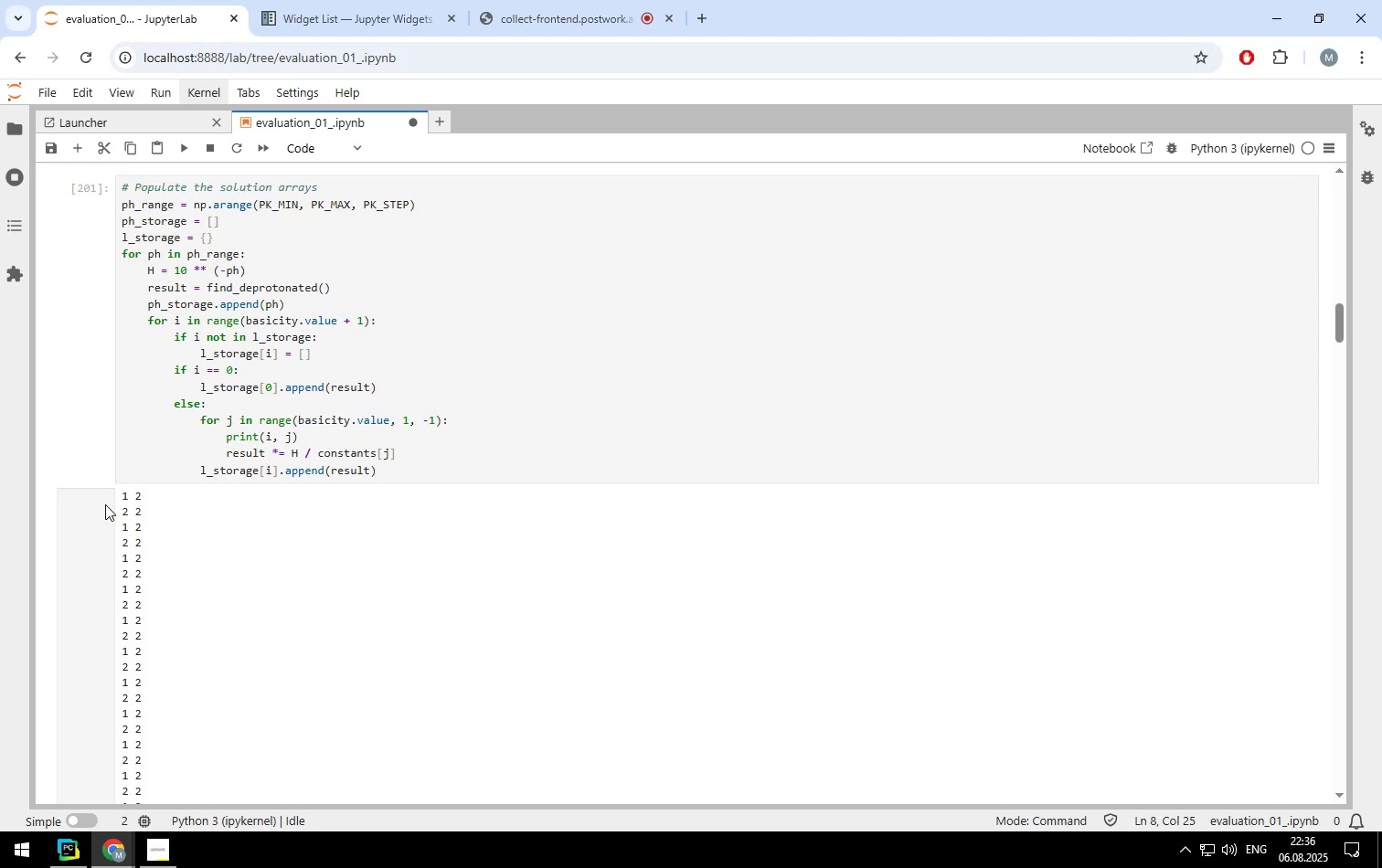 
left_click([356, 440])
 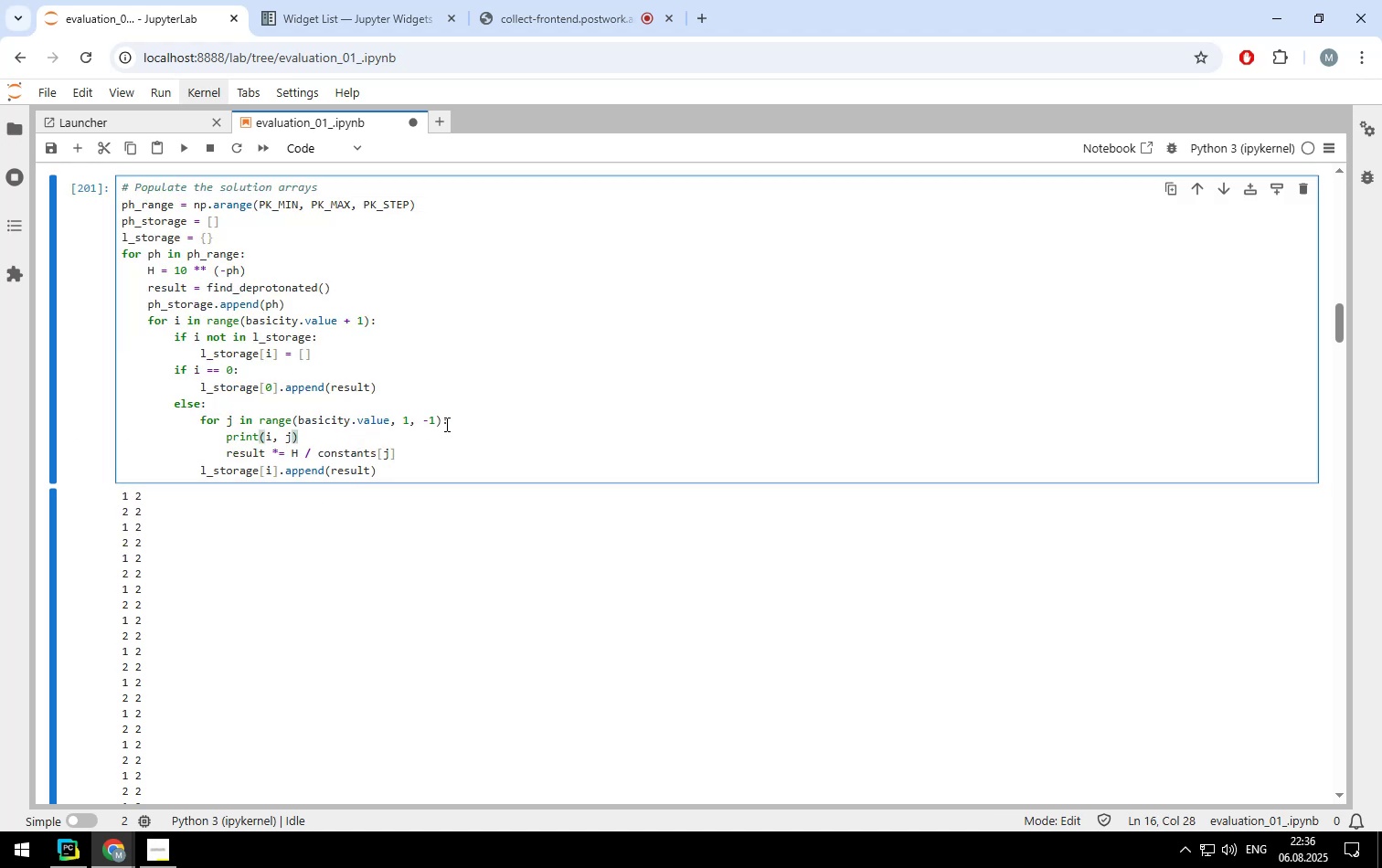 
left_click([445, 424])
 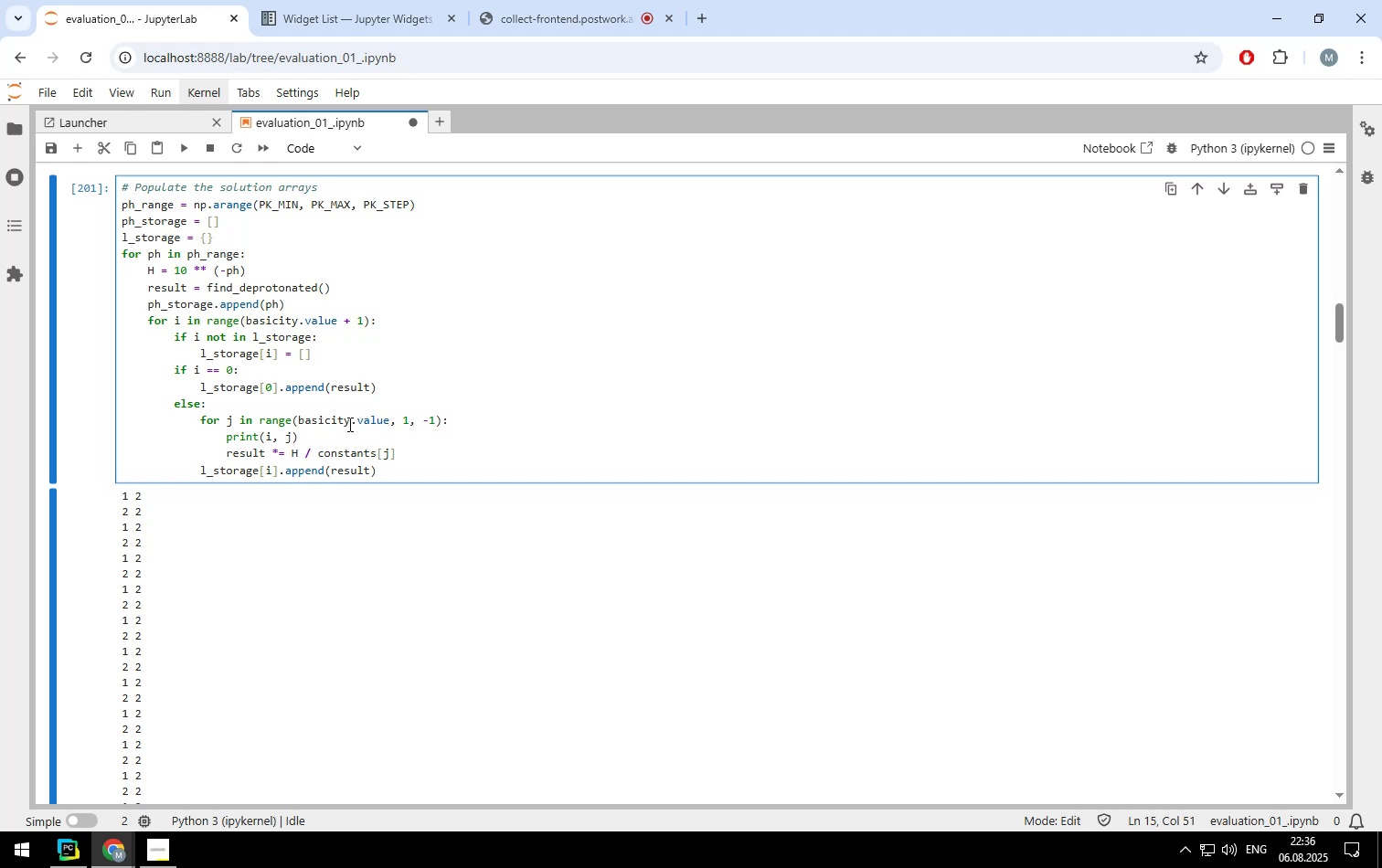 
wait(21.31)
 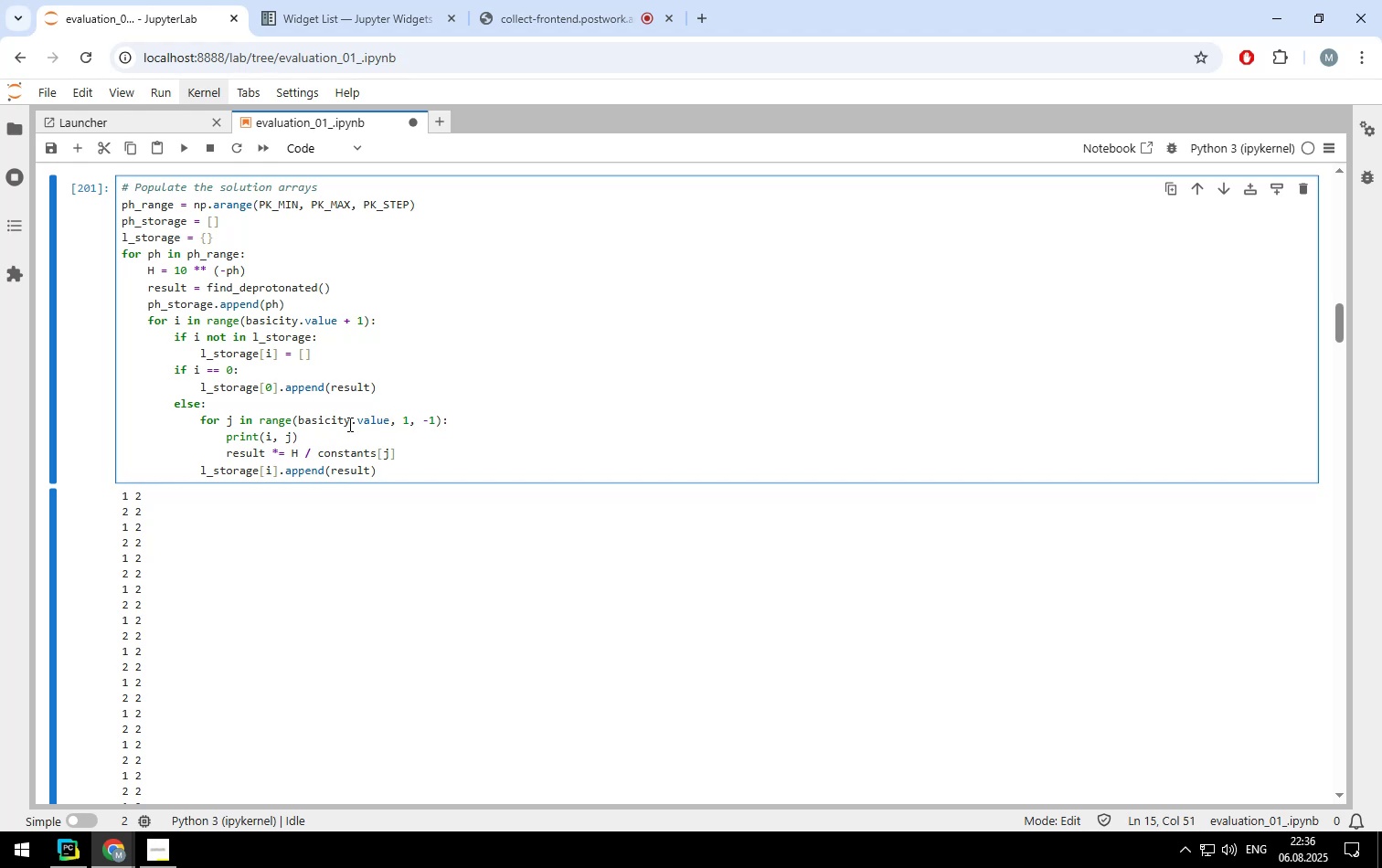 
left_click([359, 451])
 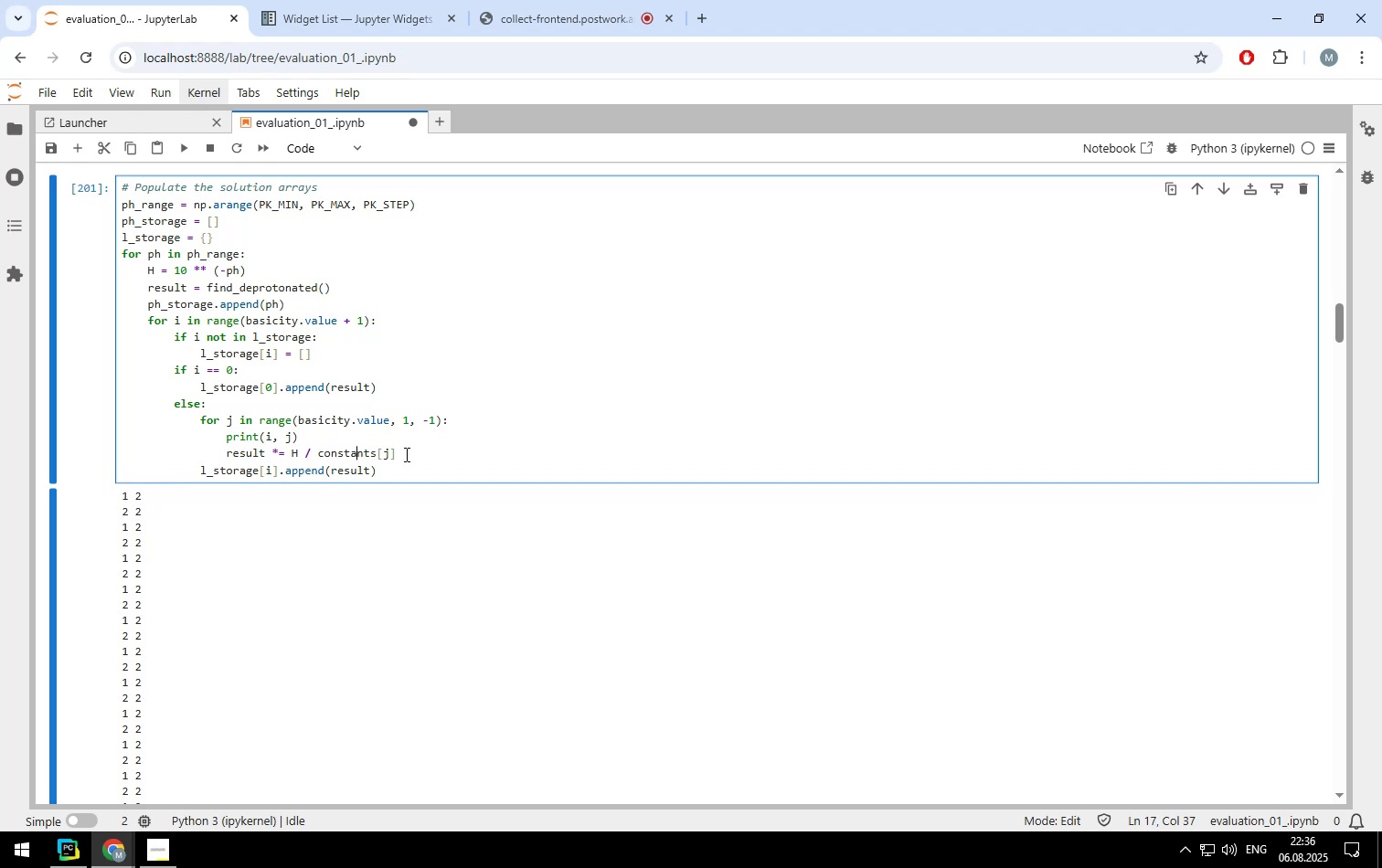 
left_click([407, 454])
 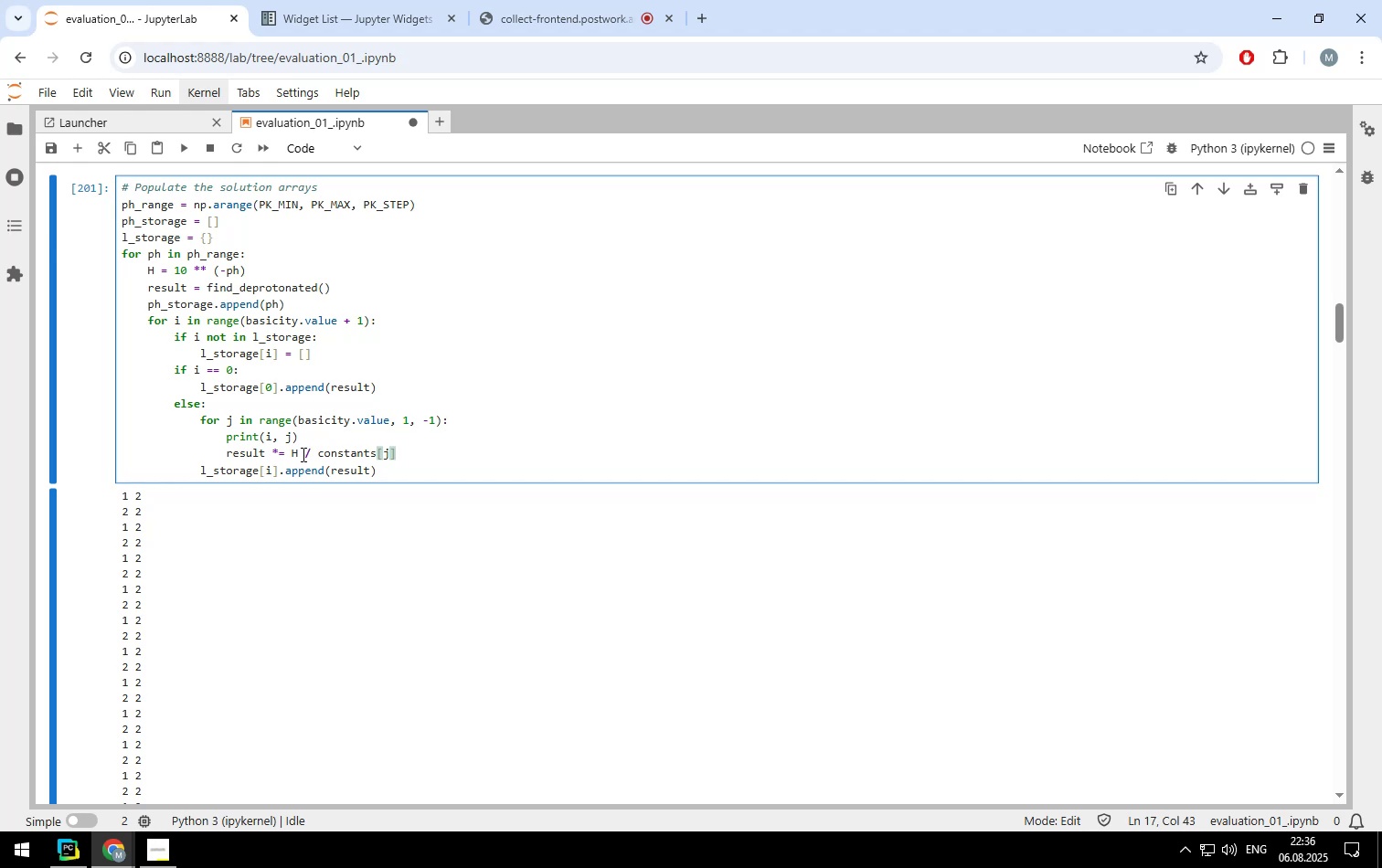 
left_click([302, 454])
 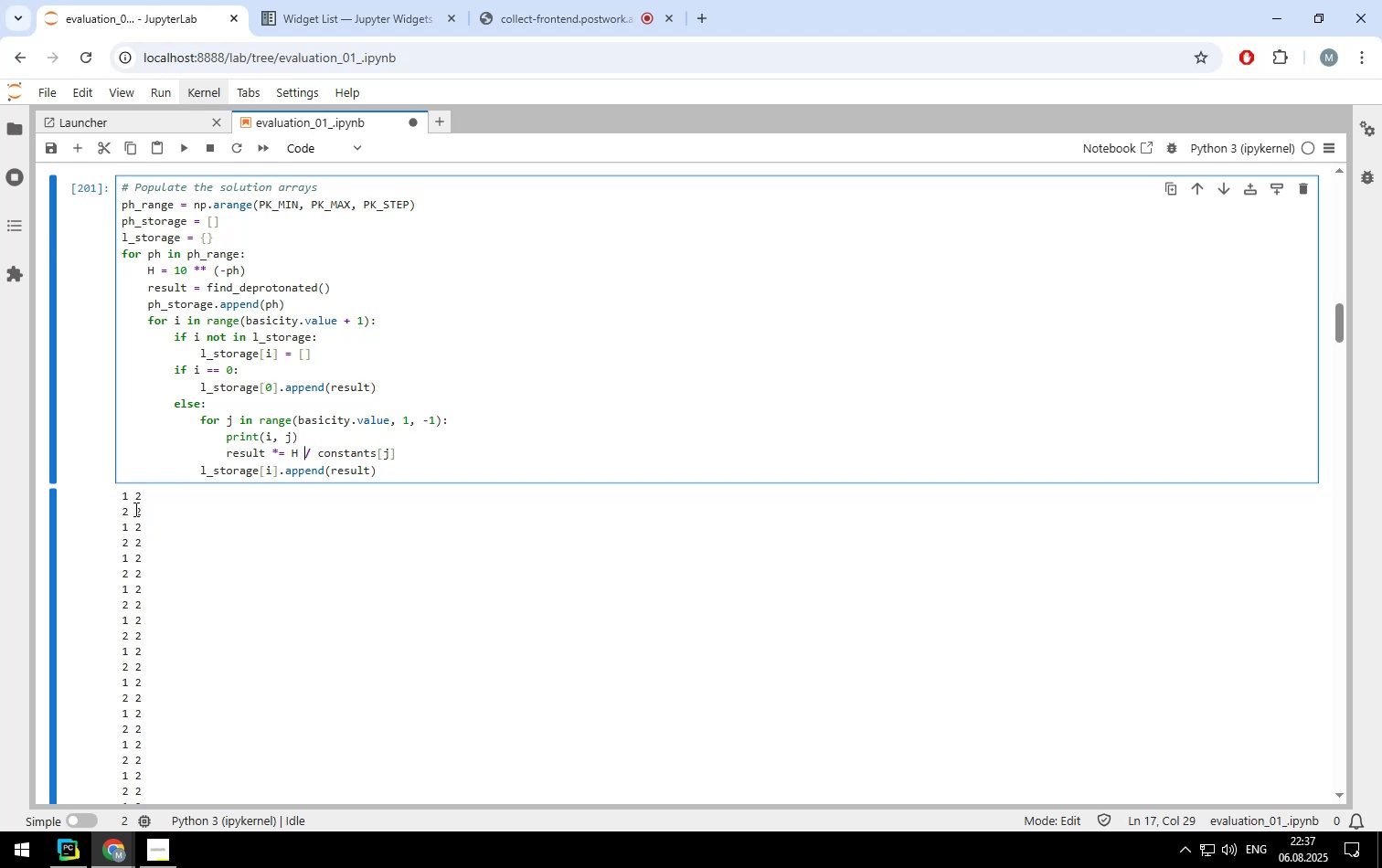 
wait(19.85)
 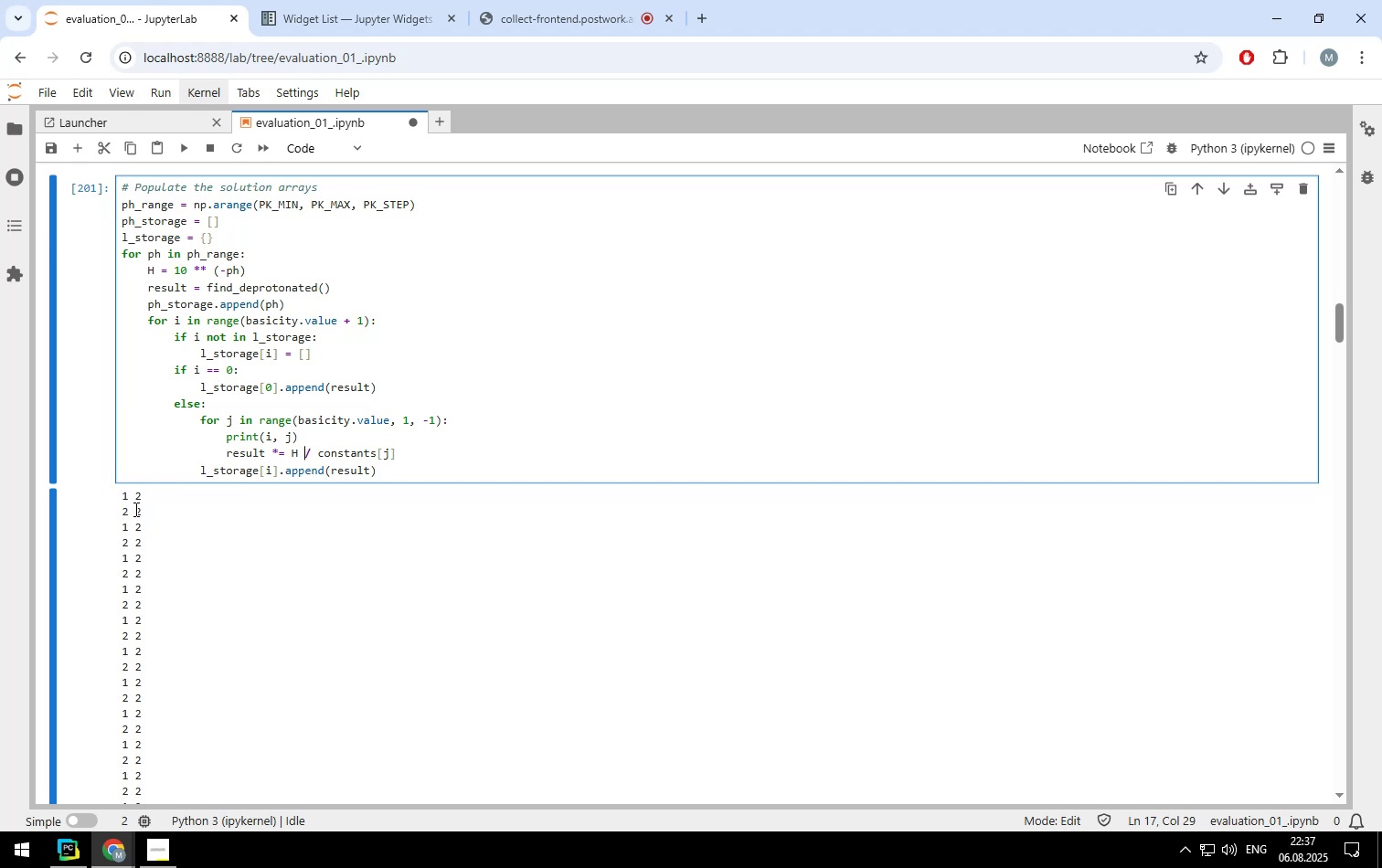 
left_click([409, 376])
 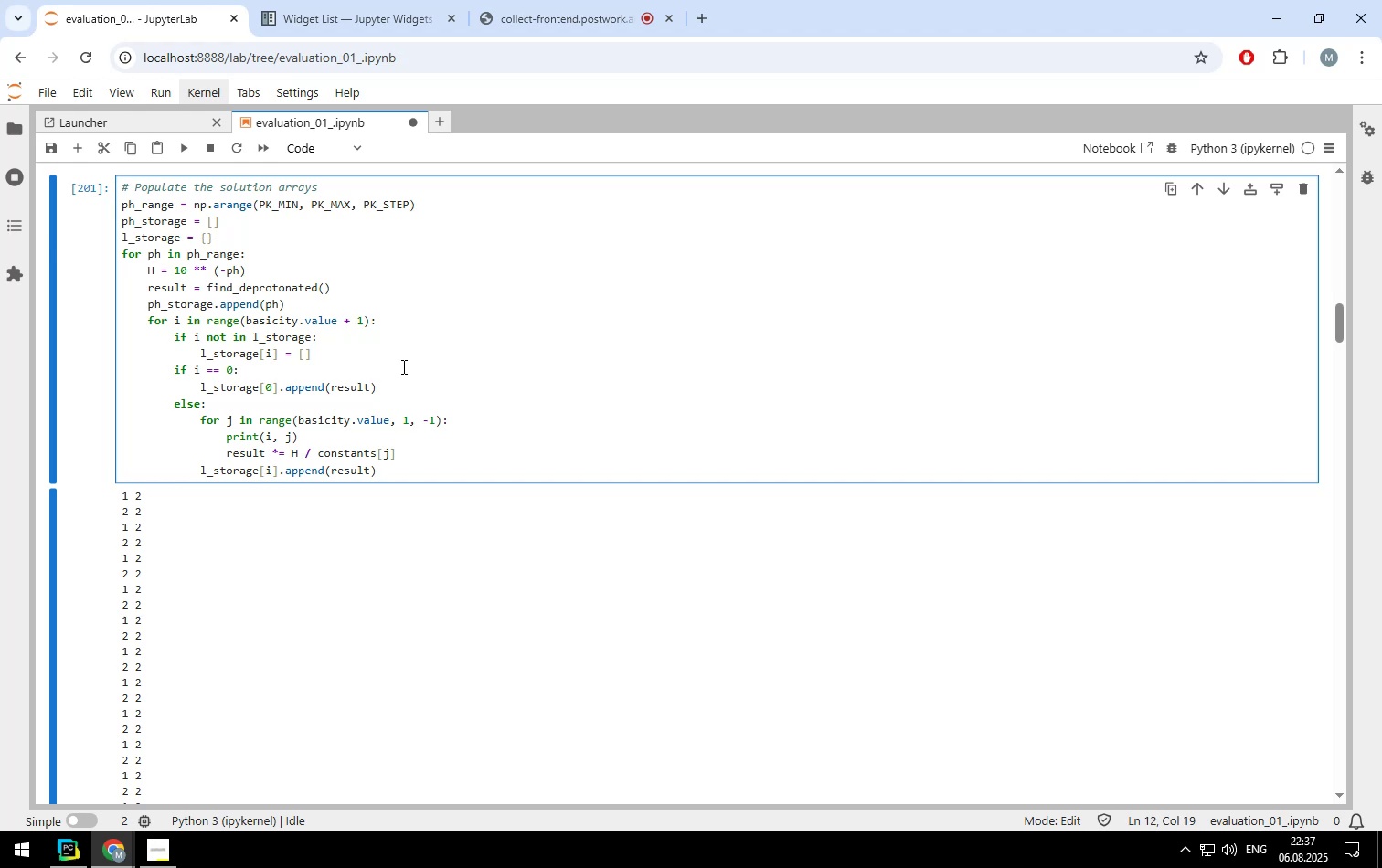 
scroll: coordinate [401, 365], scroll_direction: up, amount: 1.0
 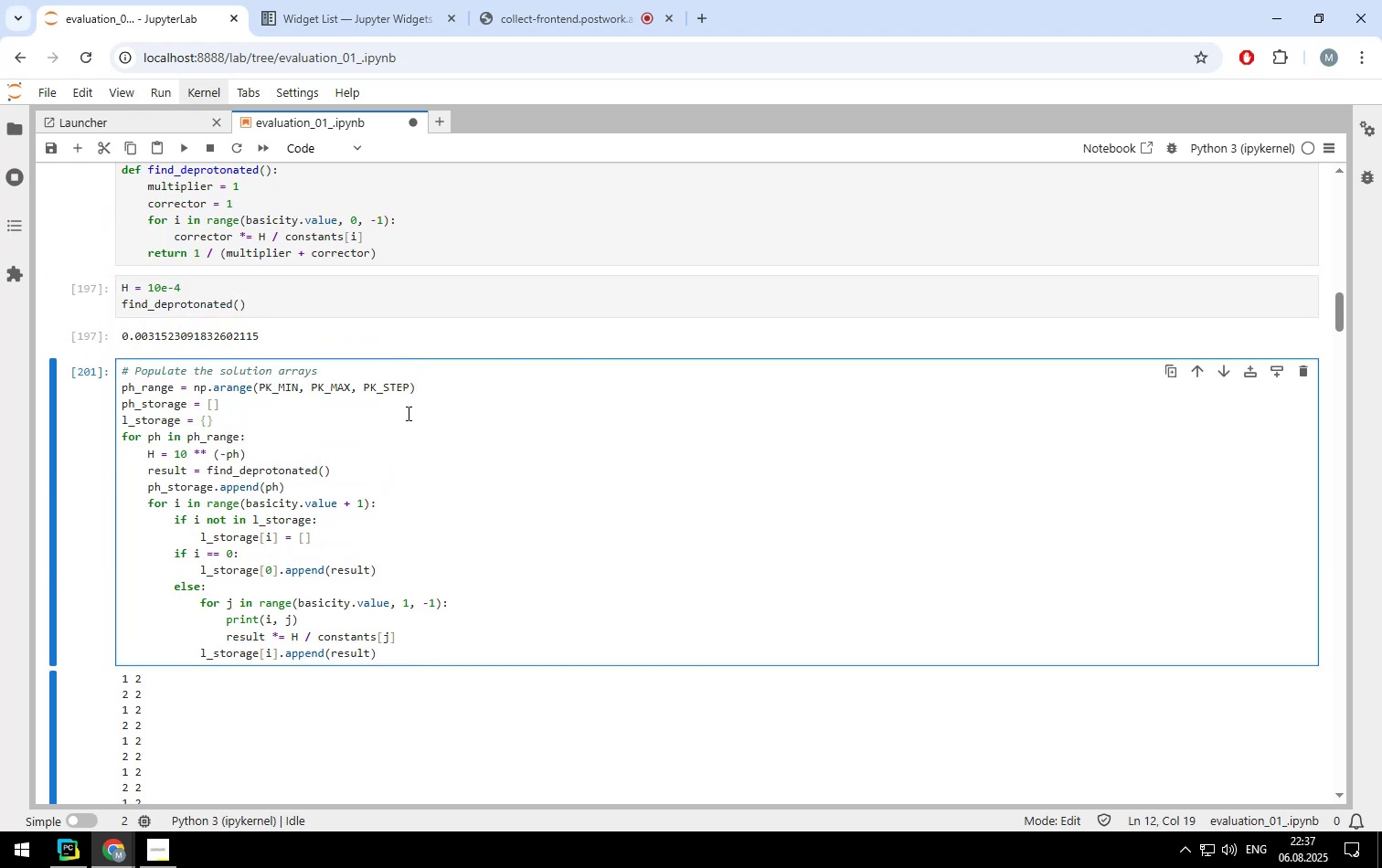 
wait(6.05)
 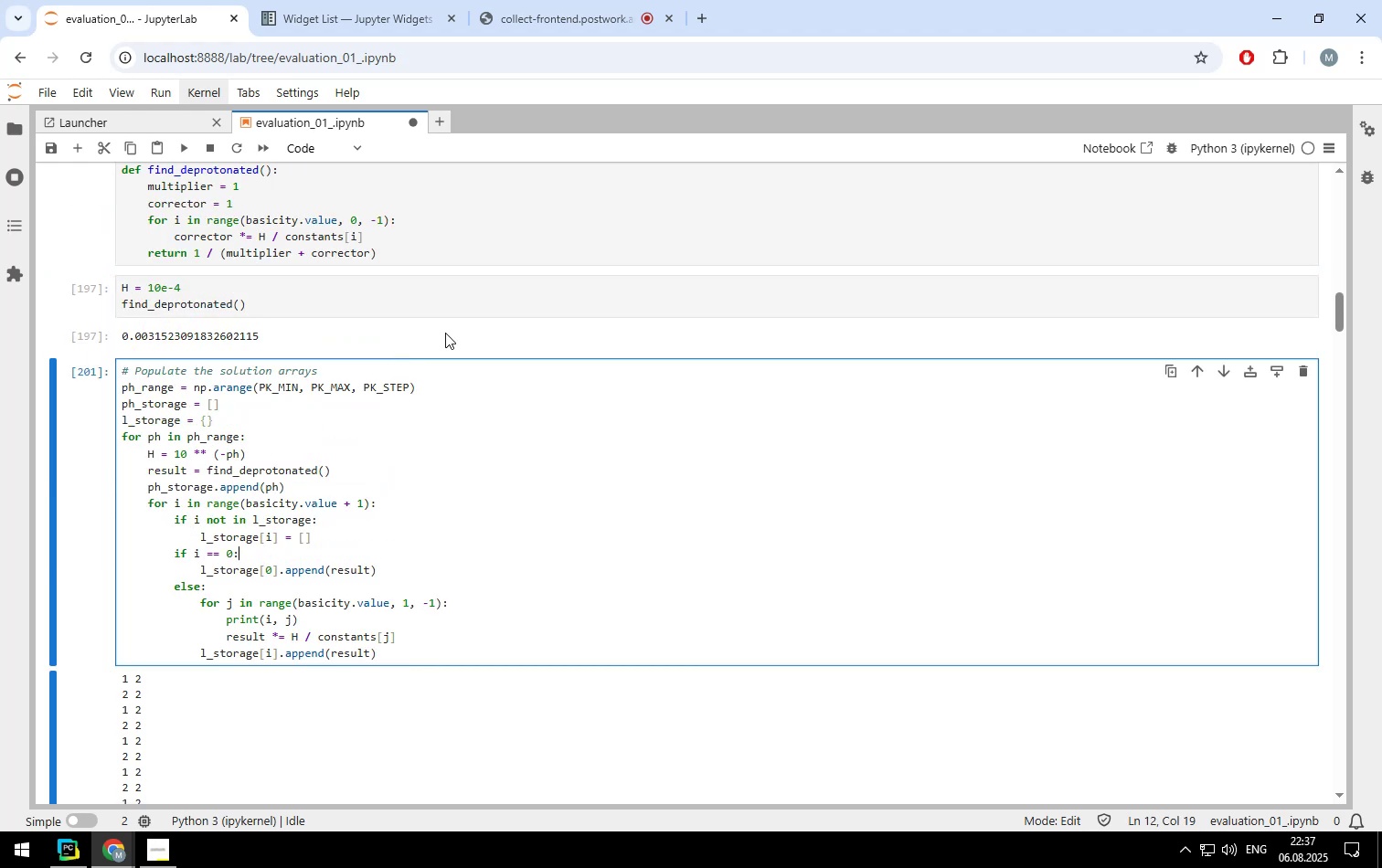 
left_click([239, 314])
 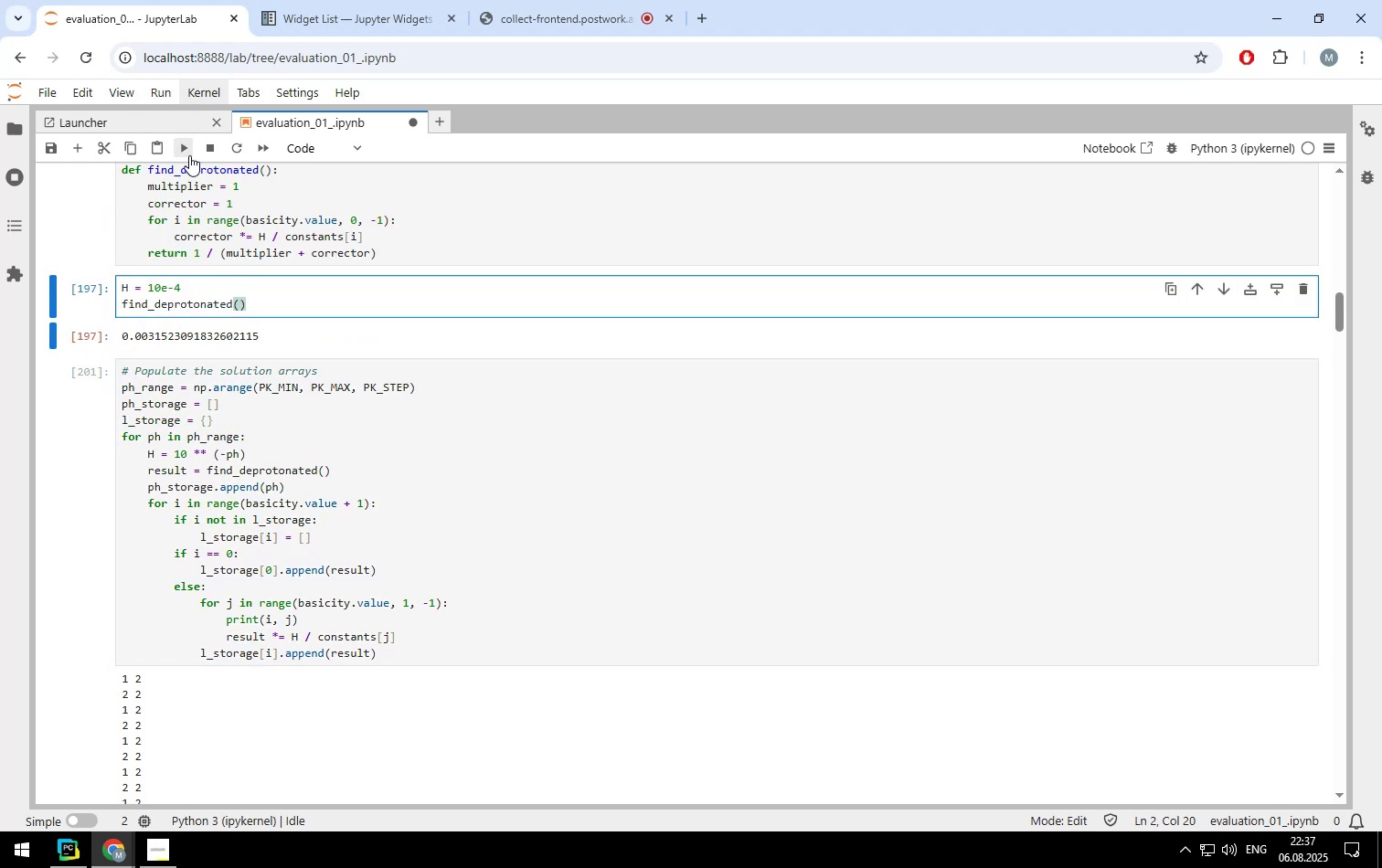 
left_click([186, 153])
 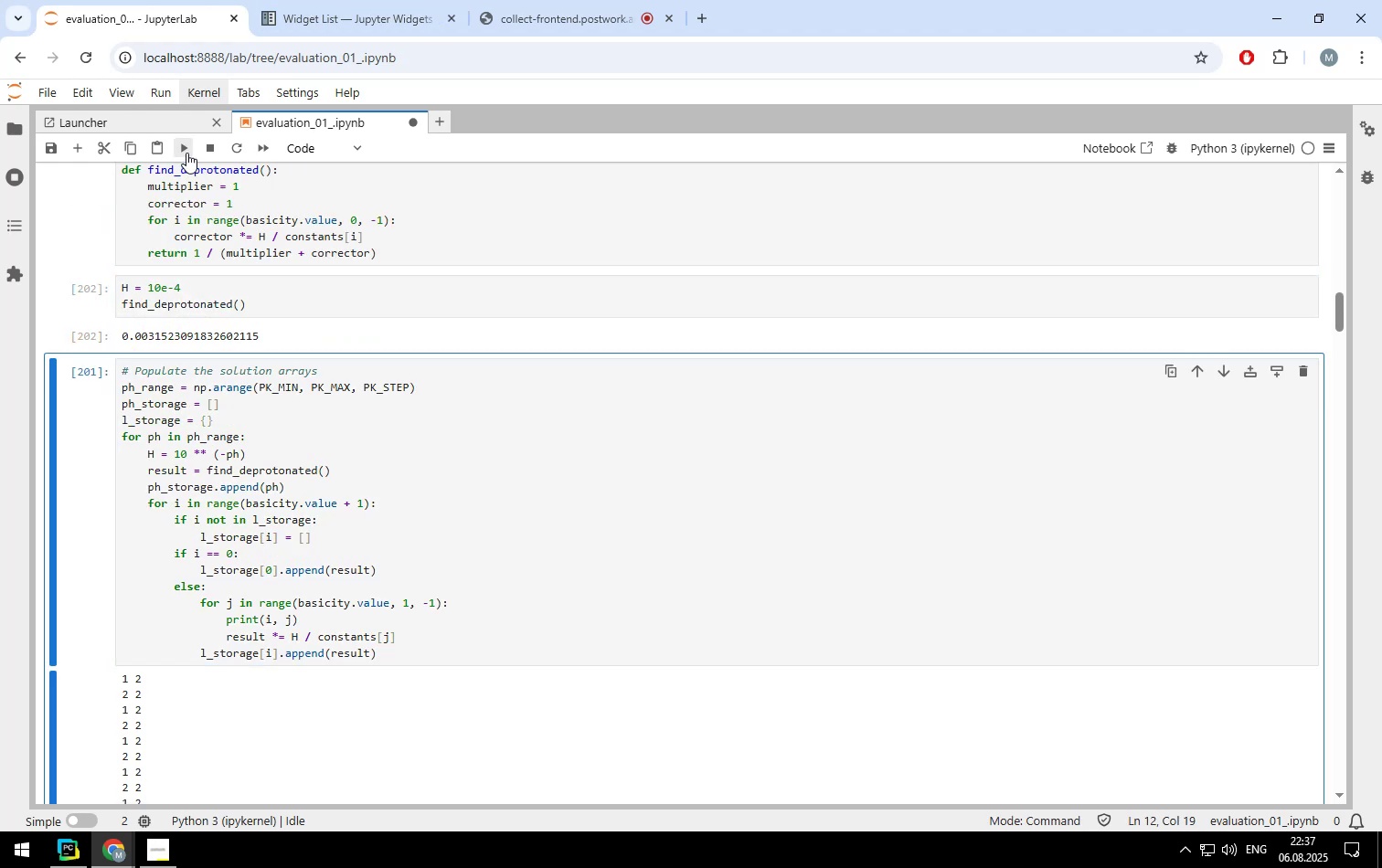 
left_click([186, 153])
 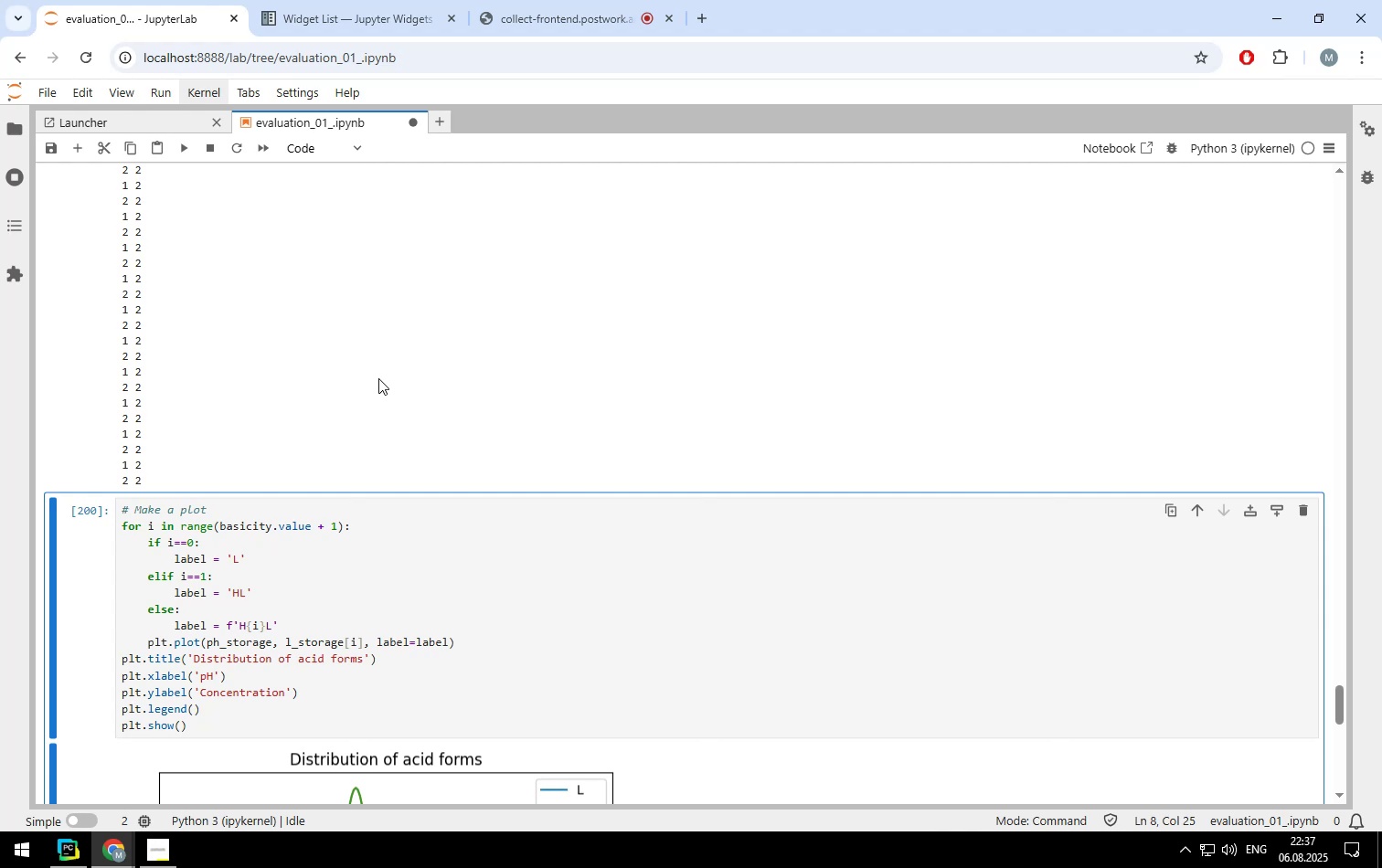 
scroll: coordinate [377, 338], scroll_direction: up, amount: 19.0
 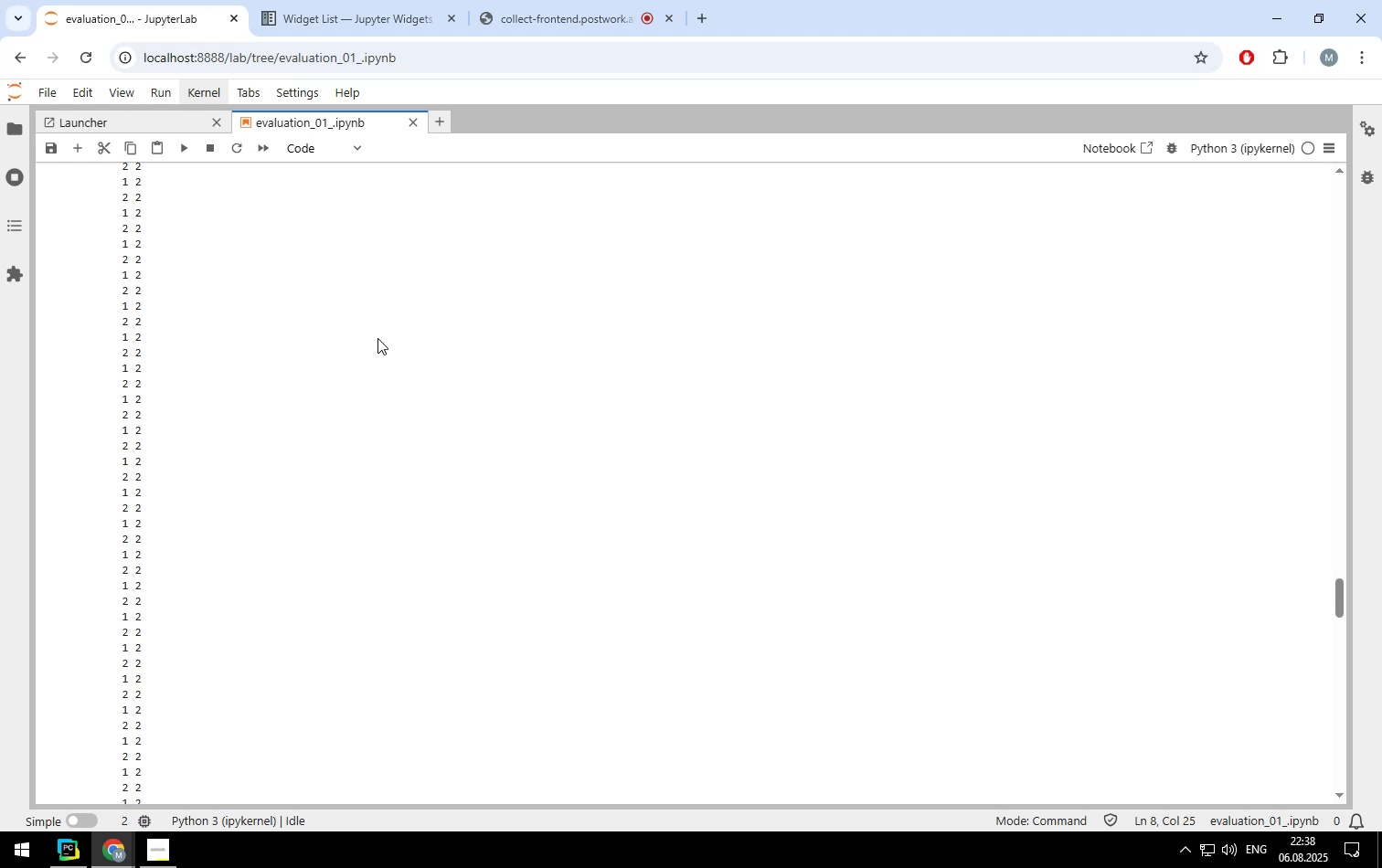 
wait(61.47)
 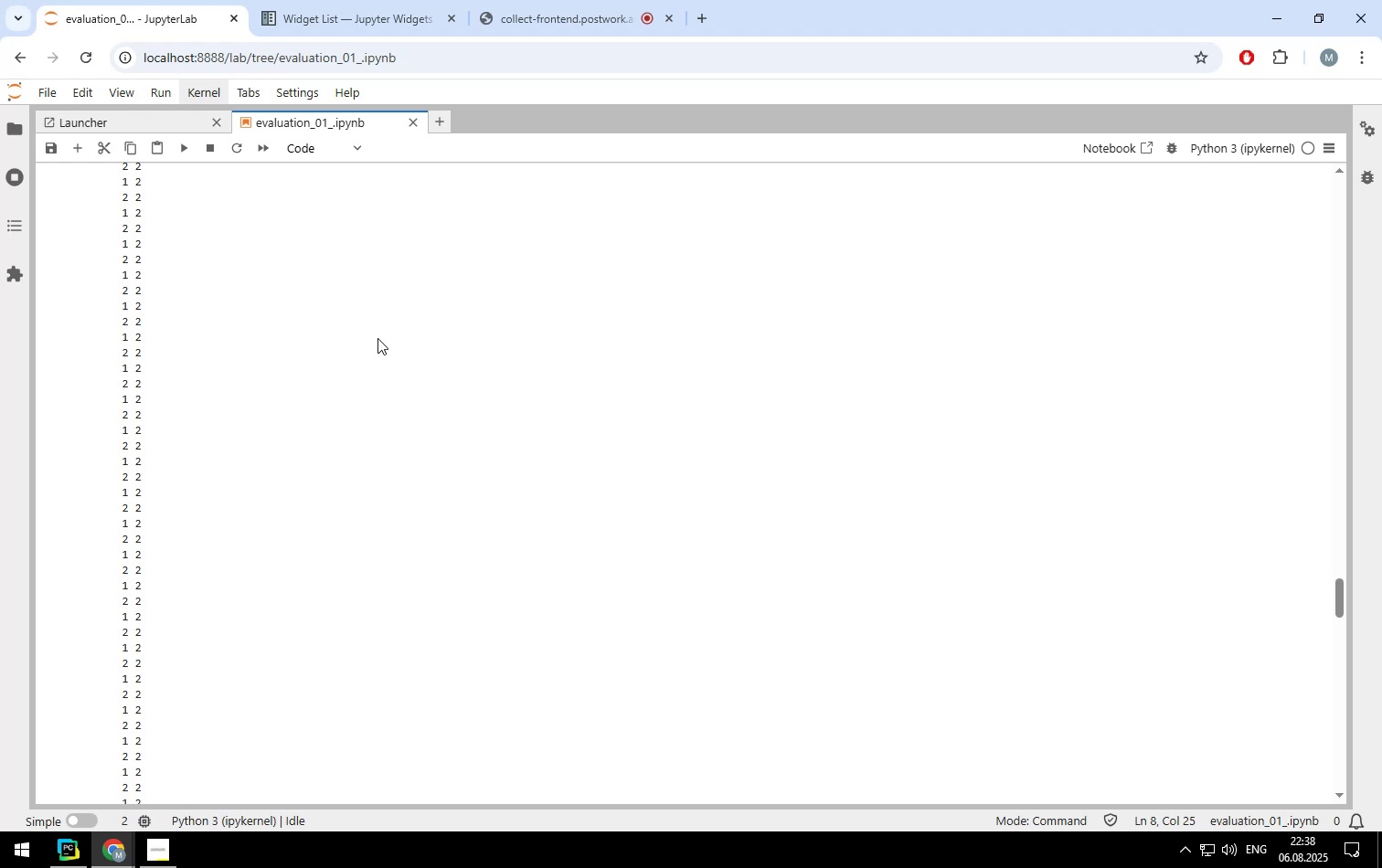 
scroll: coordinate [409, 422], scroll_direction: up, amount: 14.0
 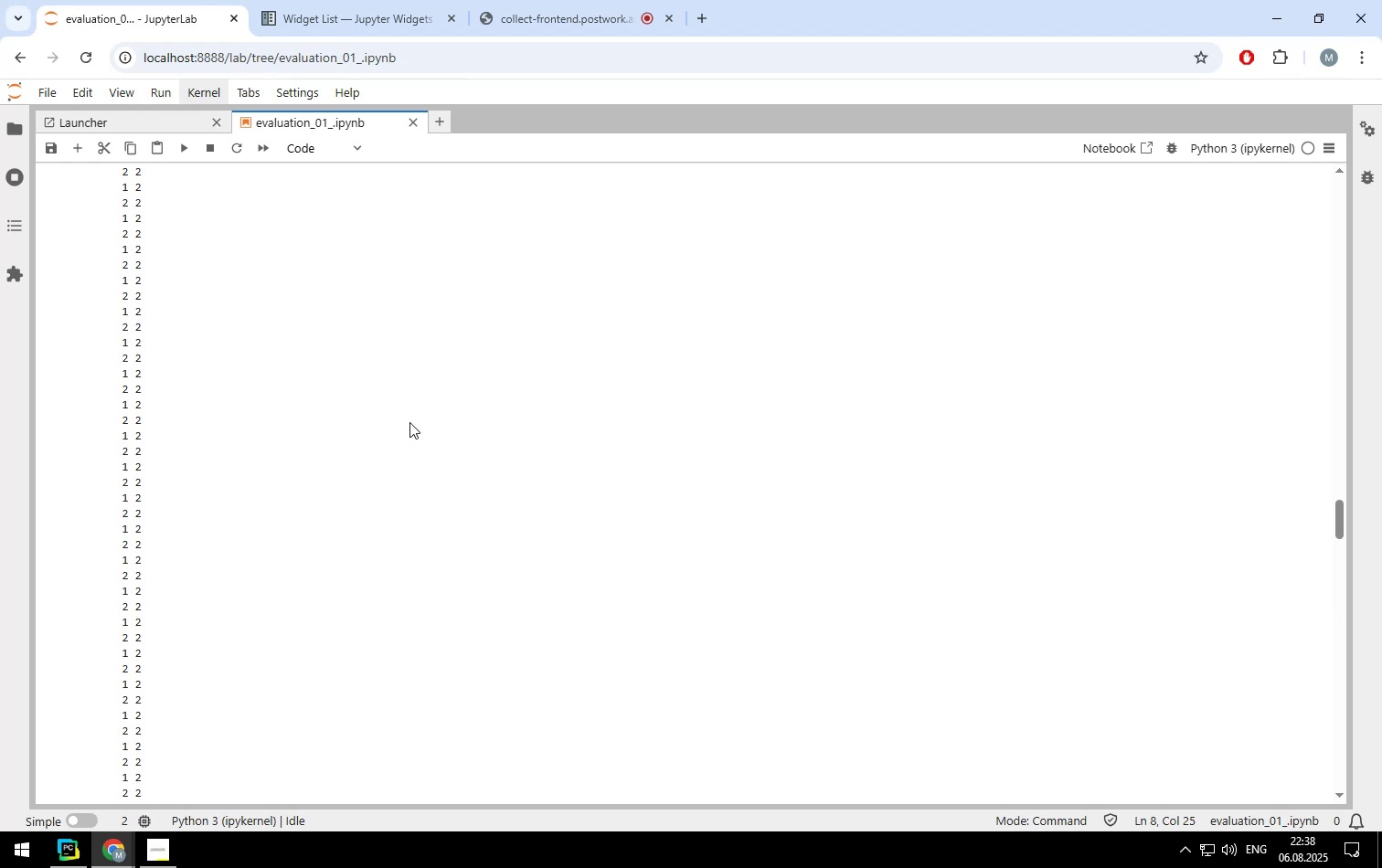 
wait(5.52)
 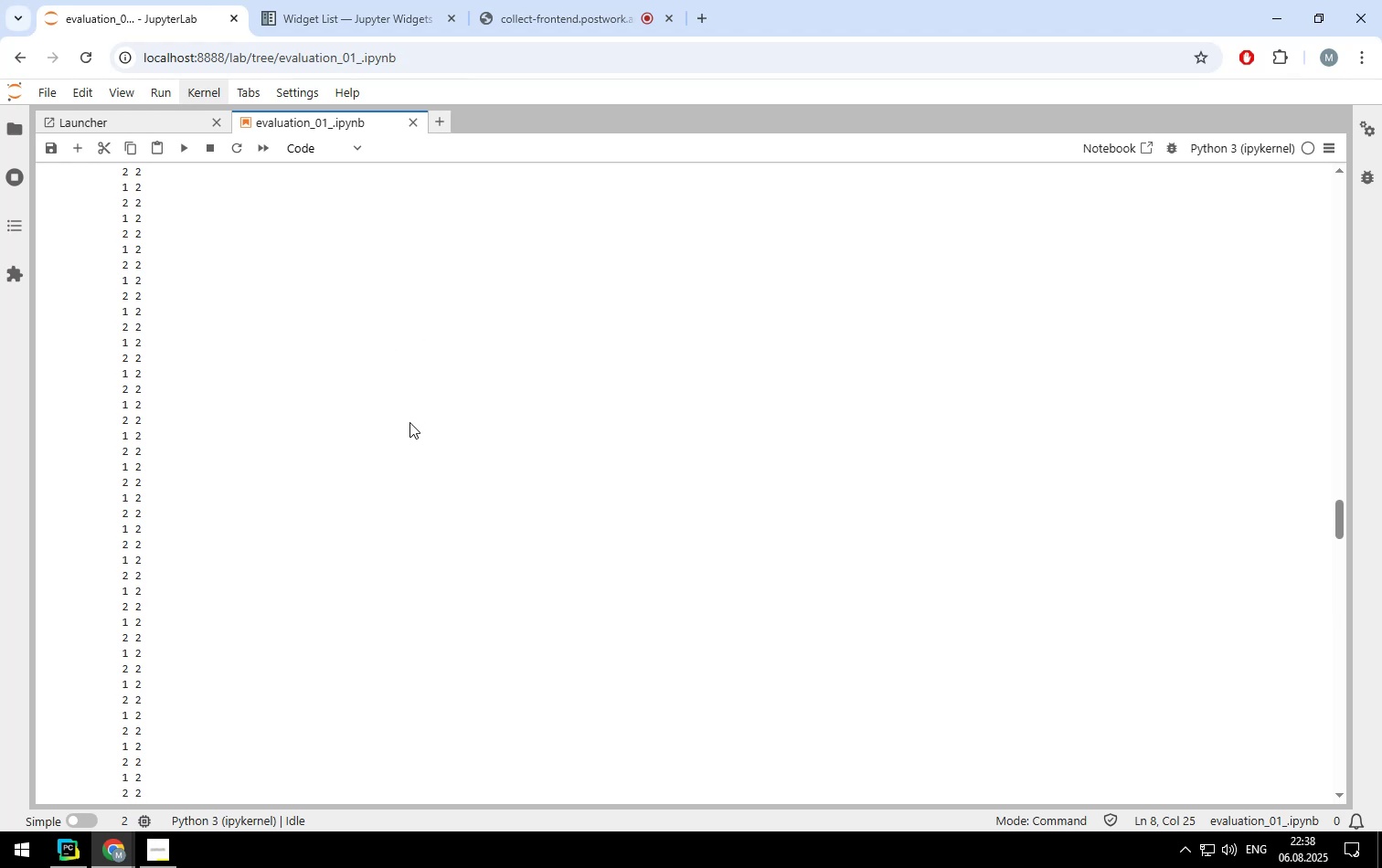 
scroll: coordinate [478, 383], scroll_direction: up, amount: 3.0
 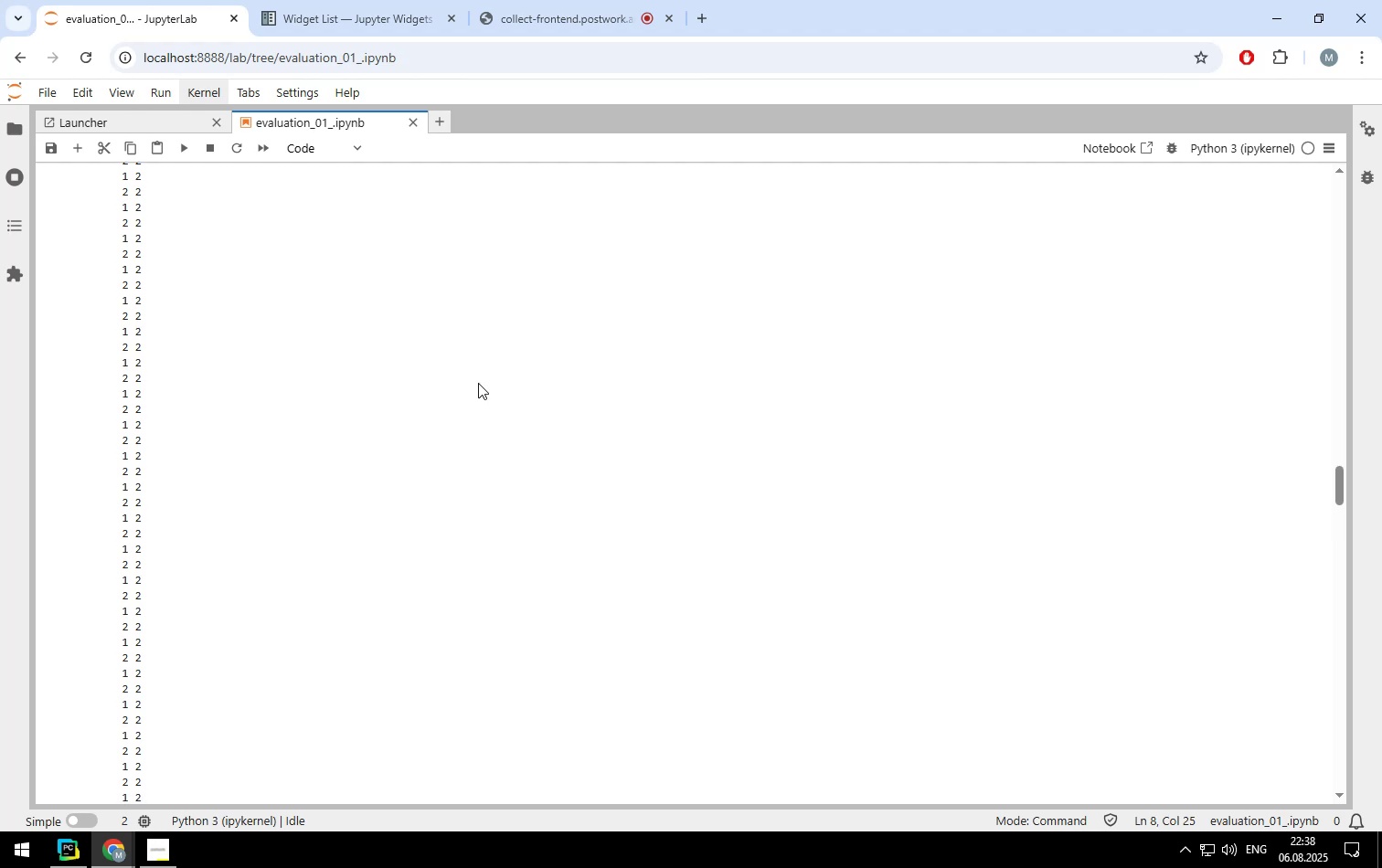 
wait(5.54)
 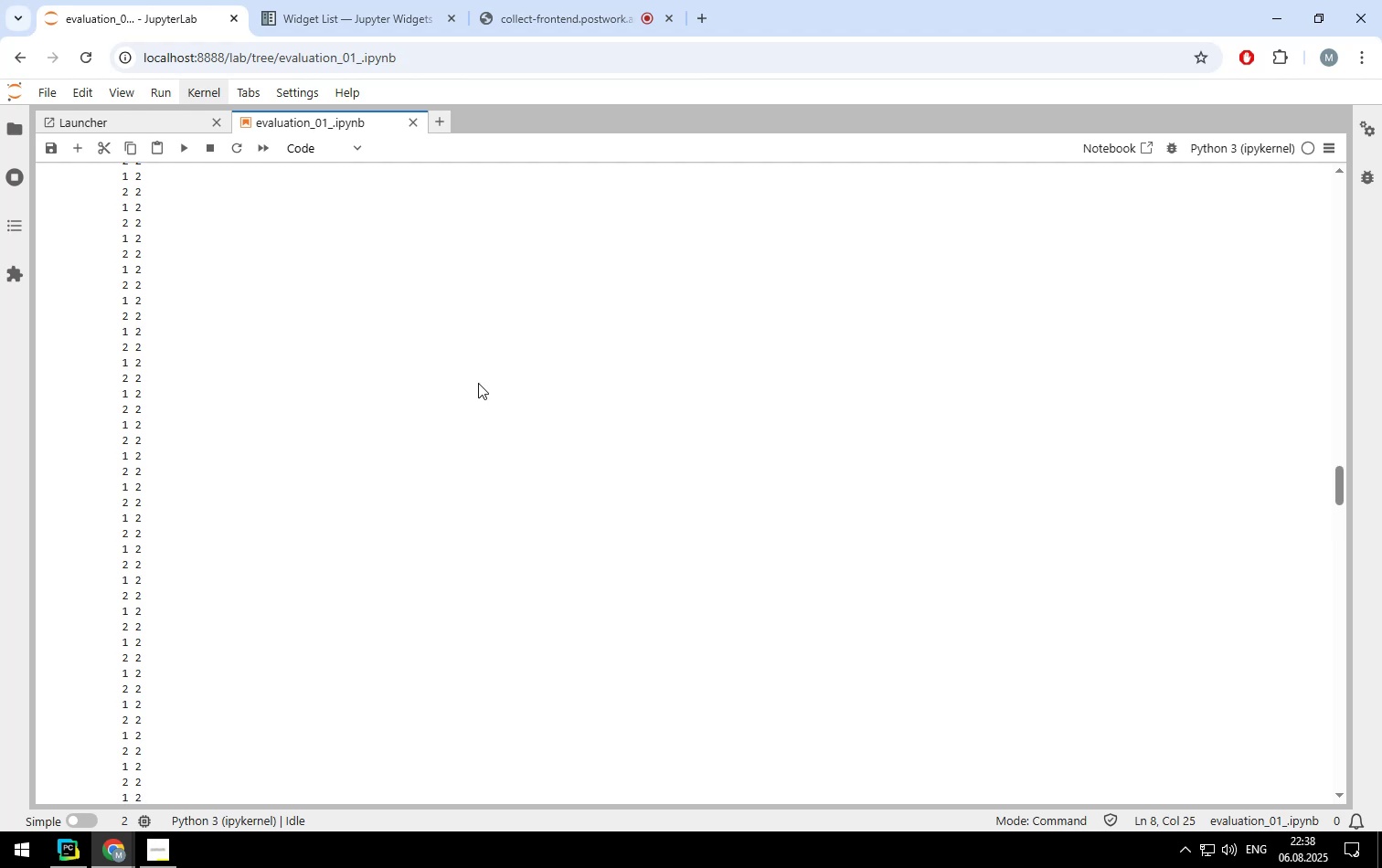 
scroll: coordinate [485, 373], scroll_direction: up, amount: 32.0
 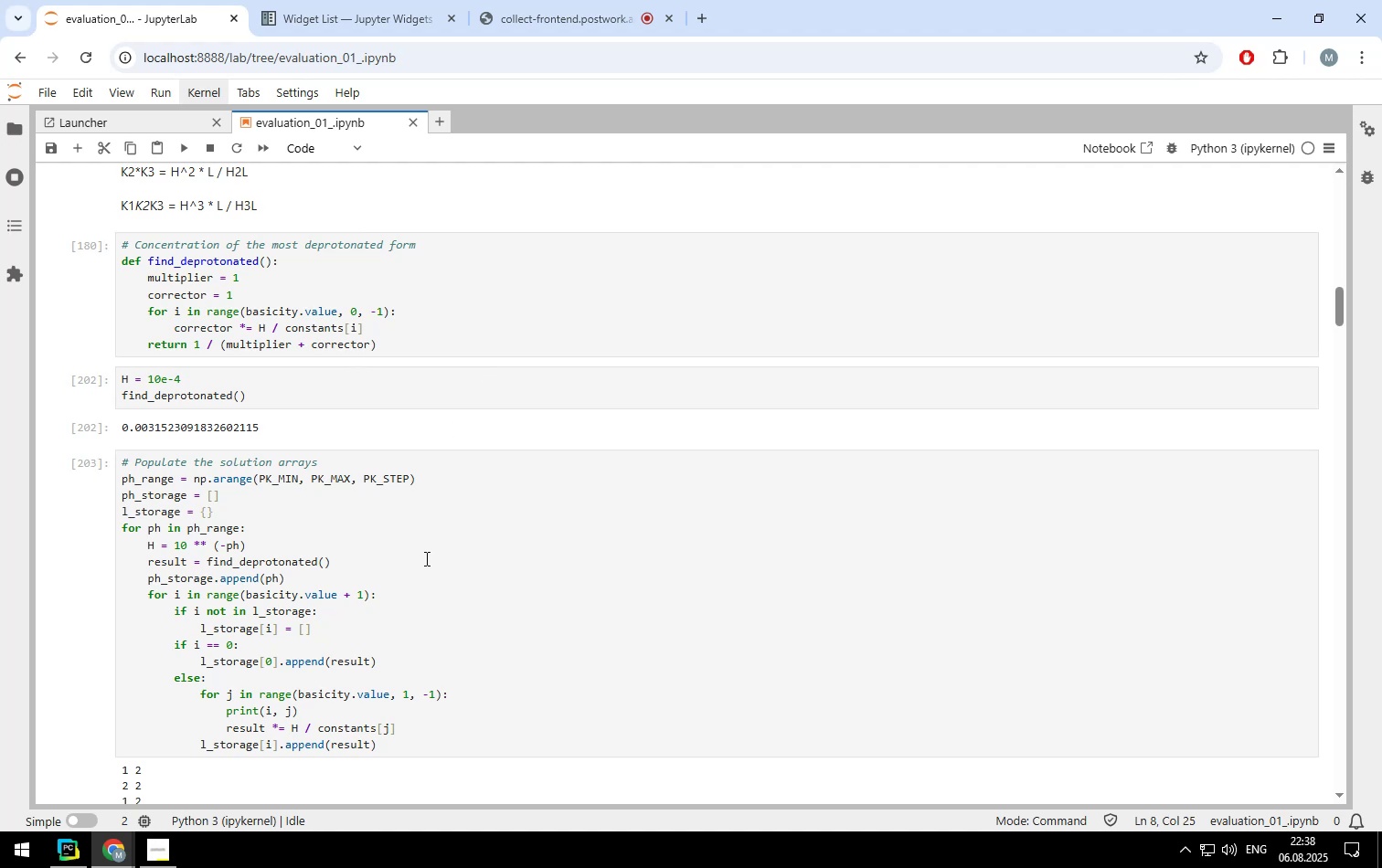 
left_click([416, 585])
 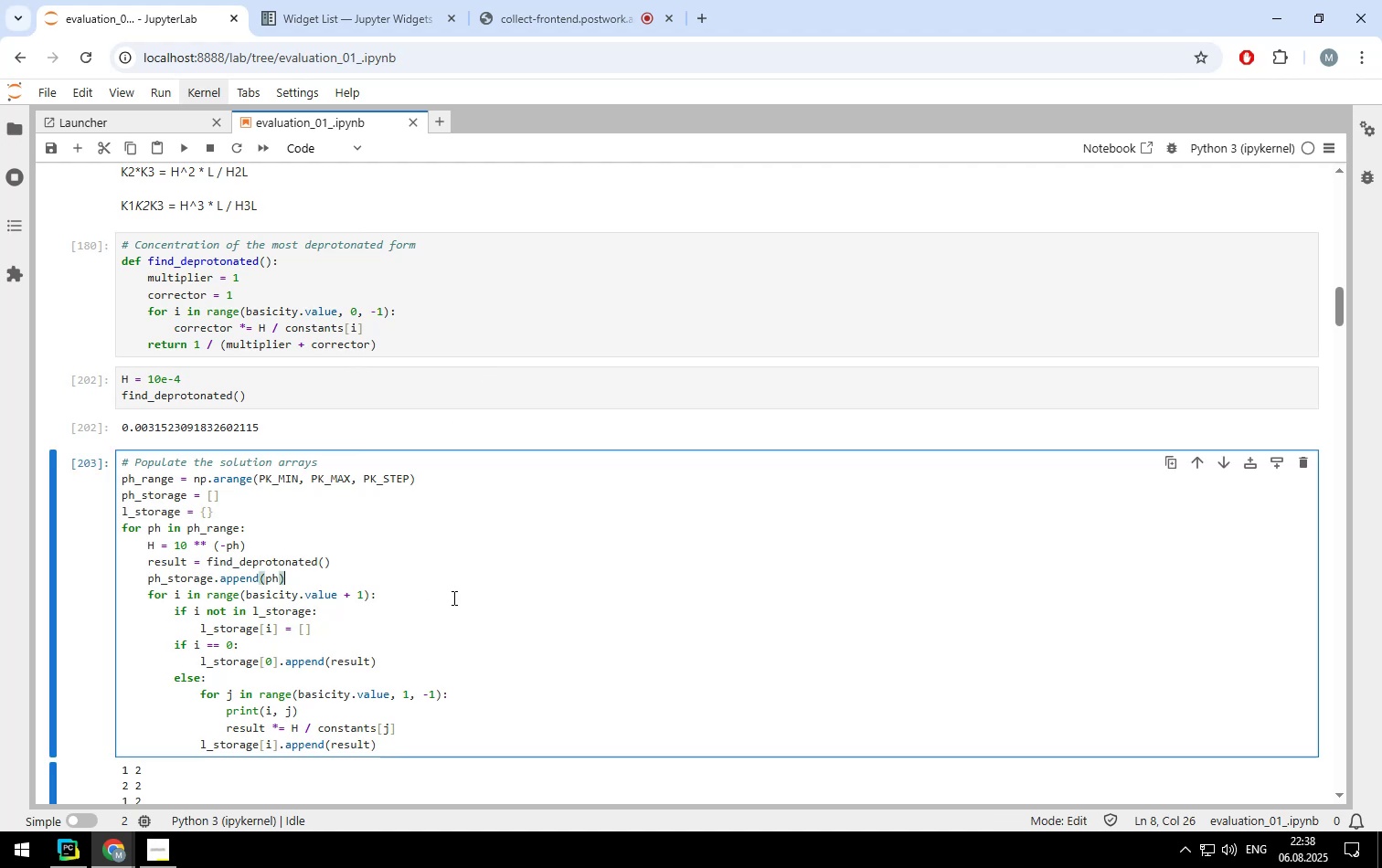 
left_click([452, 598])
 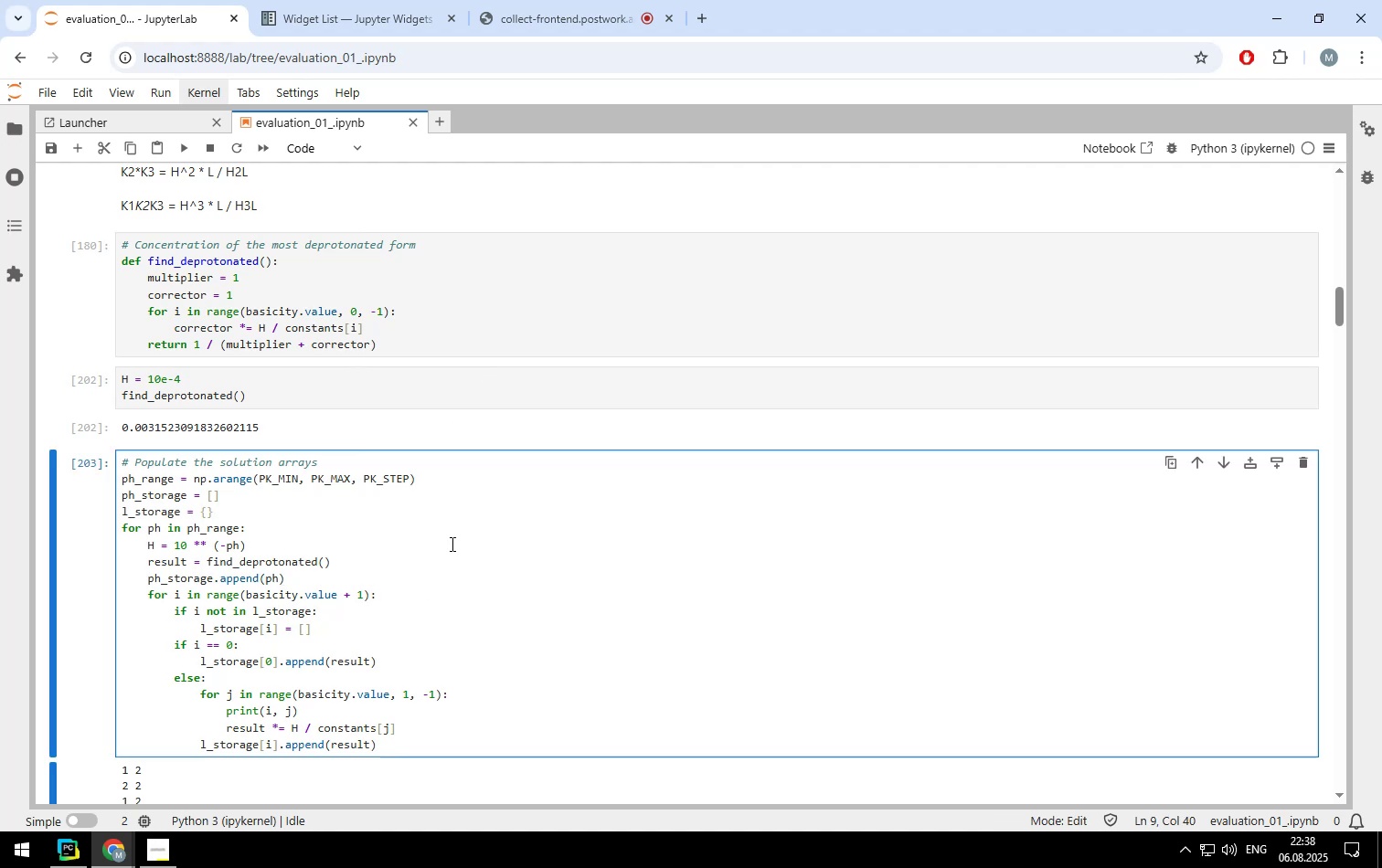 
scroll: coordinate [451, 541], scroll_direction: down, amount: 1.0
 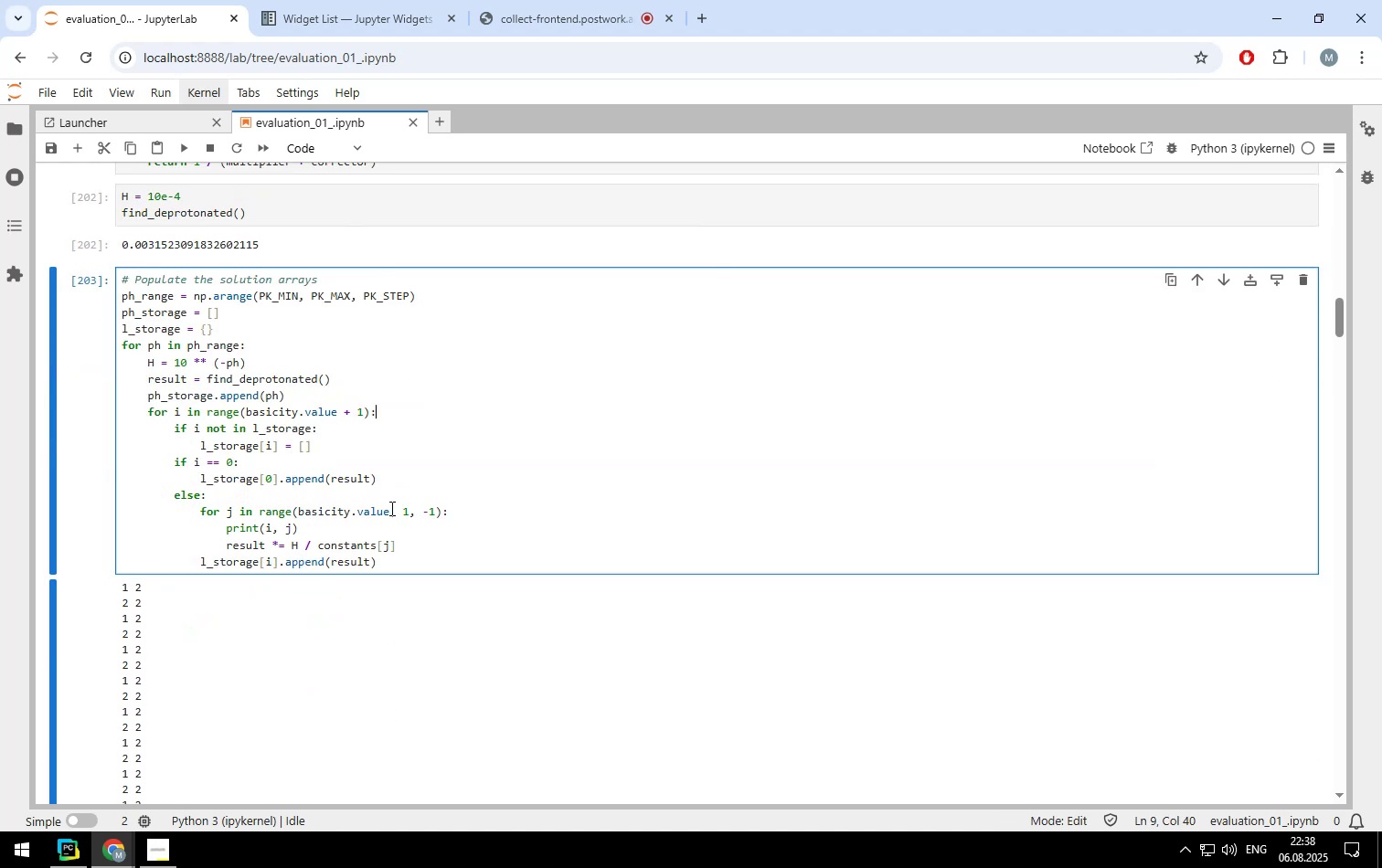 
wait(6.59)
 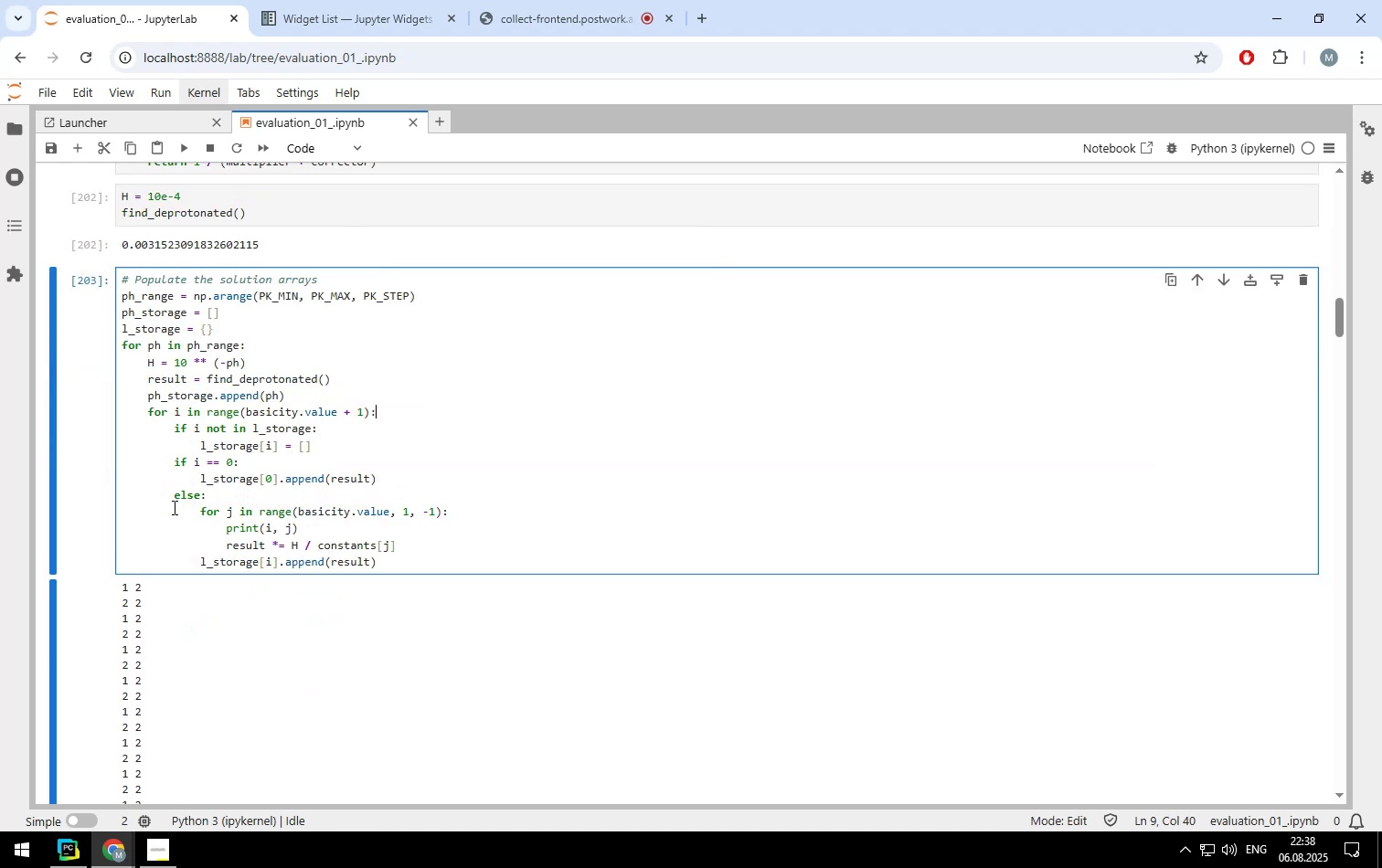 
left_click([390, 508])
 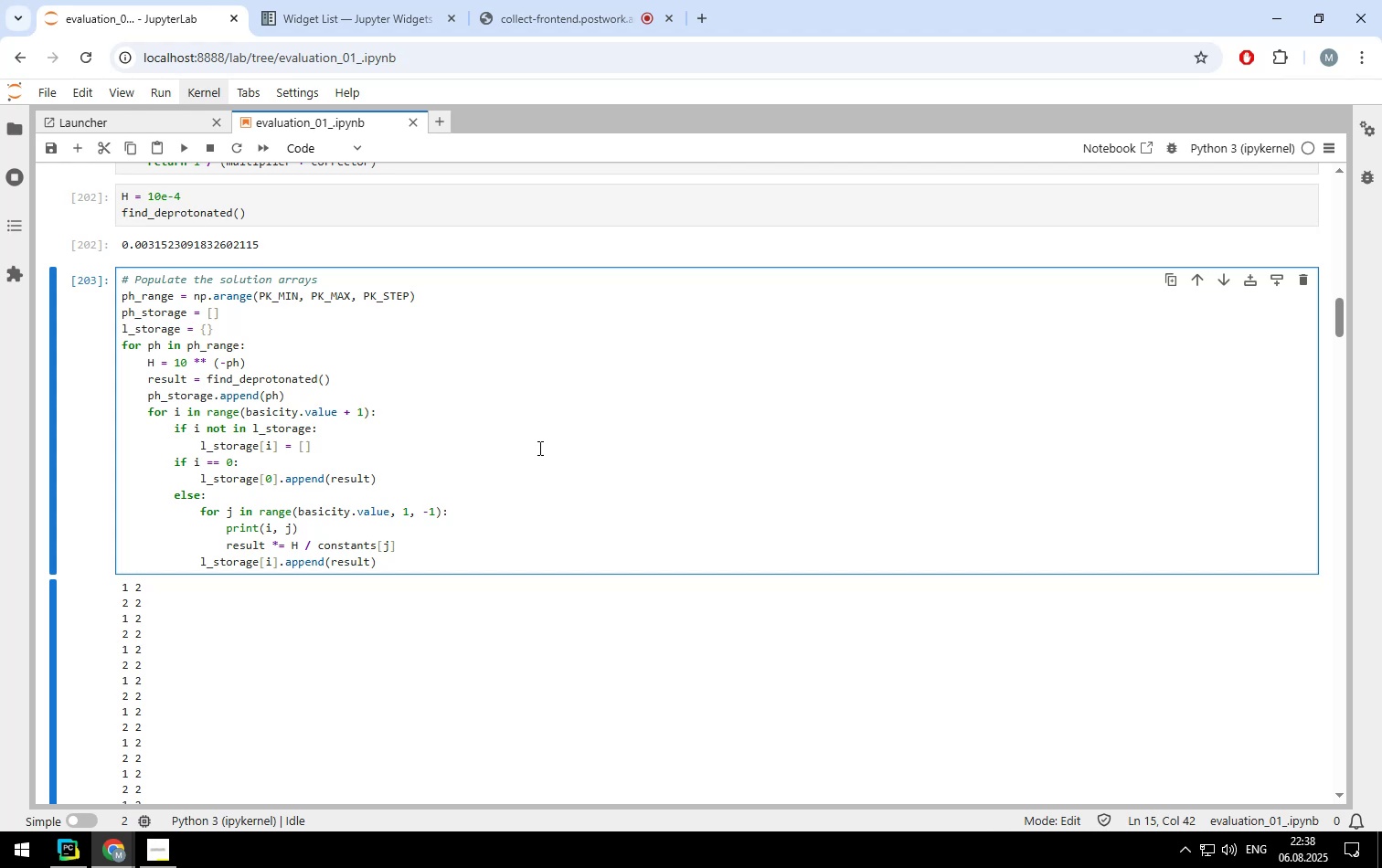 
key(Minus)
 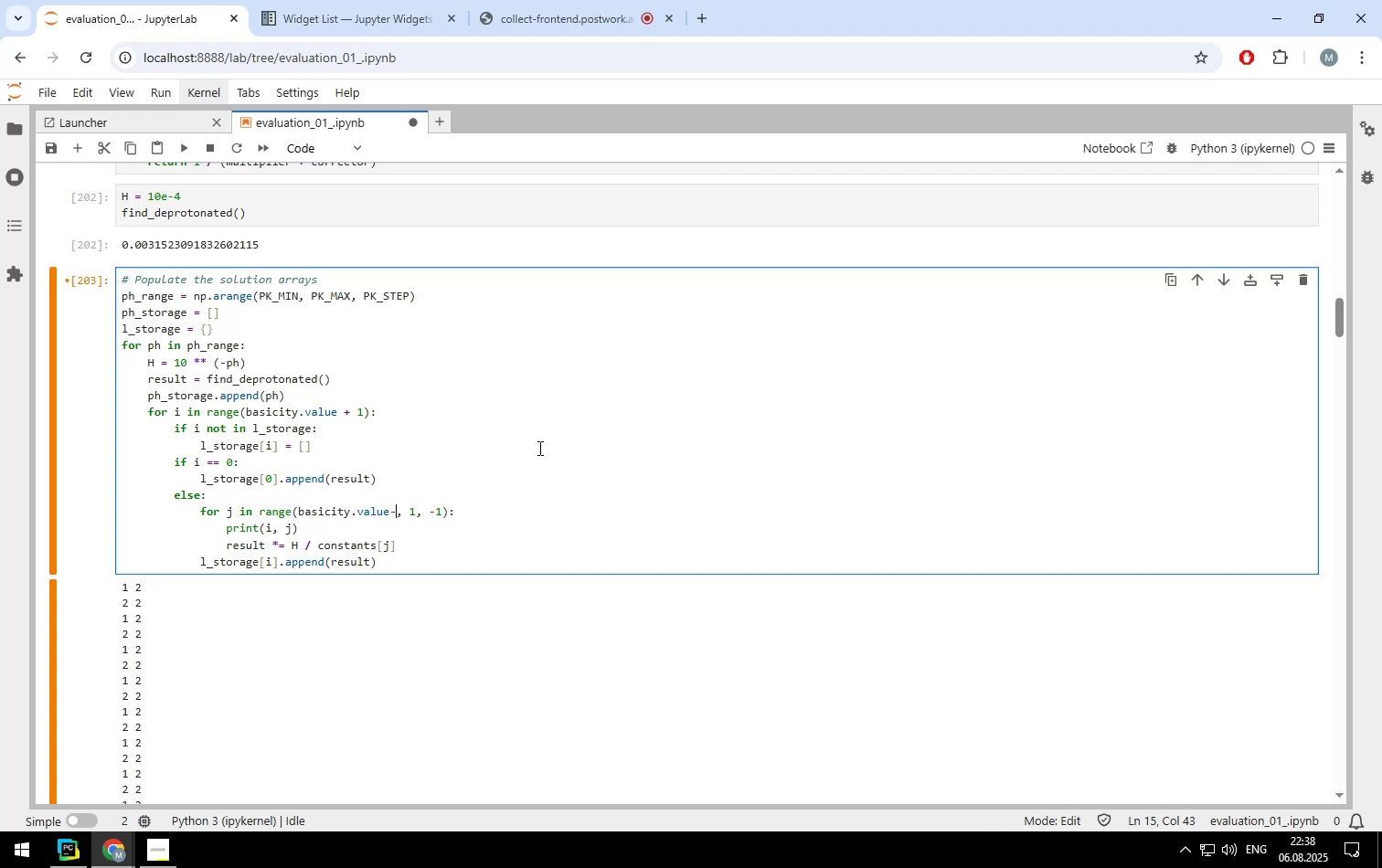 
key(I)
 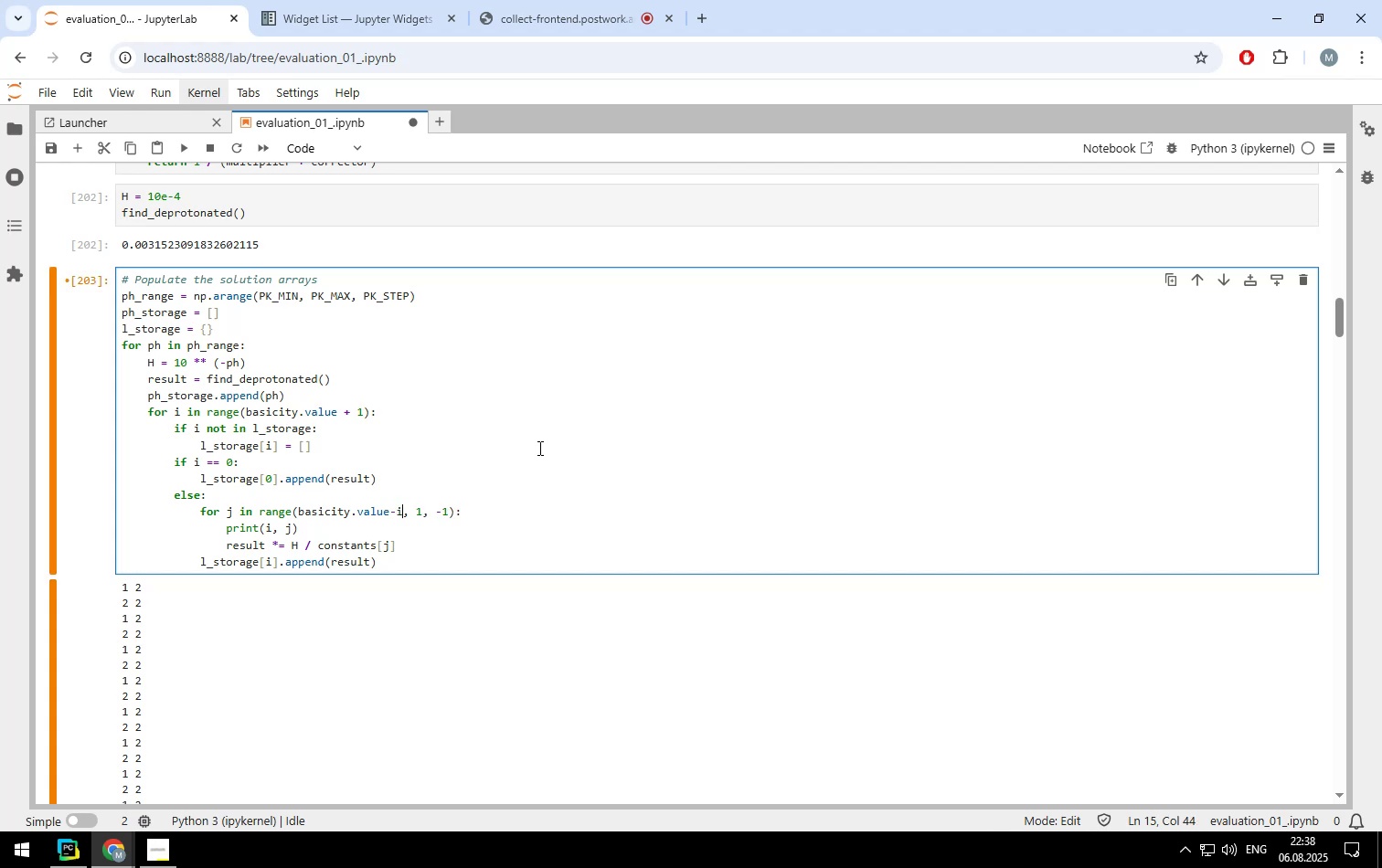 
key(Shift+ShiftLeft)
 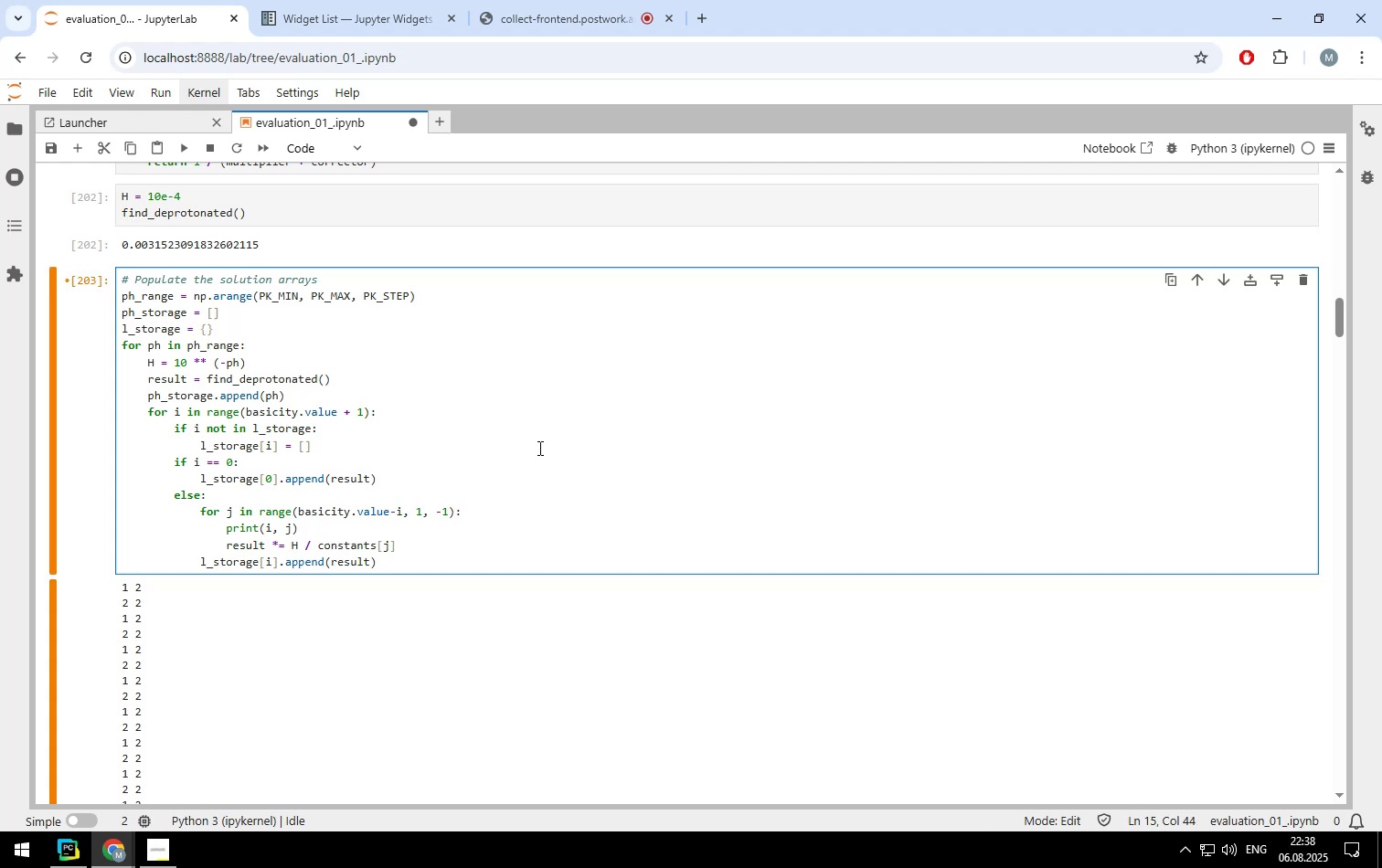 
key(Shift+Enter)
 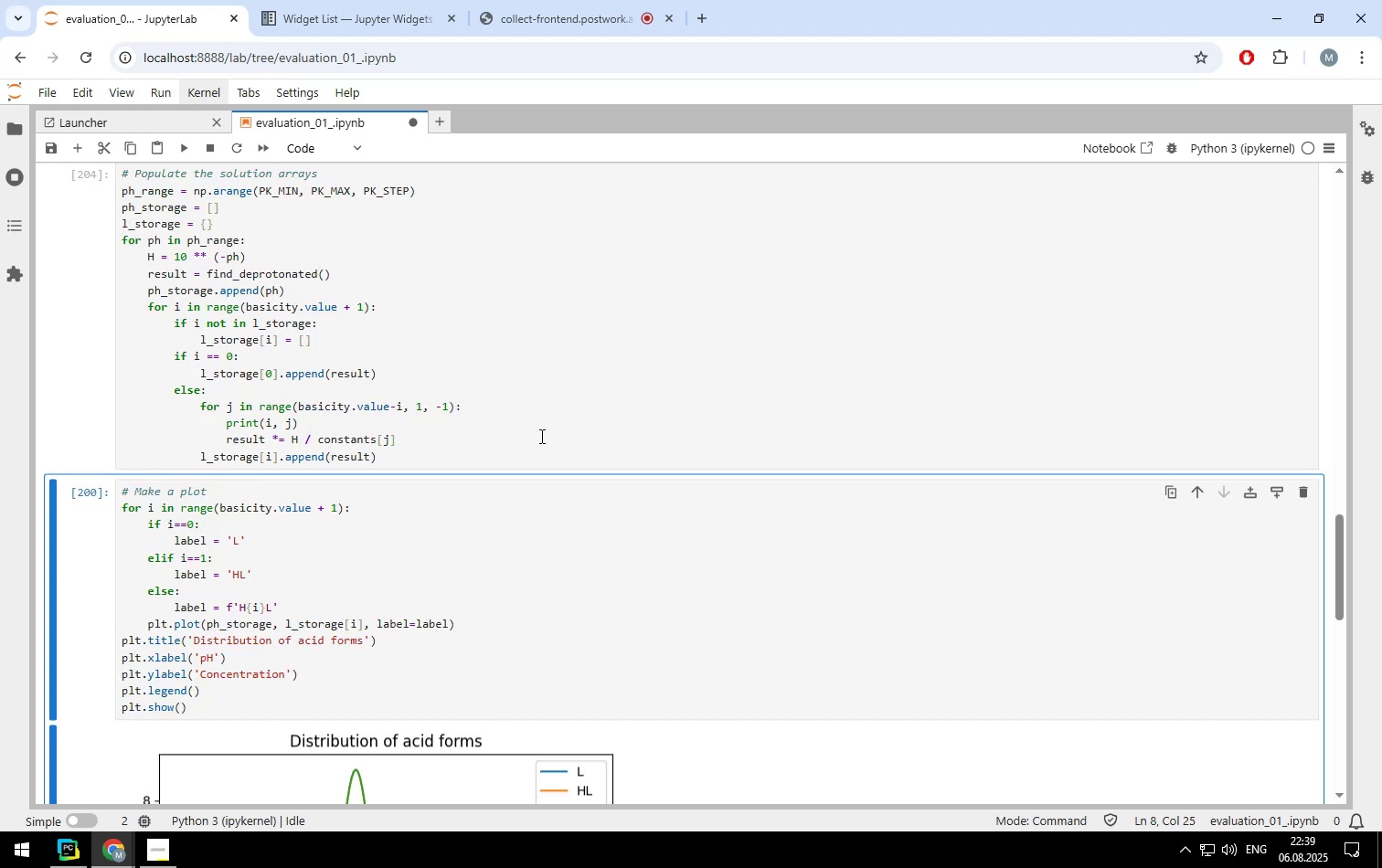 
scroll: coordinate [539, 423], scroll_direction: none, amount: 0.0
 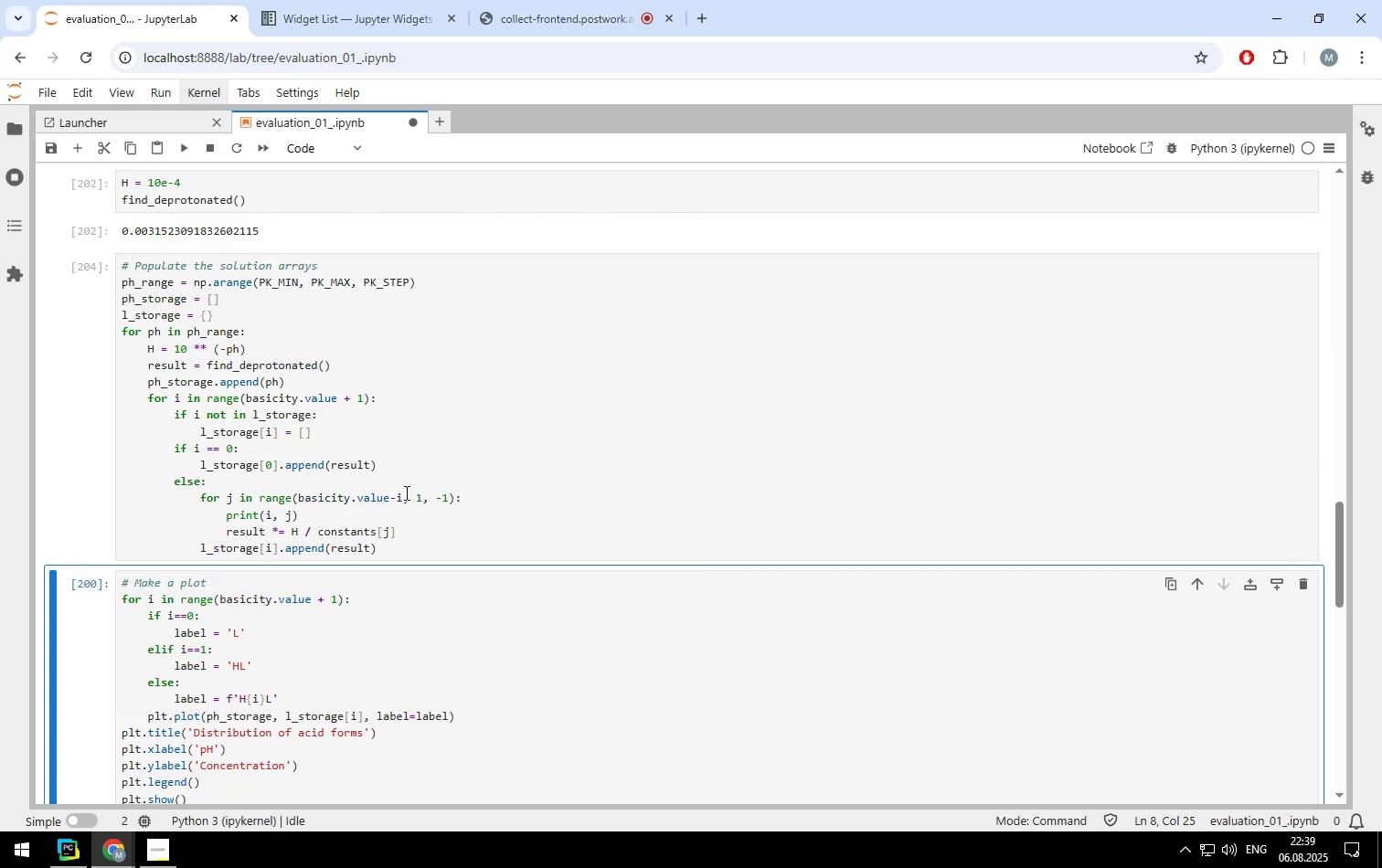 
left_click([405, 492])
 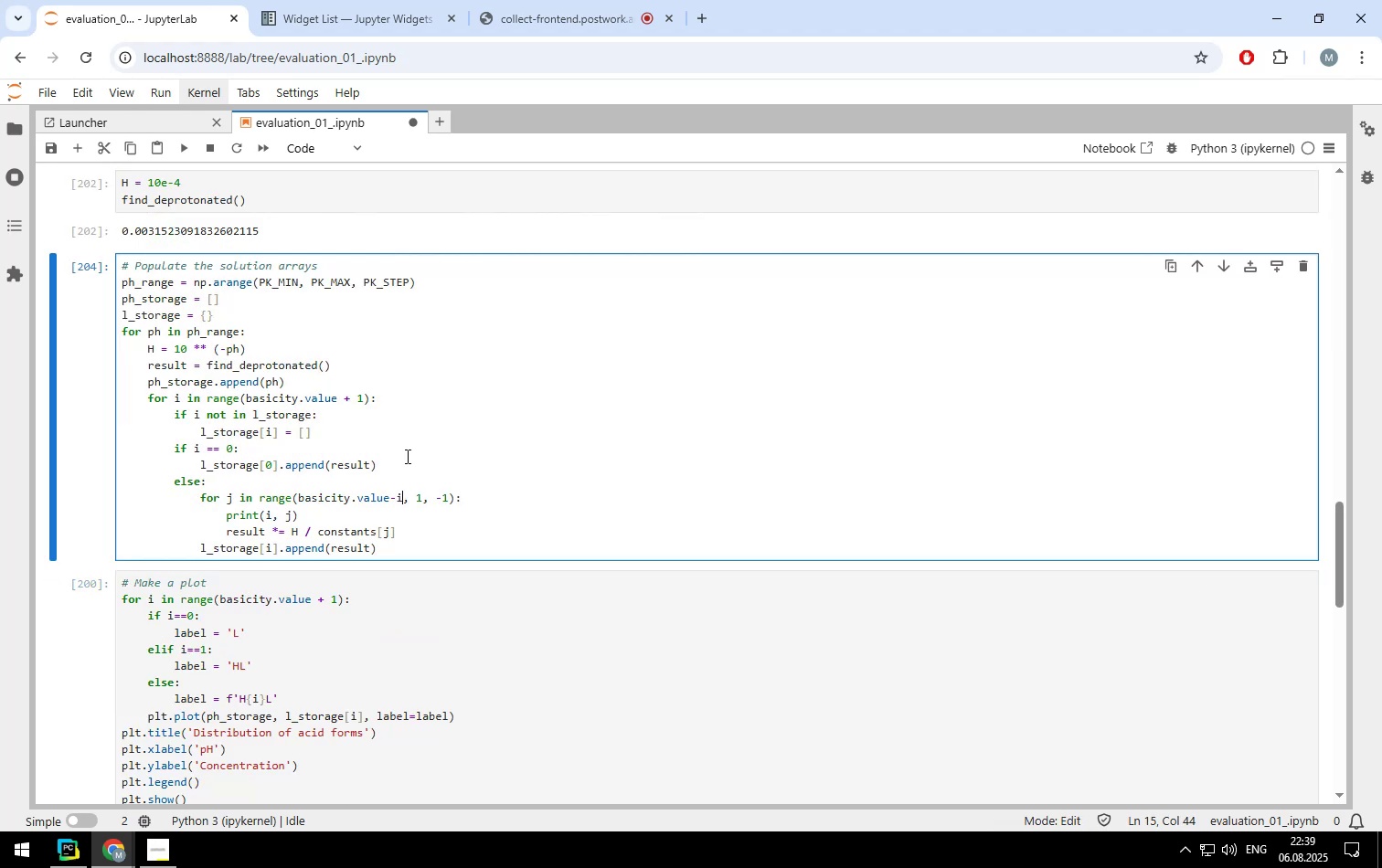 
key(Shift+Enter)
 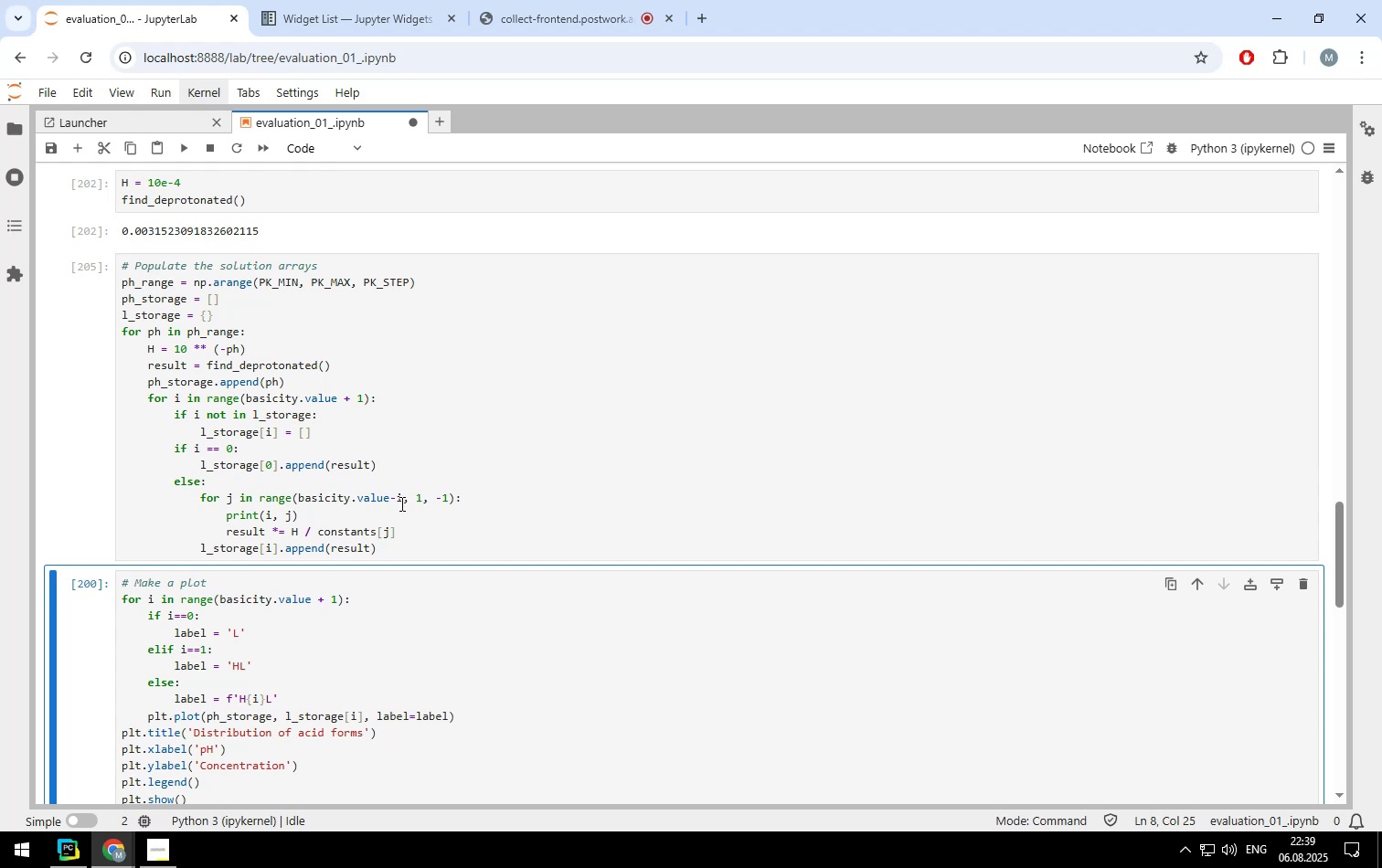 
left_click([399, 500])
 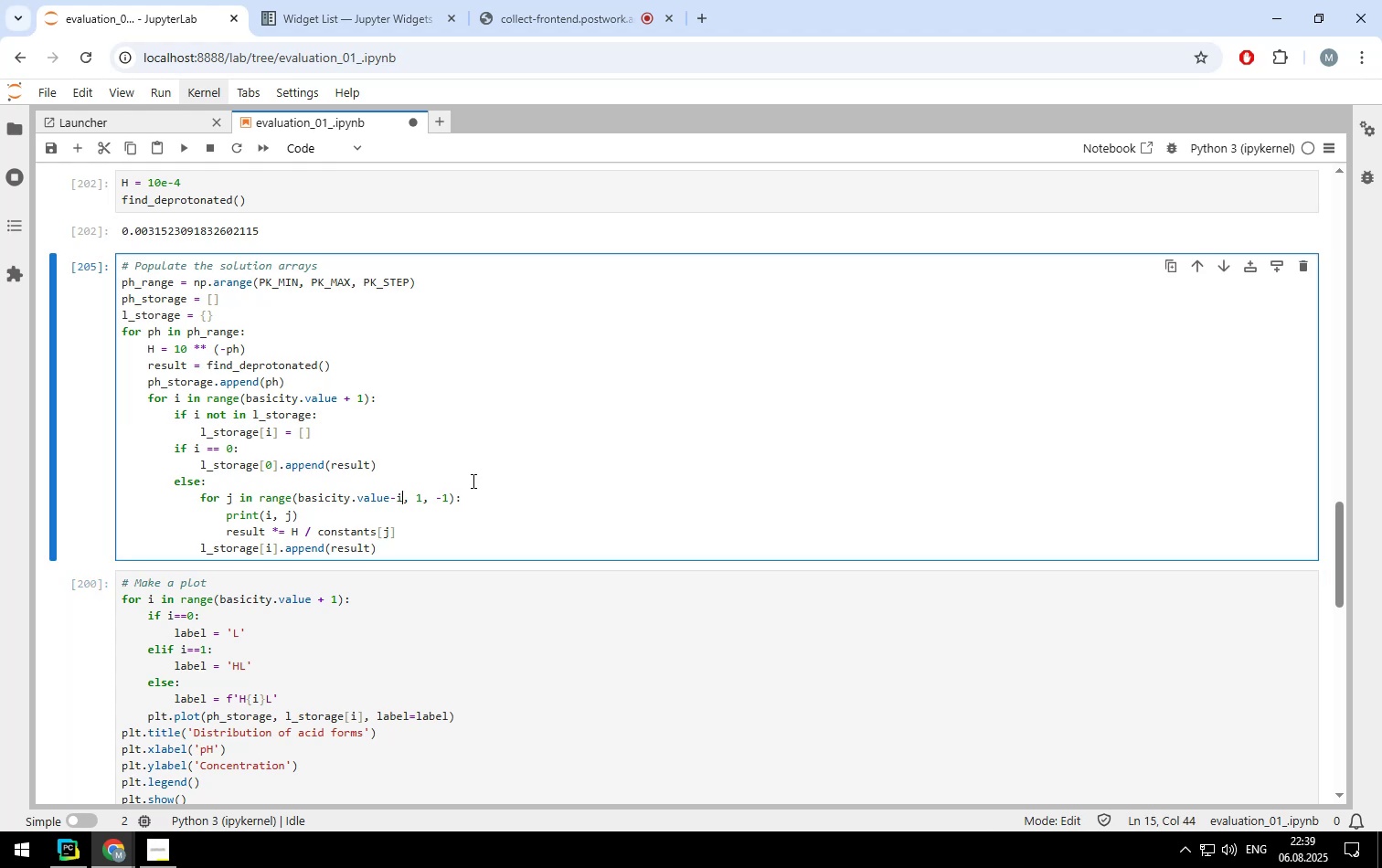 
key(Backspace)
 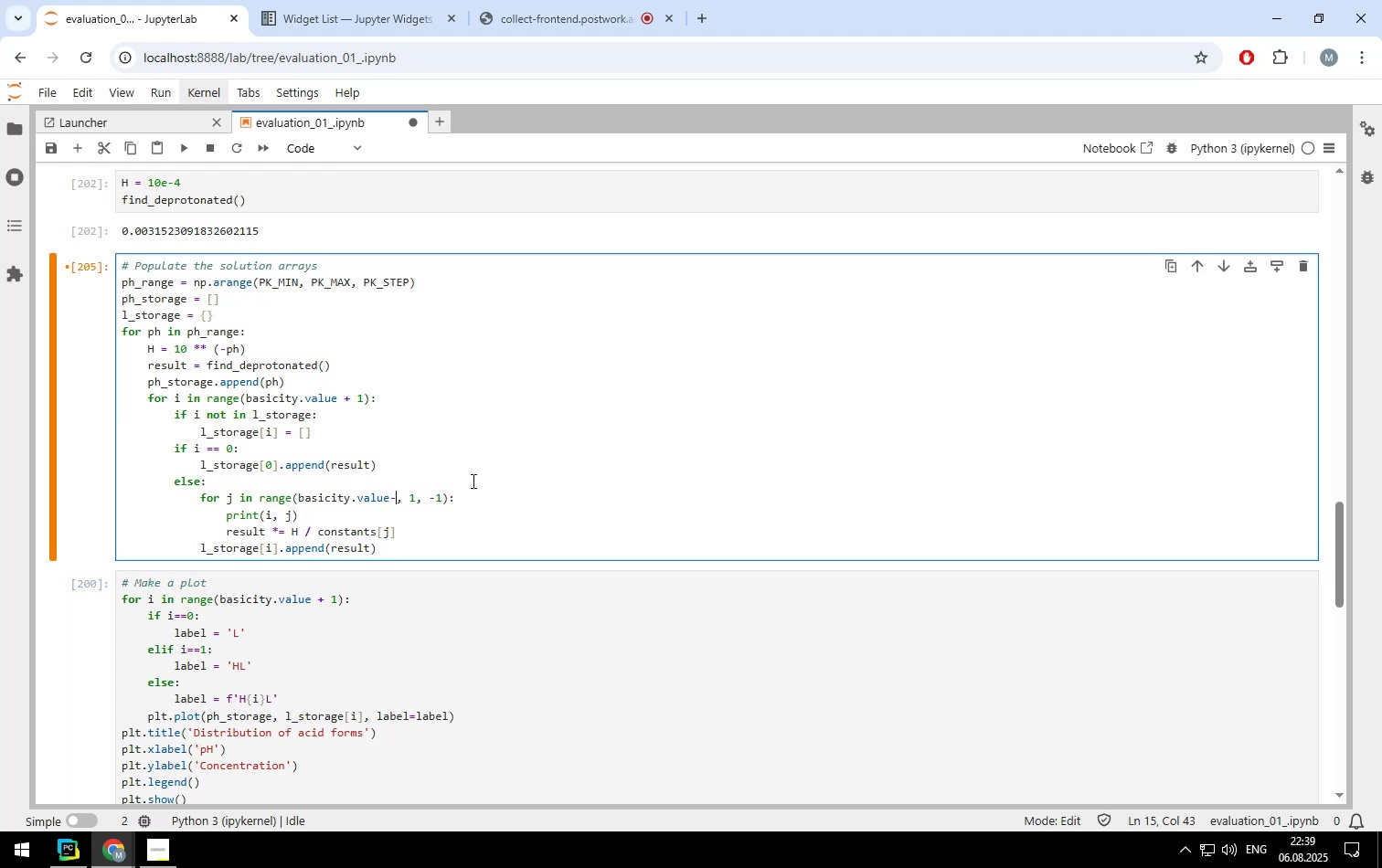 
key(Backspace)
 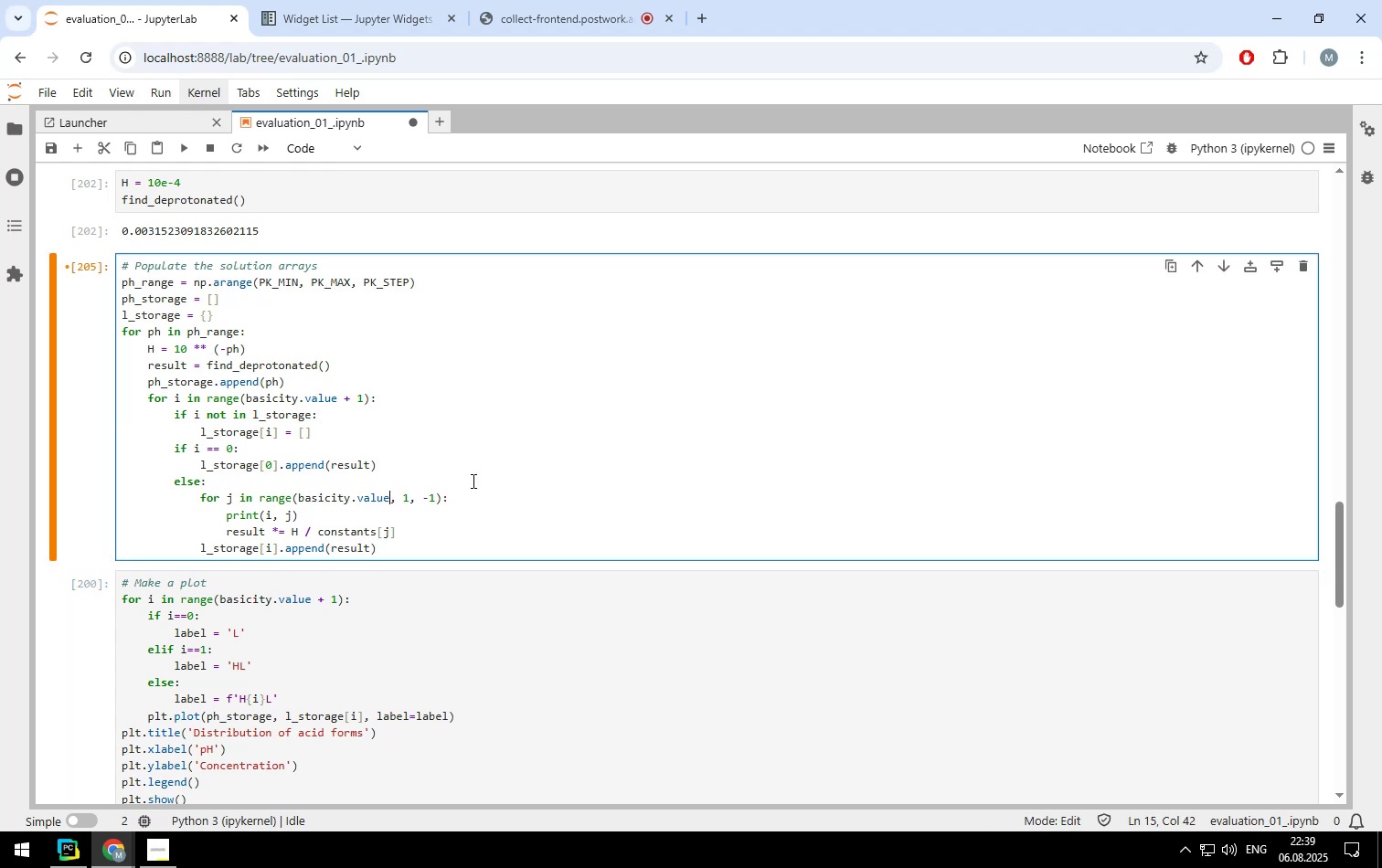 
key(Shift+ShiftLeft)
 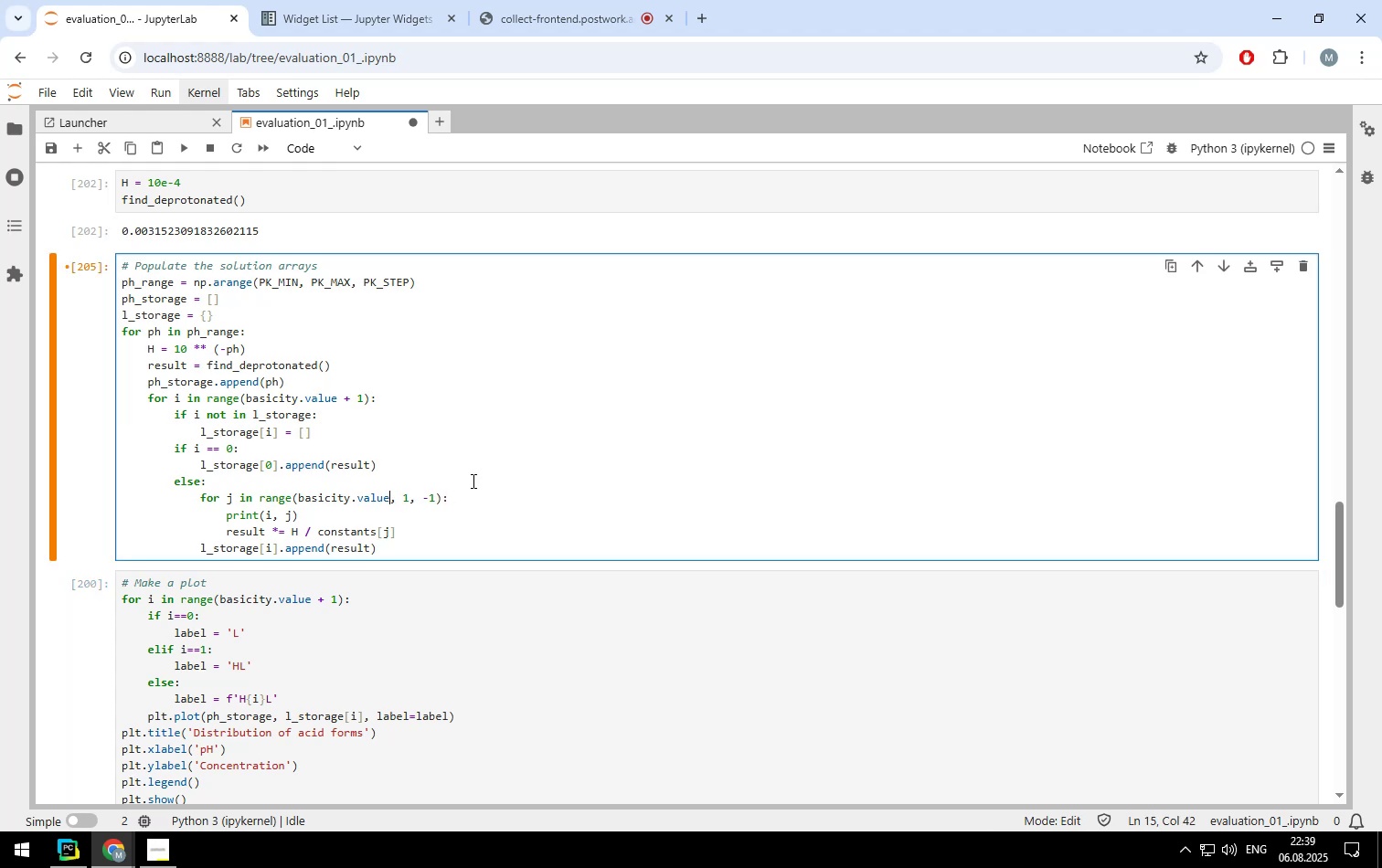 
key(Shift+Enter)
 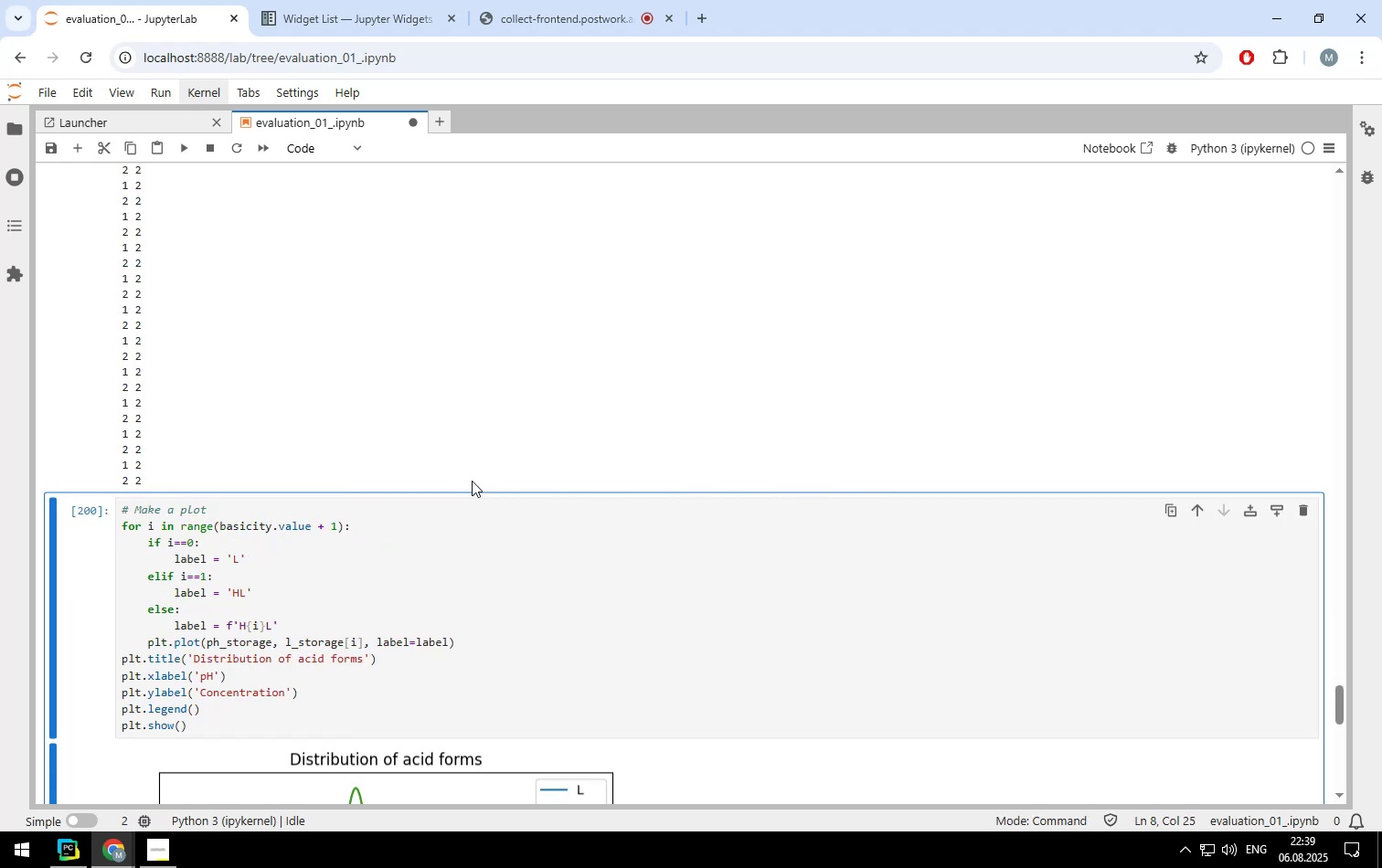 
scroll: coordinate [512, 408], scroll_direction: up, amount: 68.0
 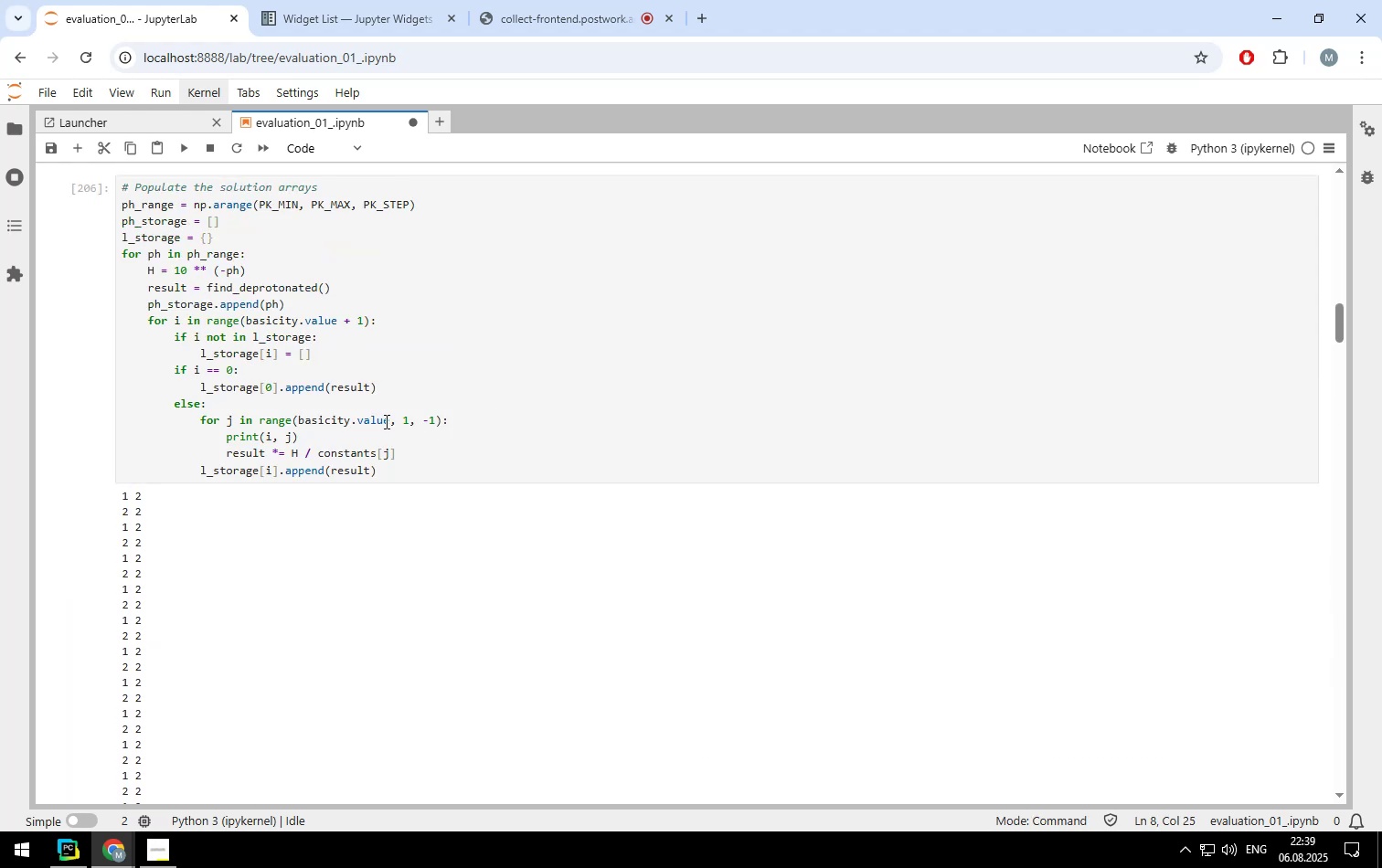 
left_click([387, 420])
 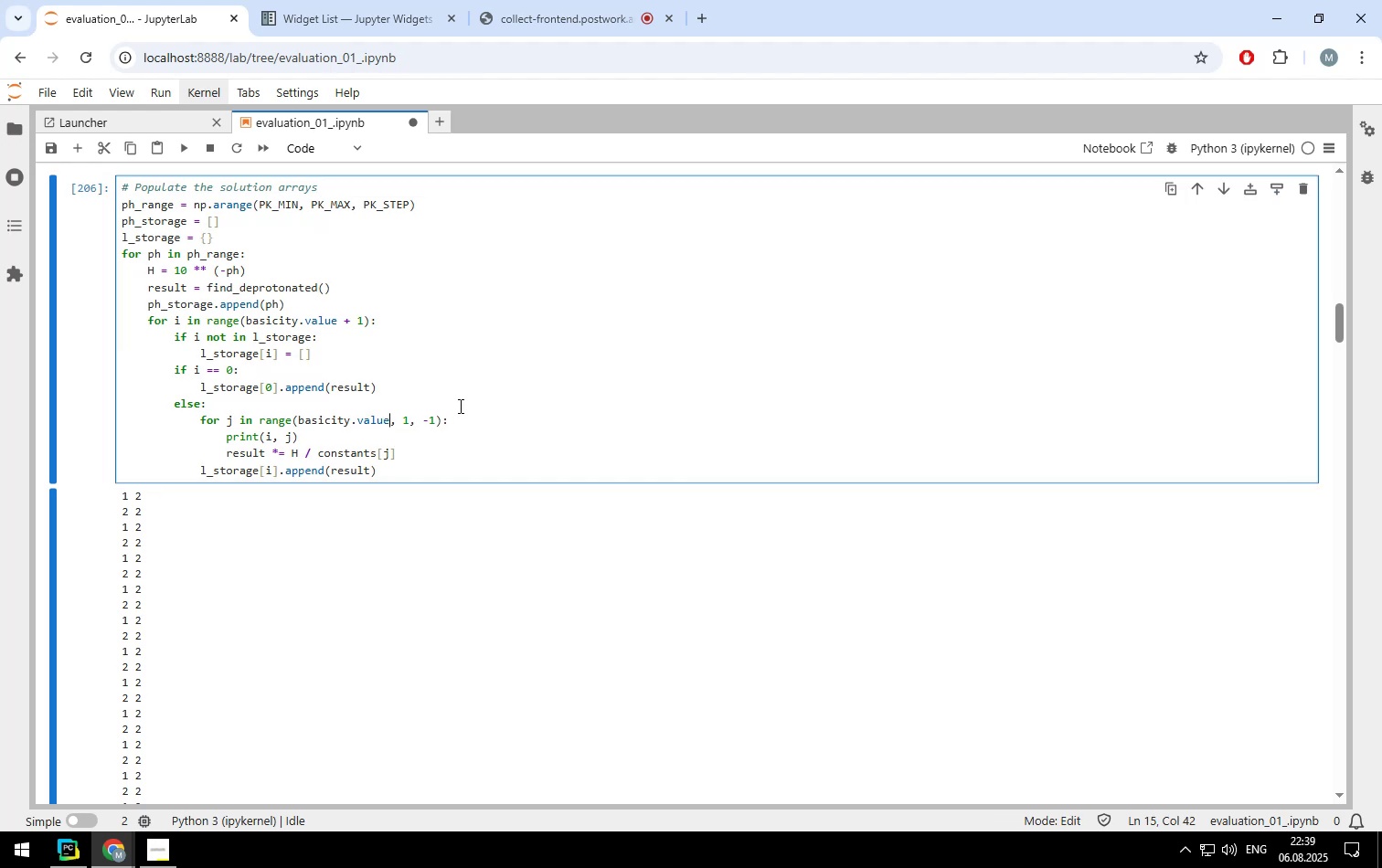 
wait(5.35)
 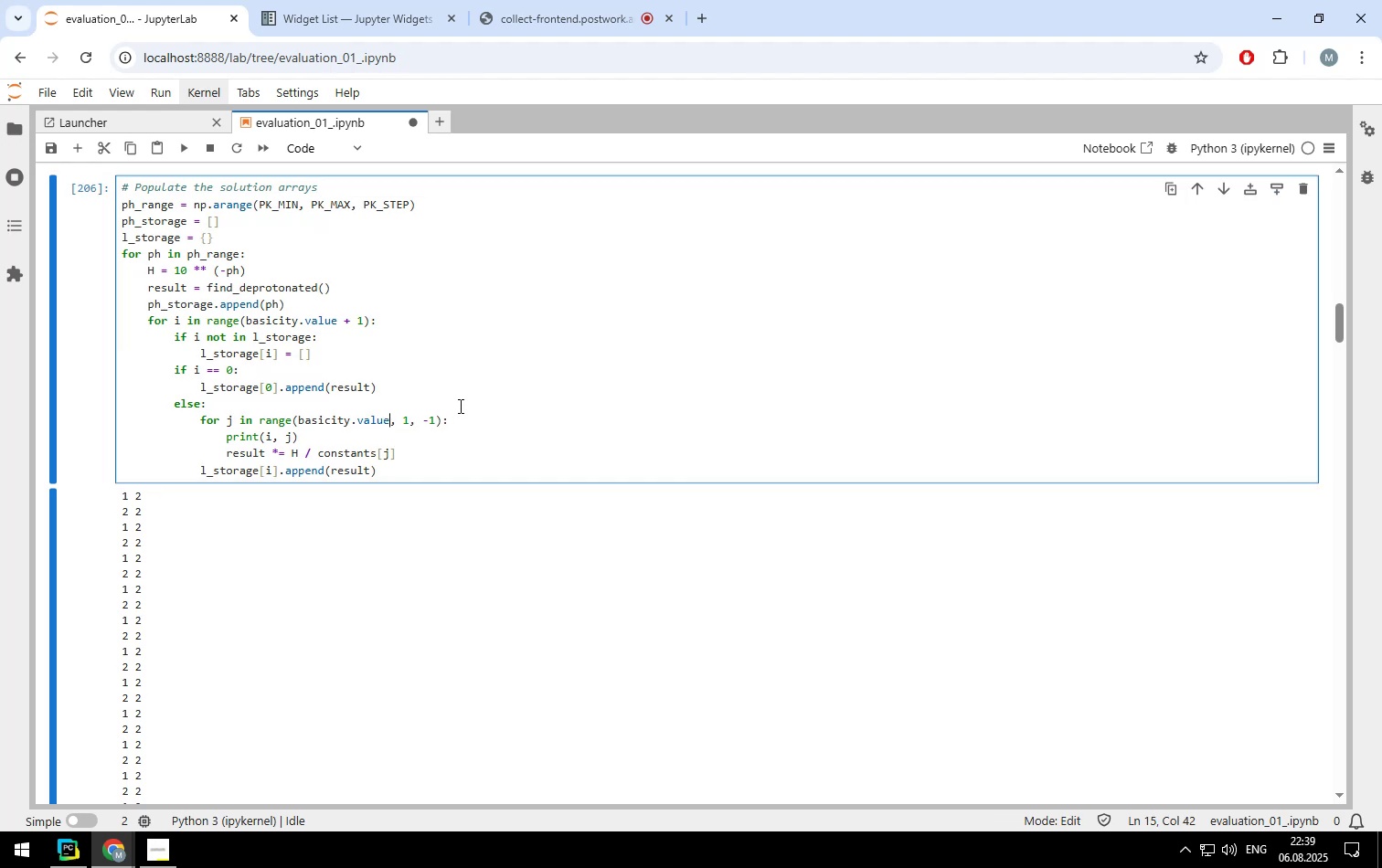 
left_click([407, 417])
 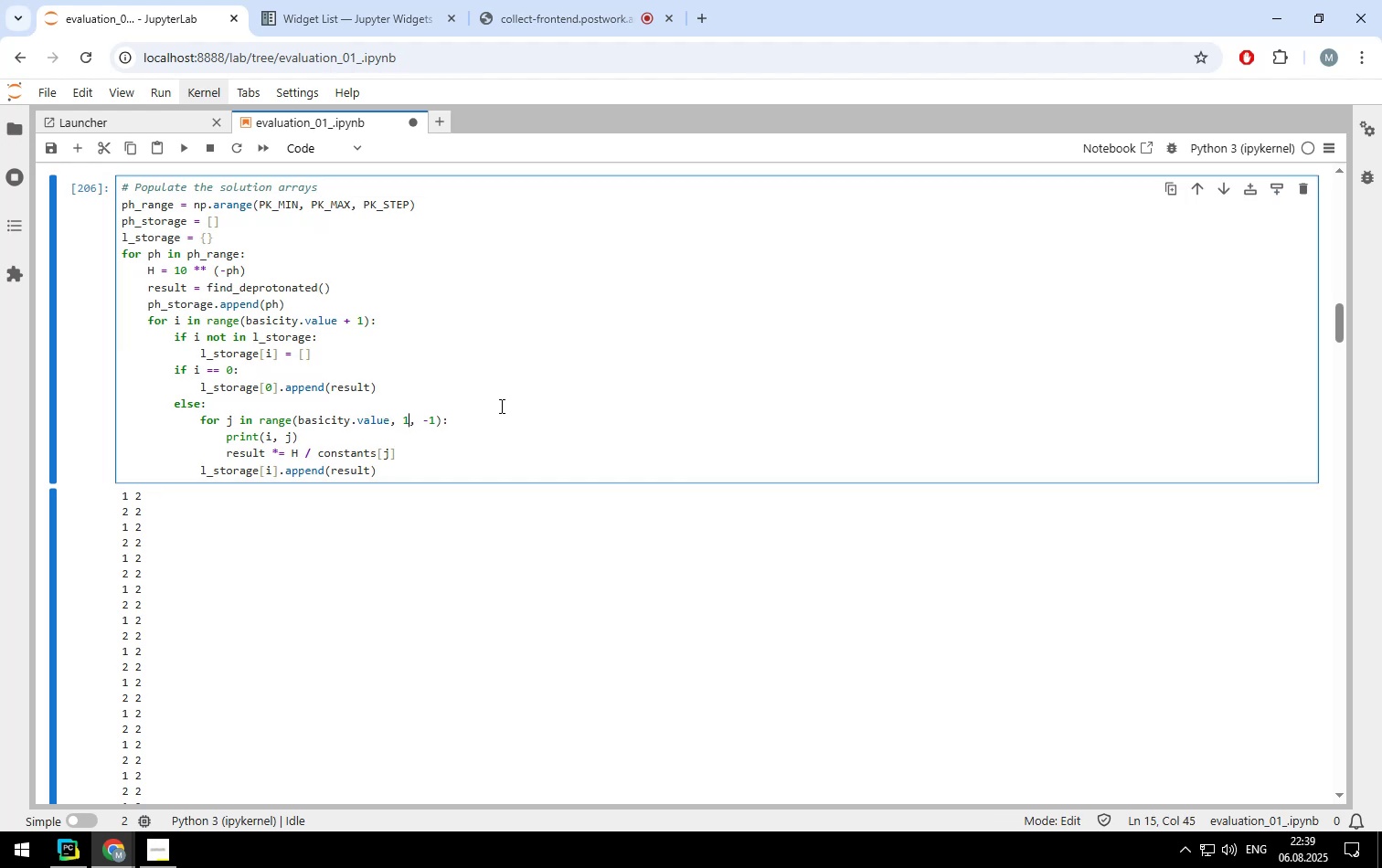 
key(Backspace)
 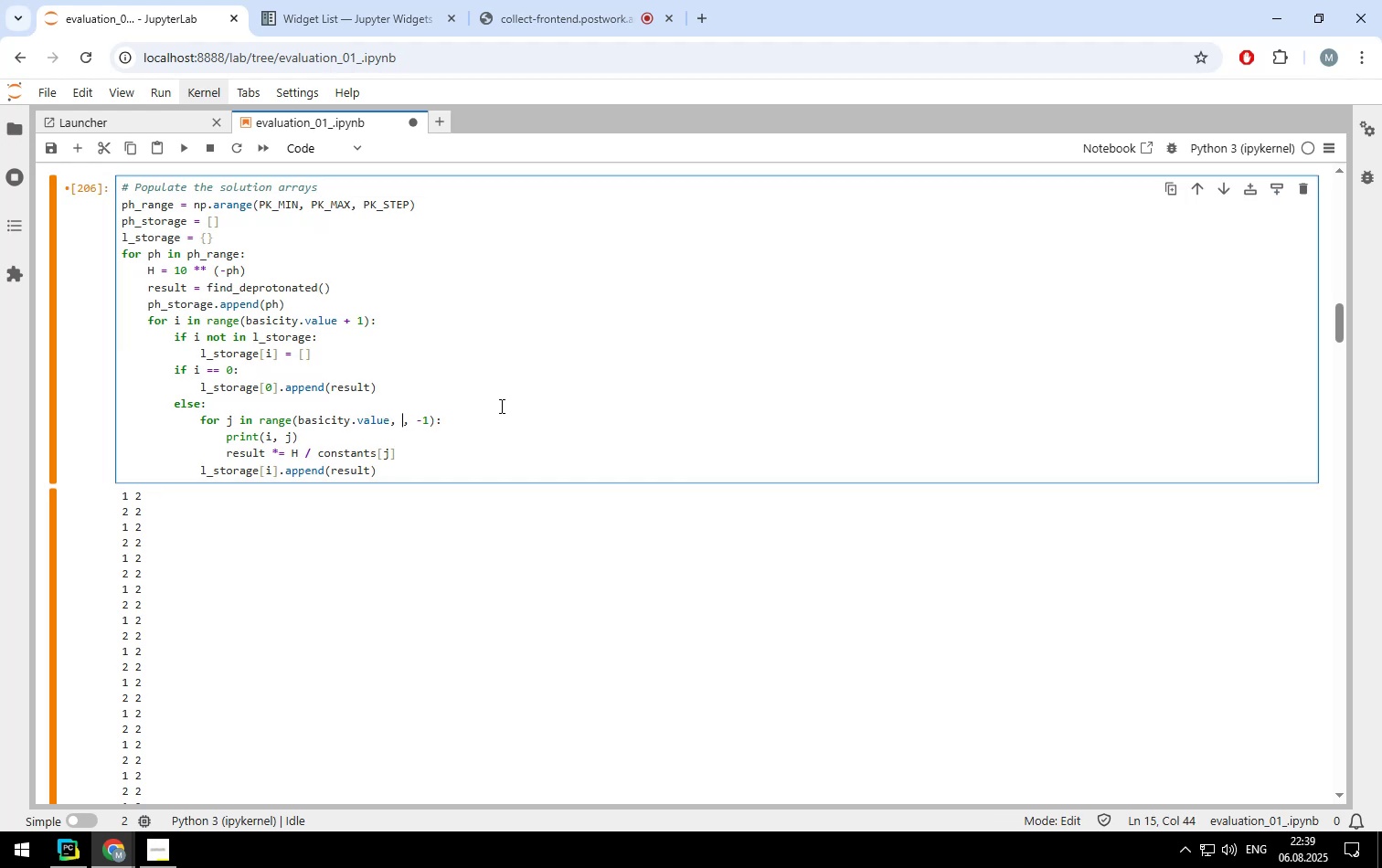 
key(I)
 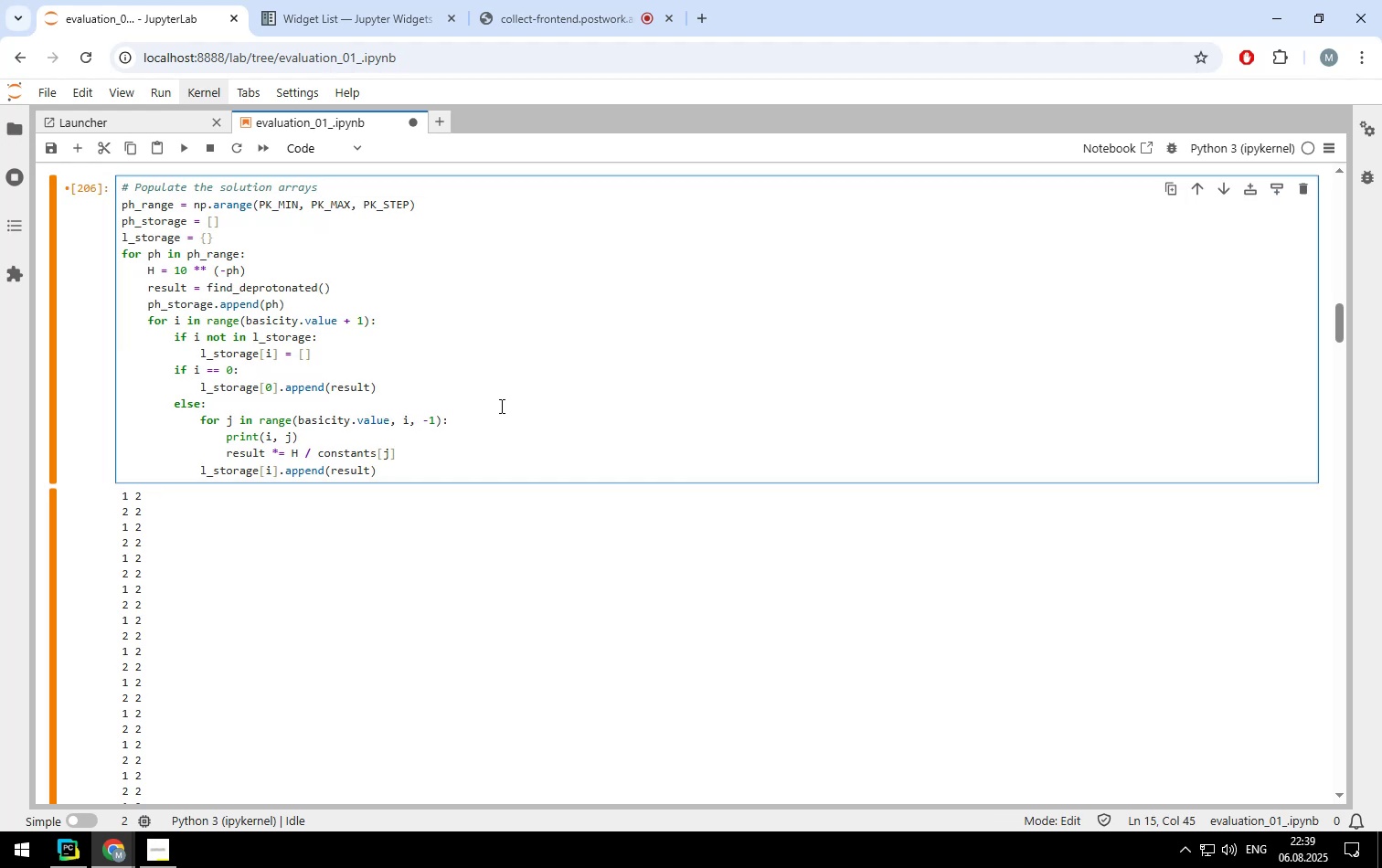 
key(Shift+ShiftLeft)
 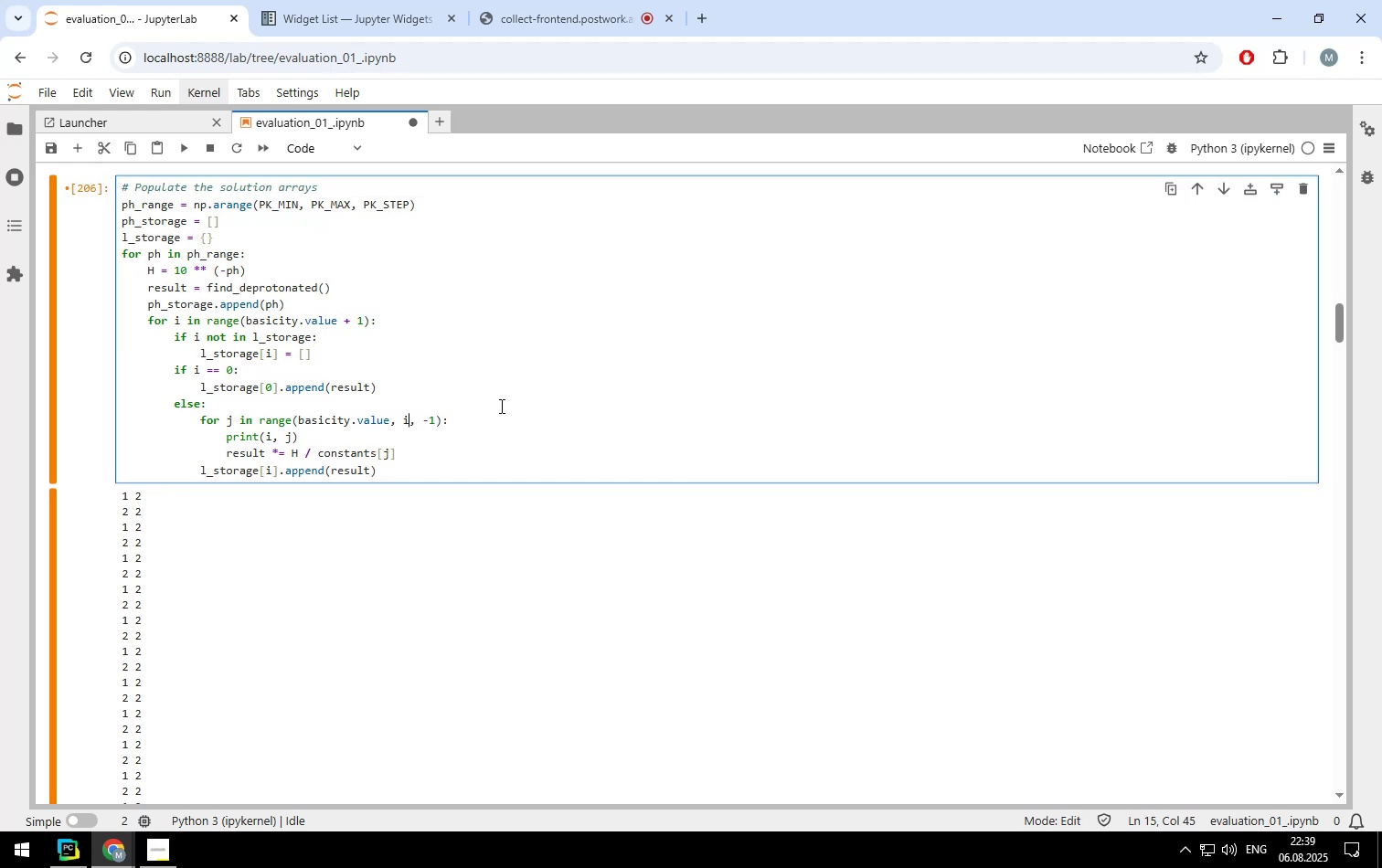 
key(Shift+Enter)
 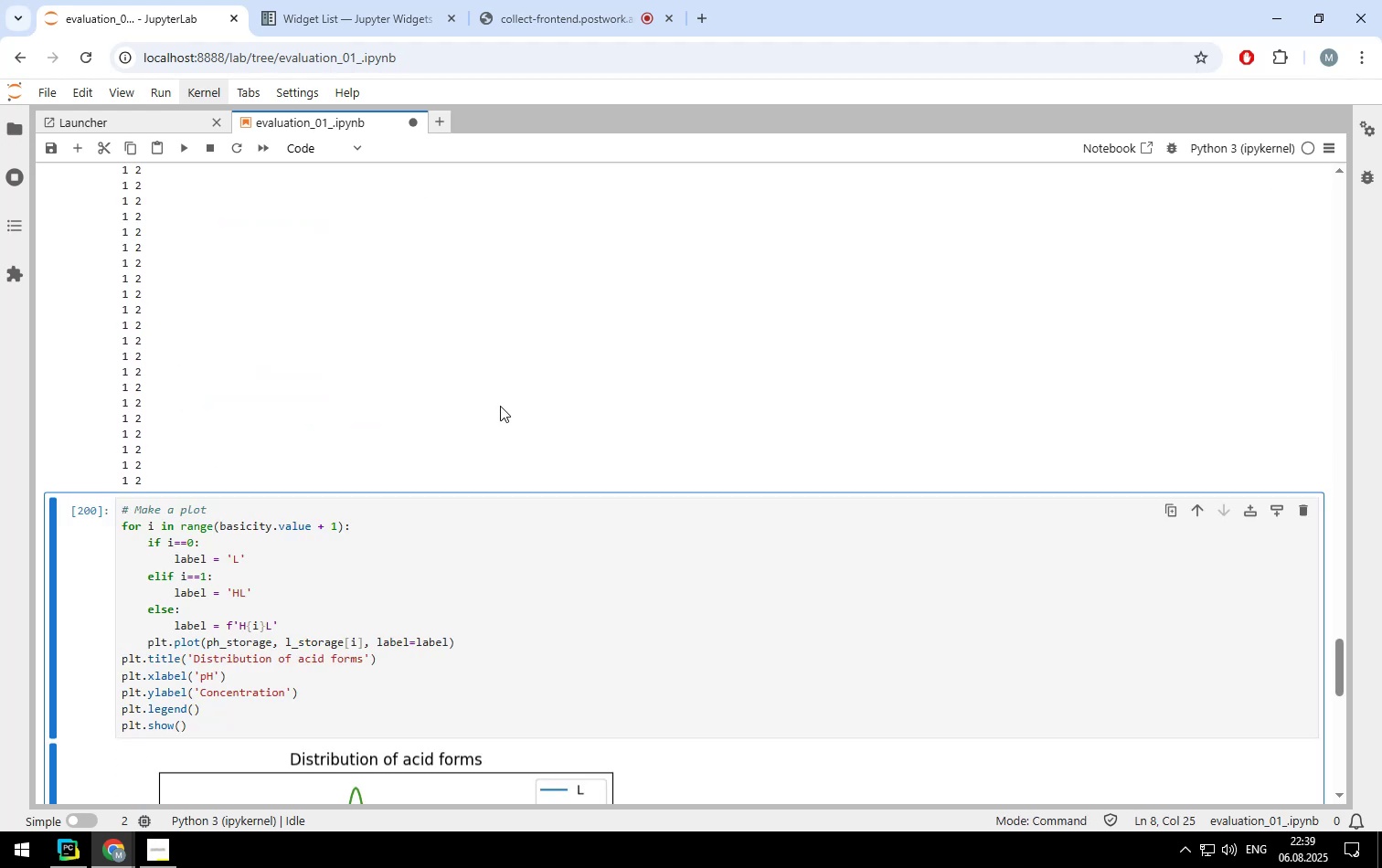 
scroll: coordinate [494, 341], scroll_direction: up, amount: 33.0
 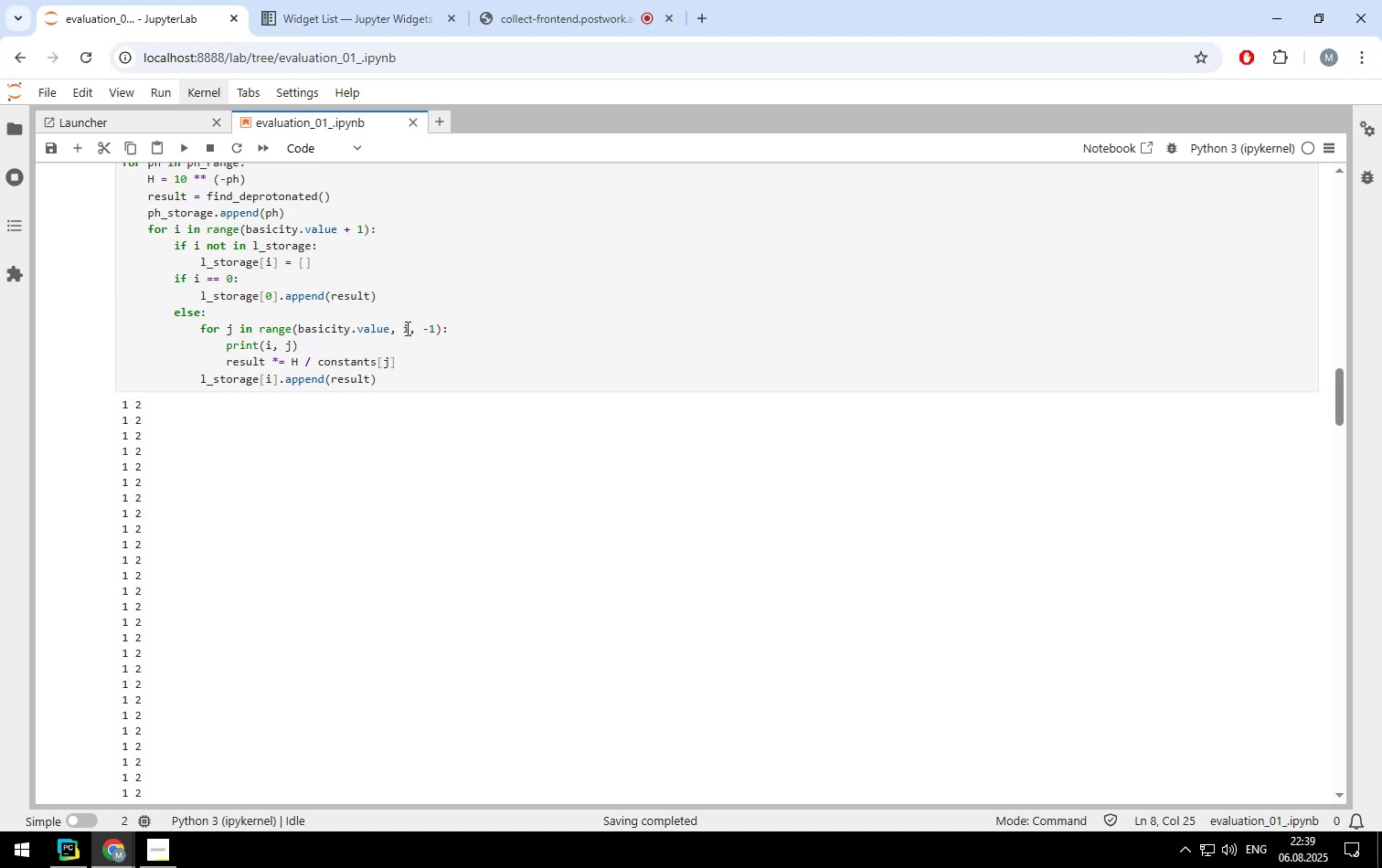 
left_click([409, 328])
 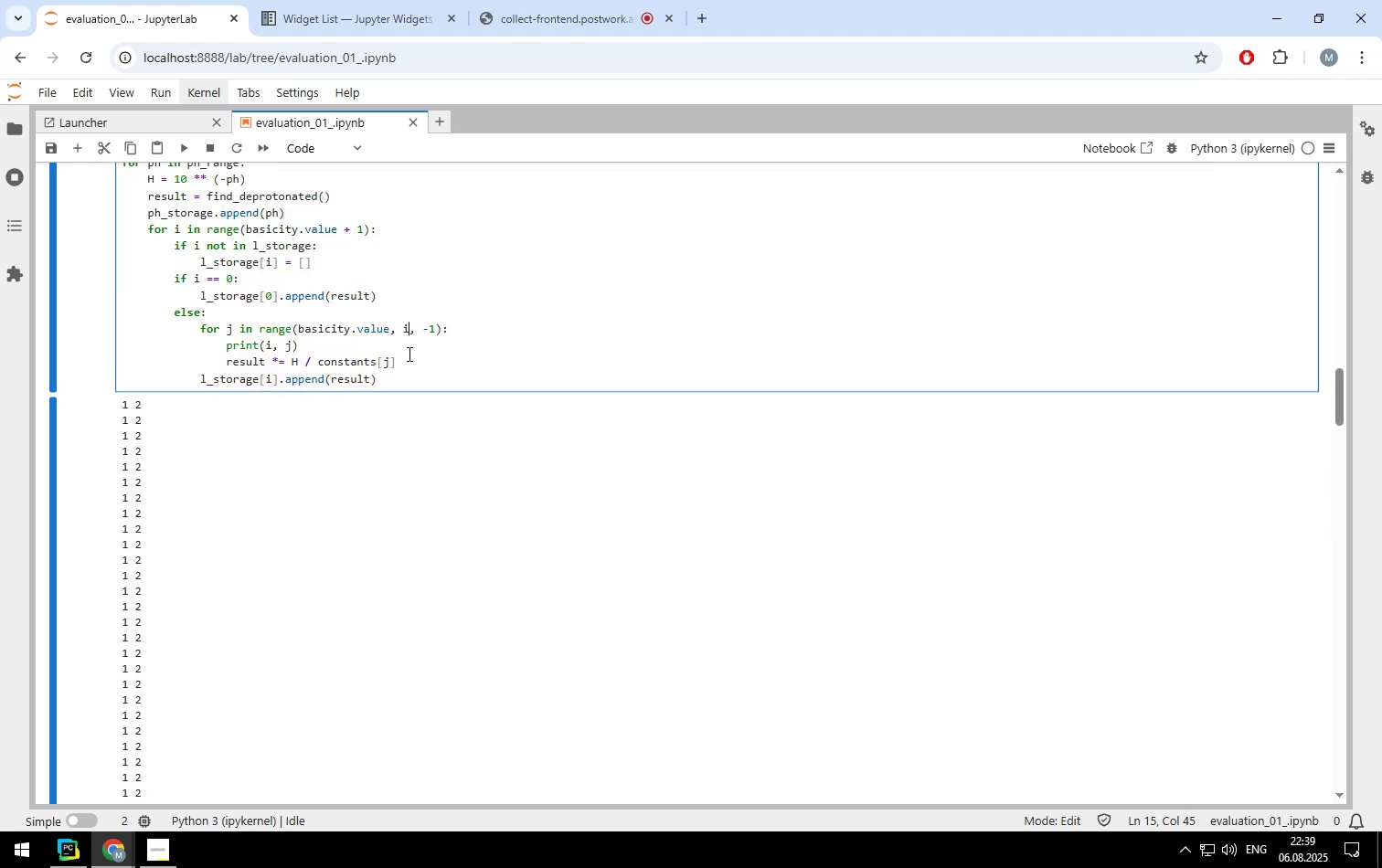 
key(Minus)
 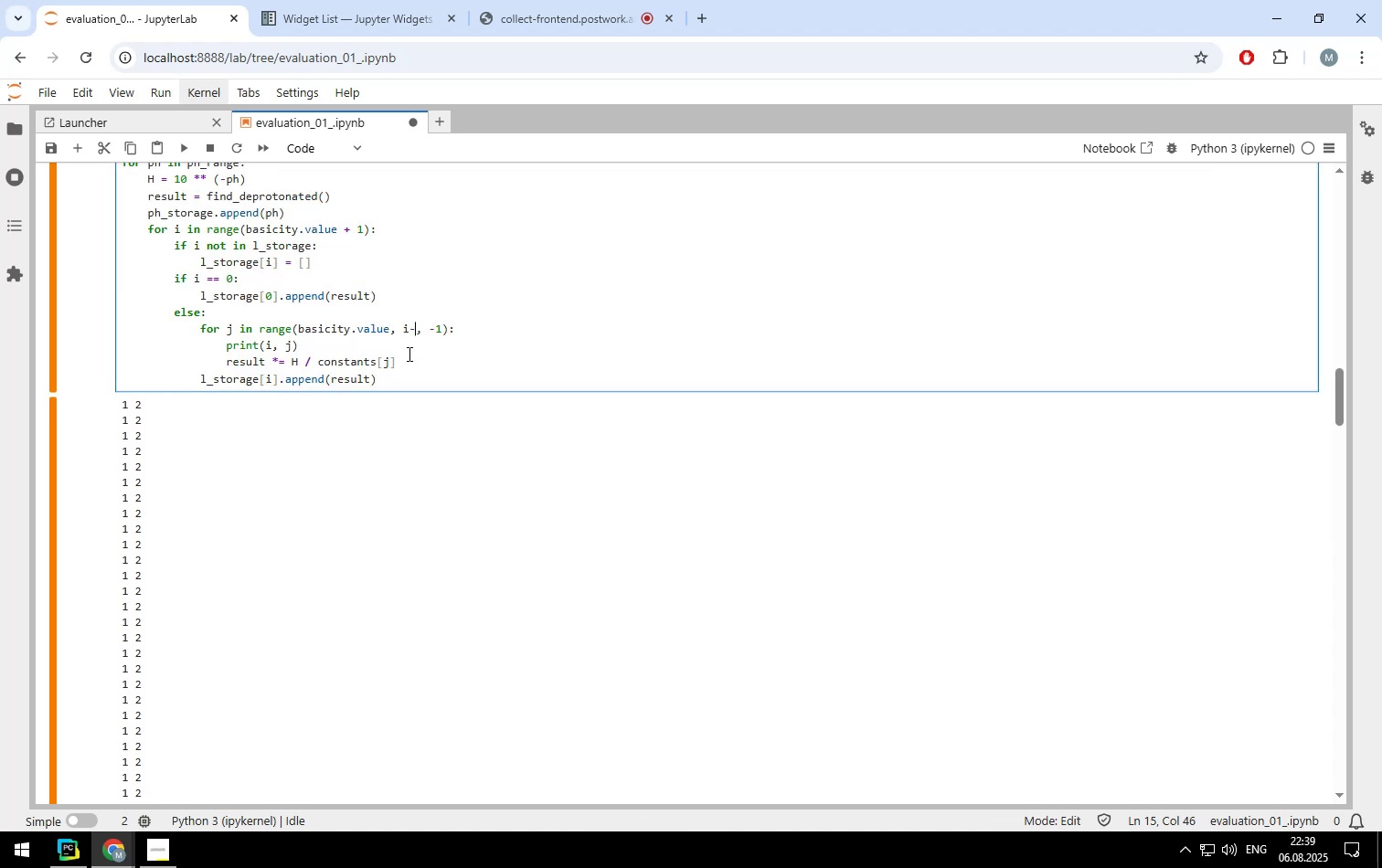 
key(1)
 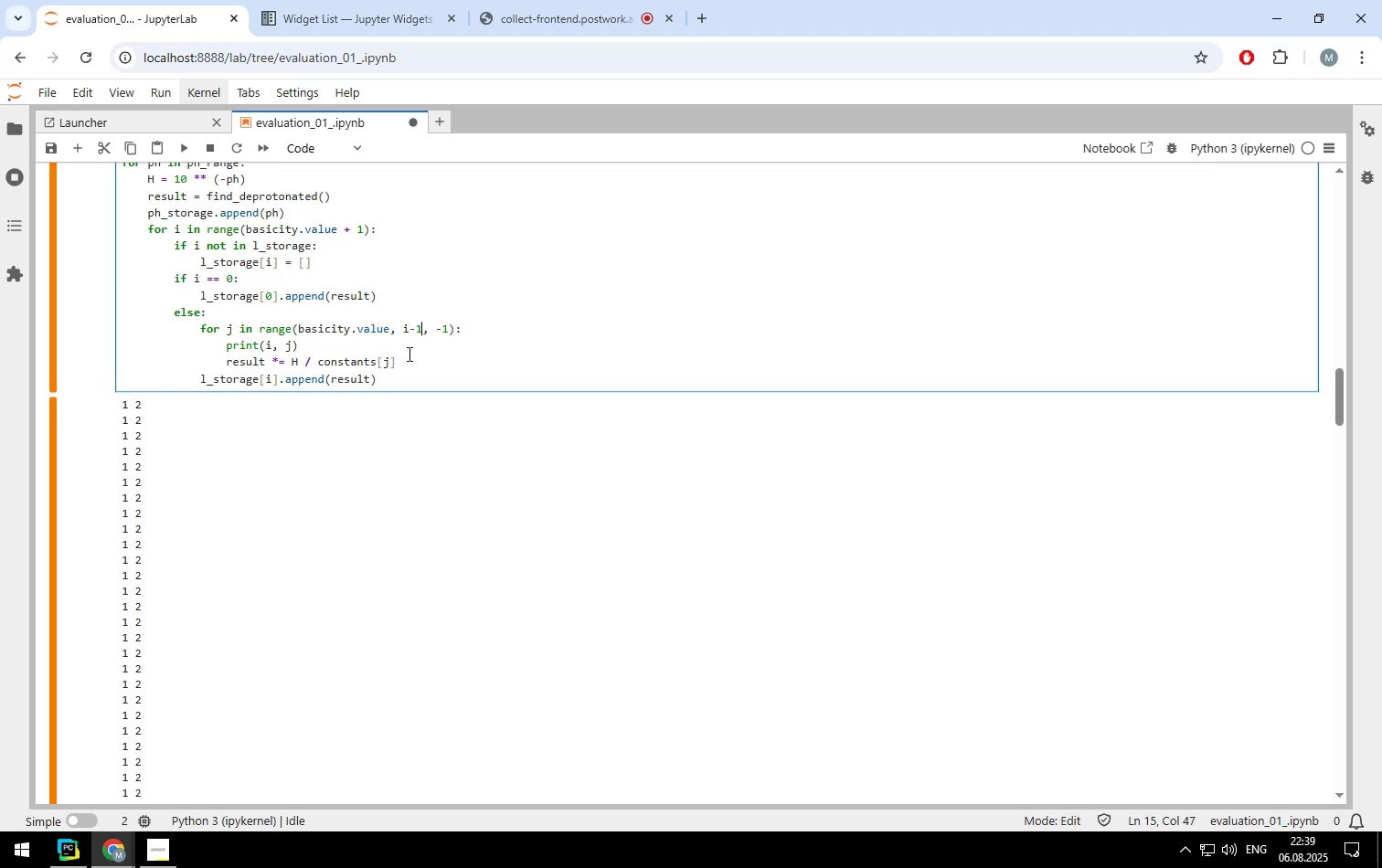 
key(Shift+ShiftLeft)
 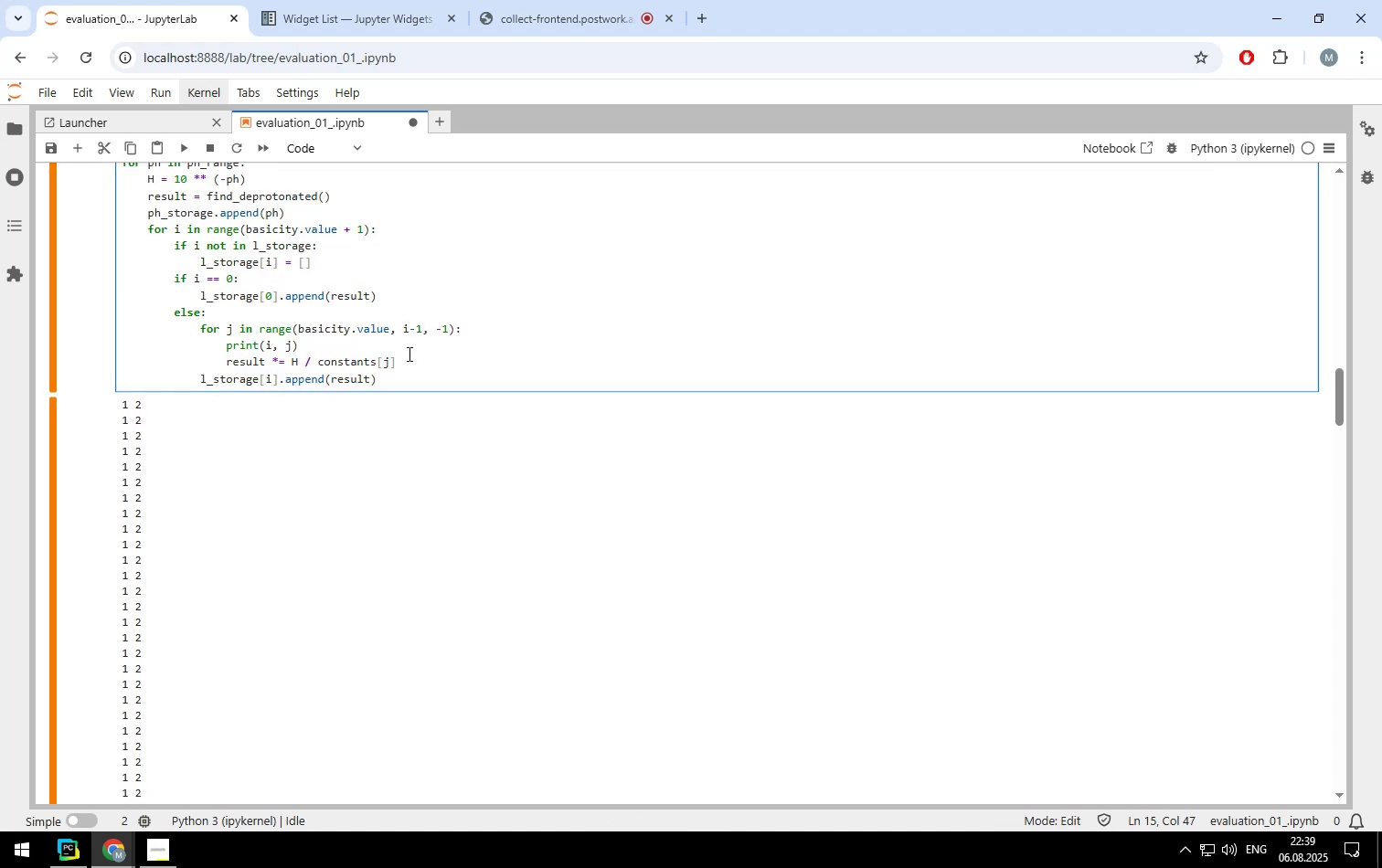 
key(Shift+Enter)
 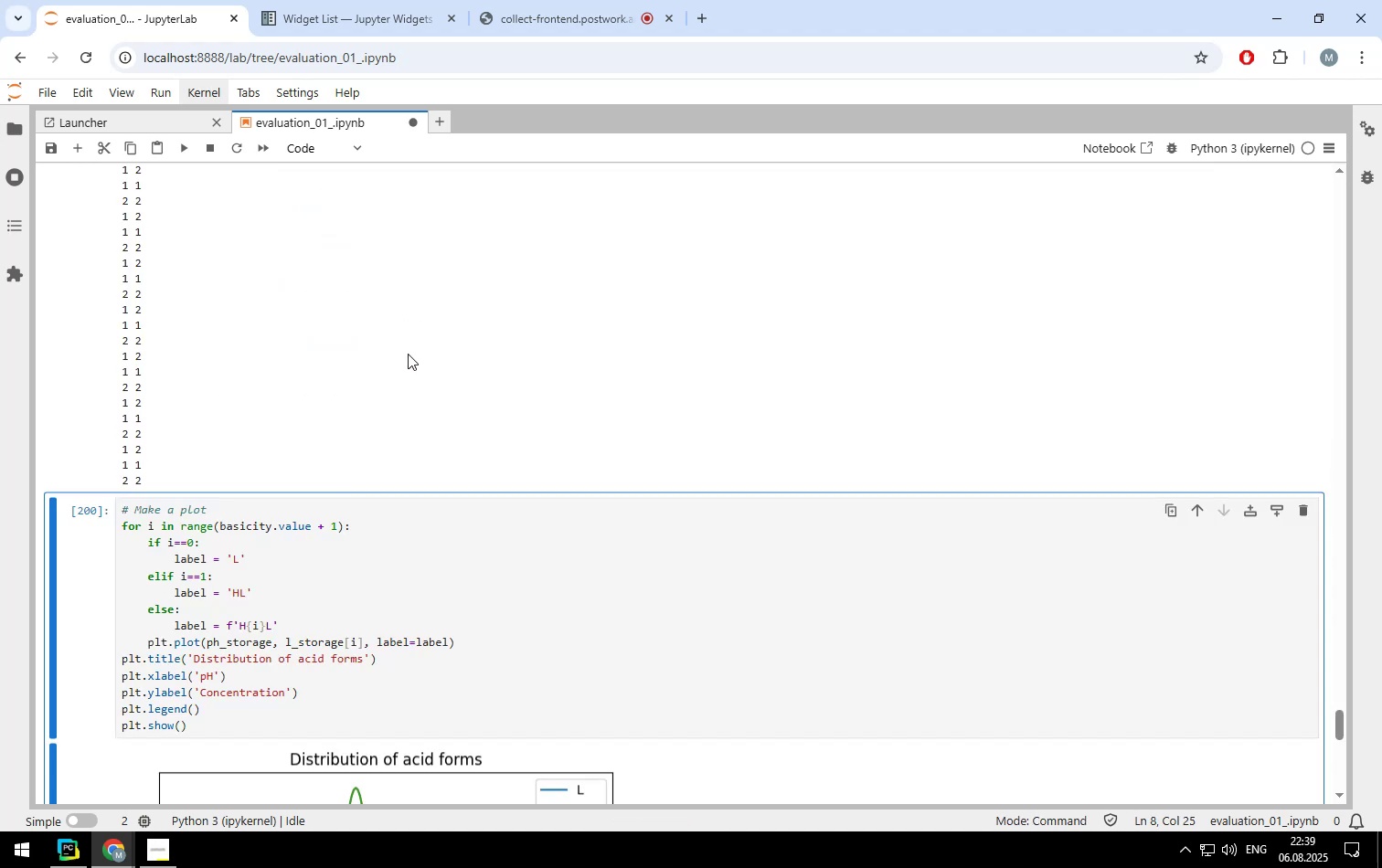 
scroll: coordinate [430, 291], scroll_direction: up, amount: 102.0
 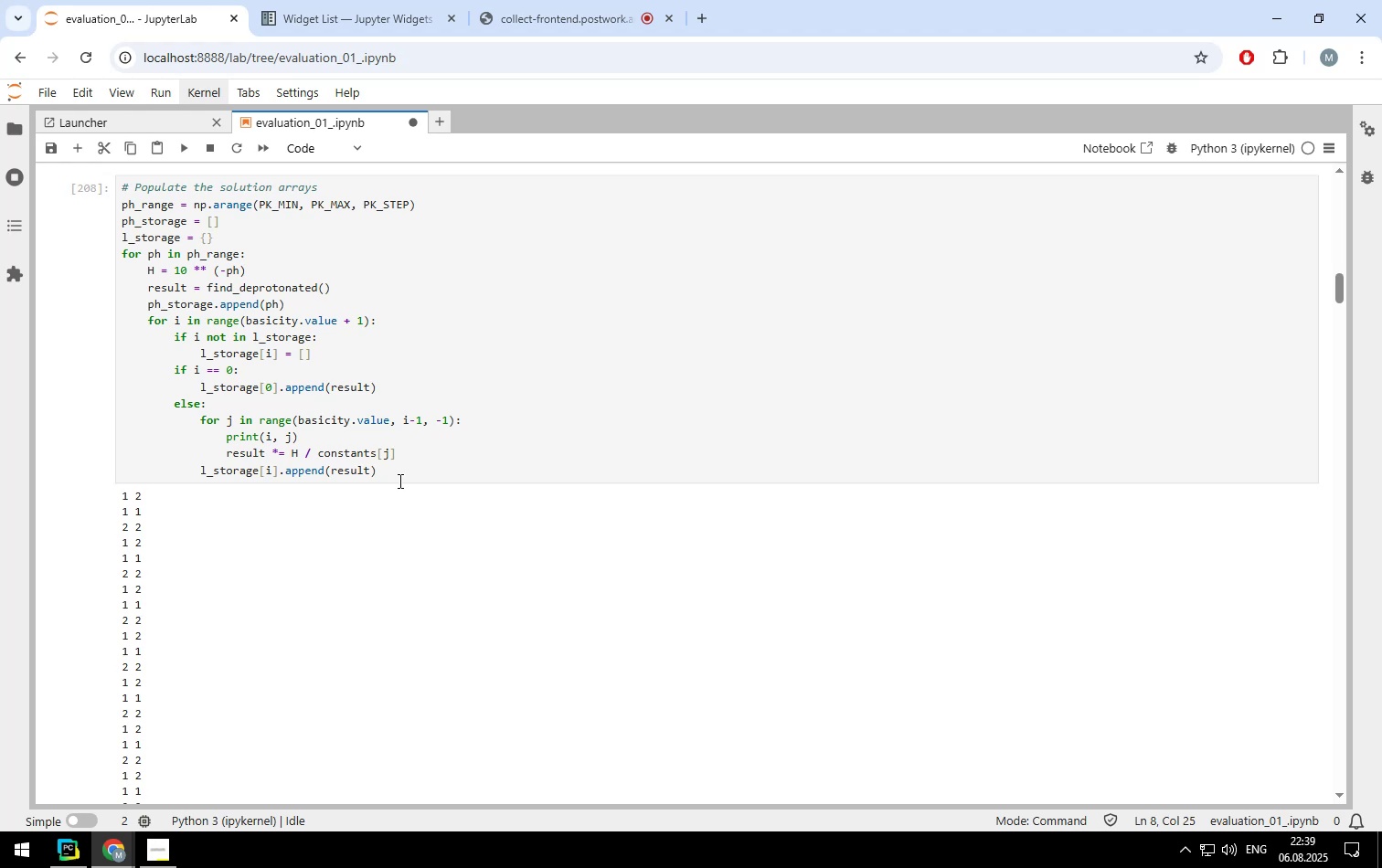 
wait(10.85)
 